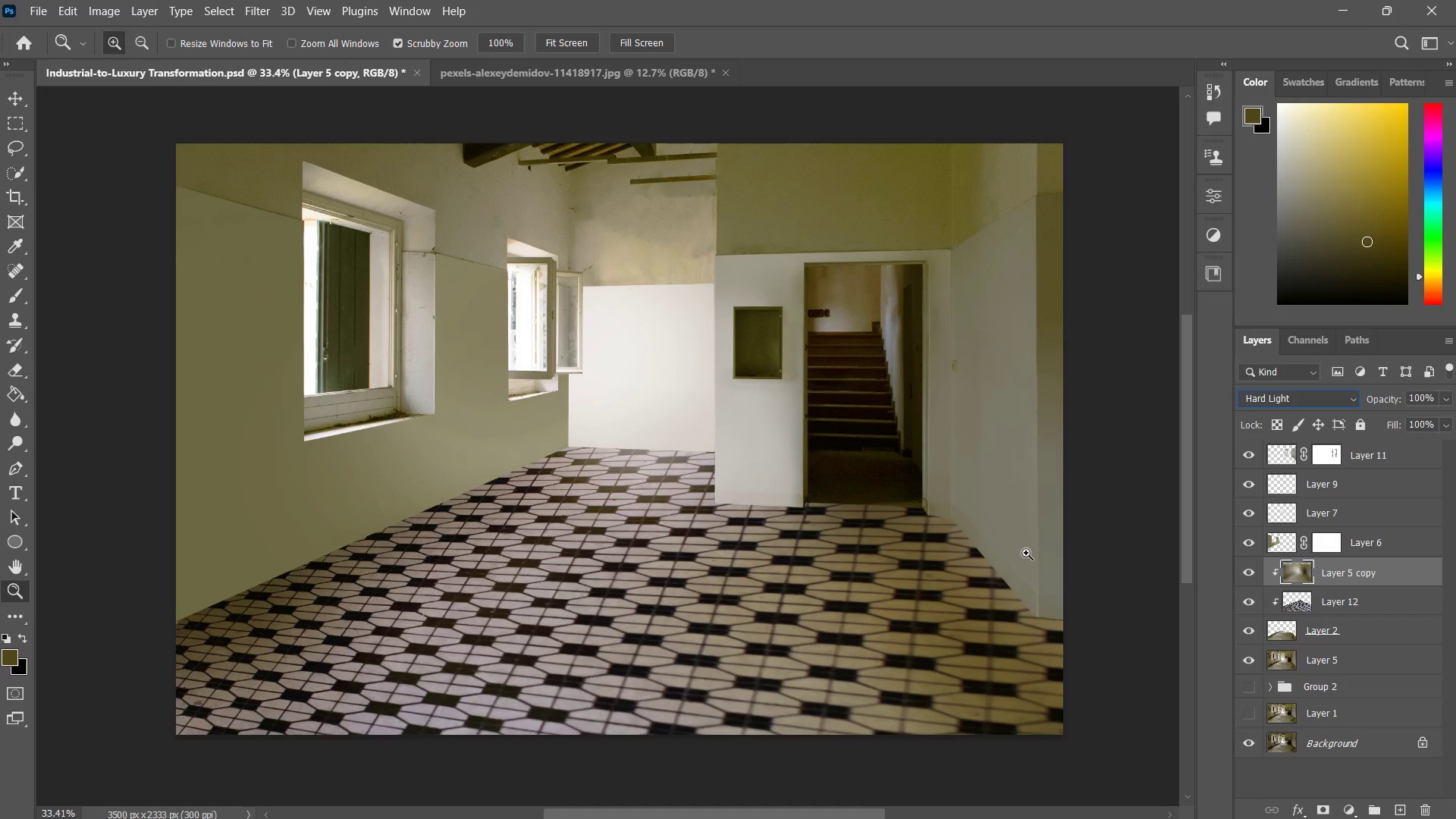 
key(Z)
 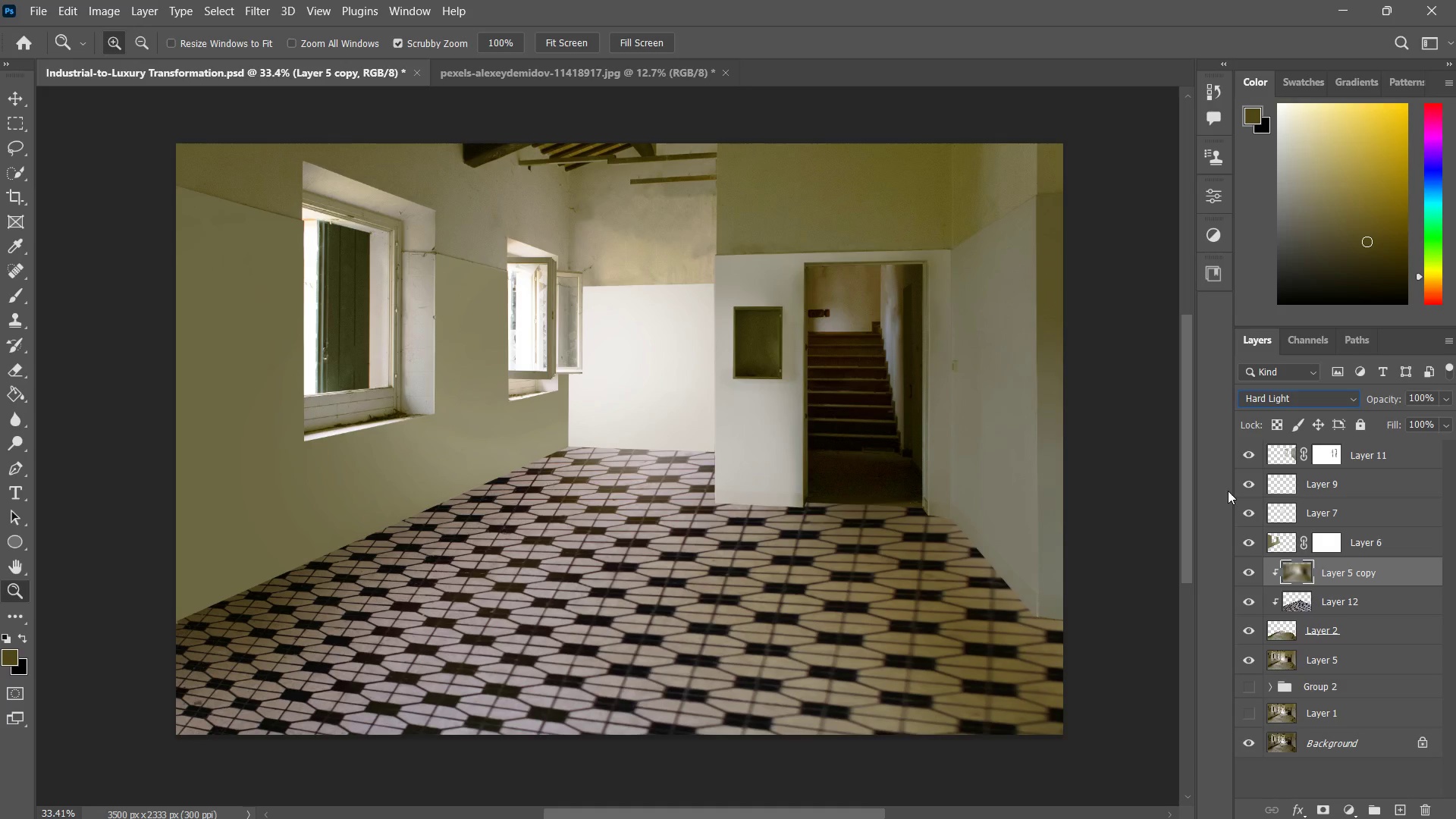 
key(NumpadEnter)
 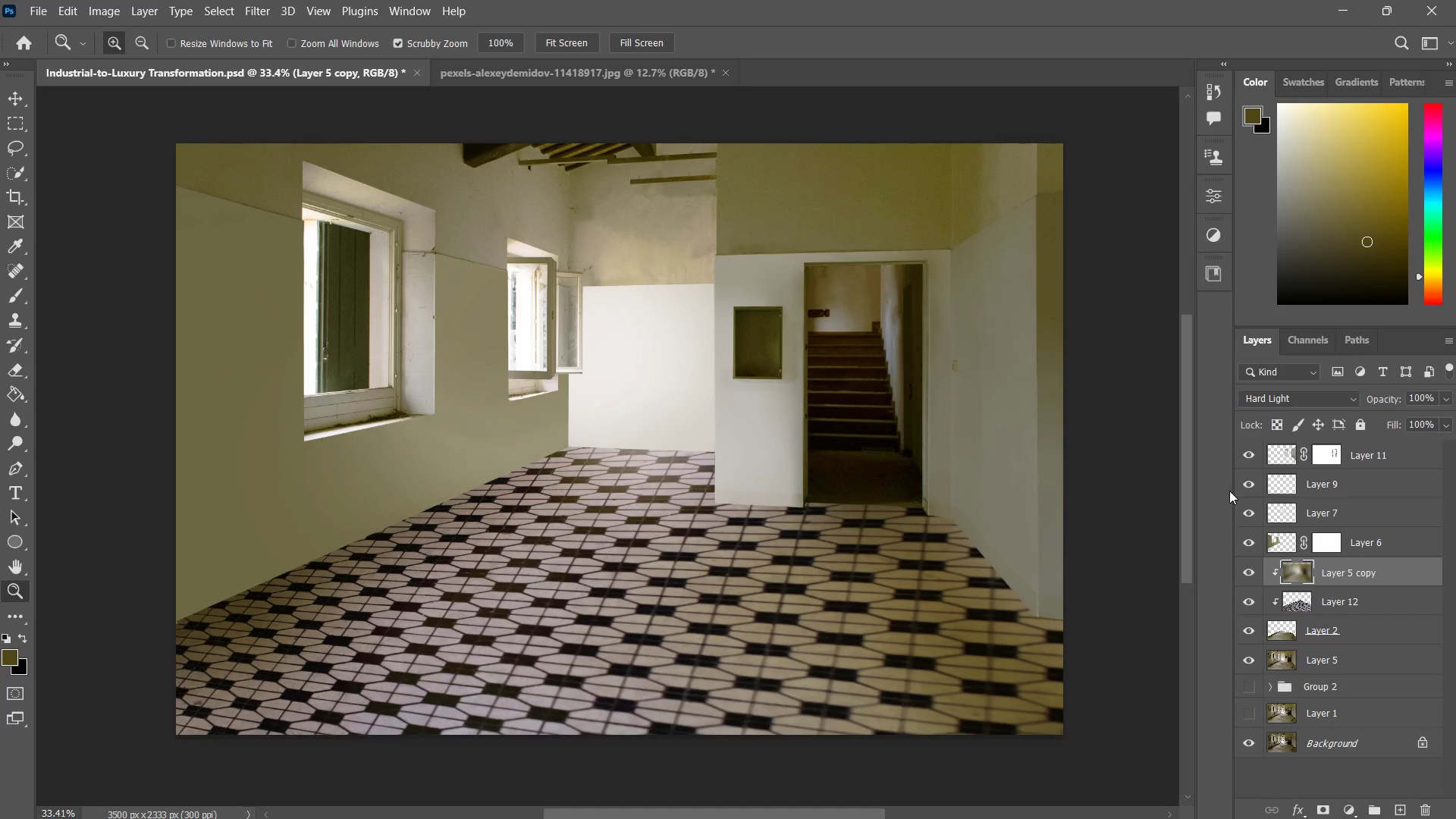 
key(Control+J)
 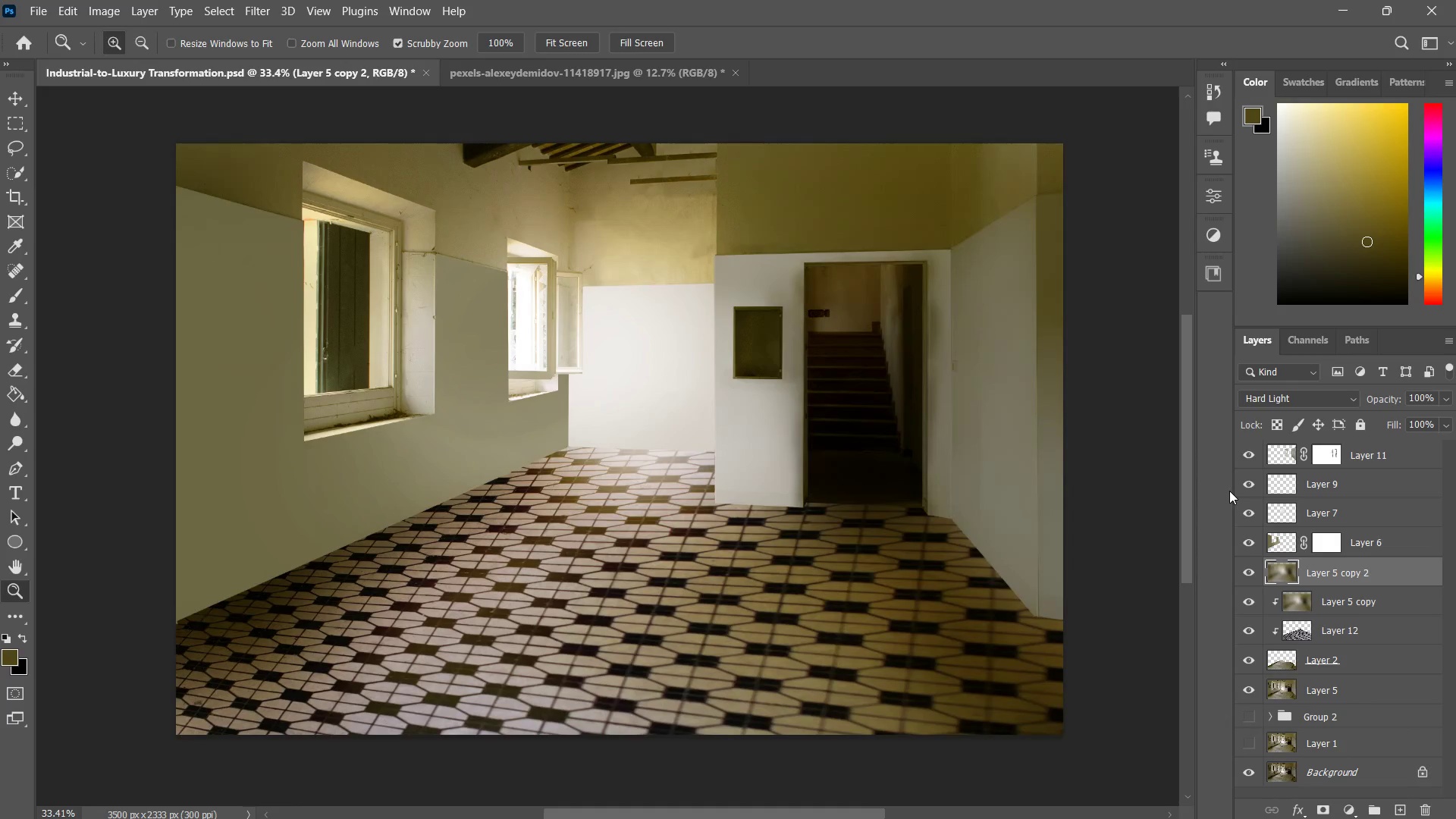 
type(zzz)
 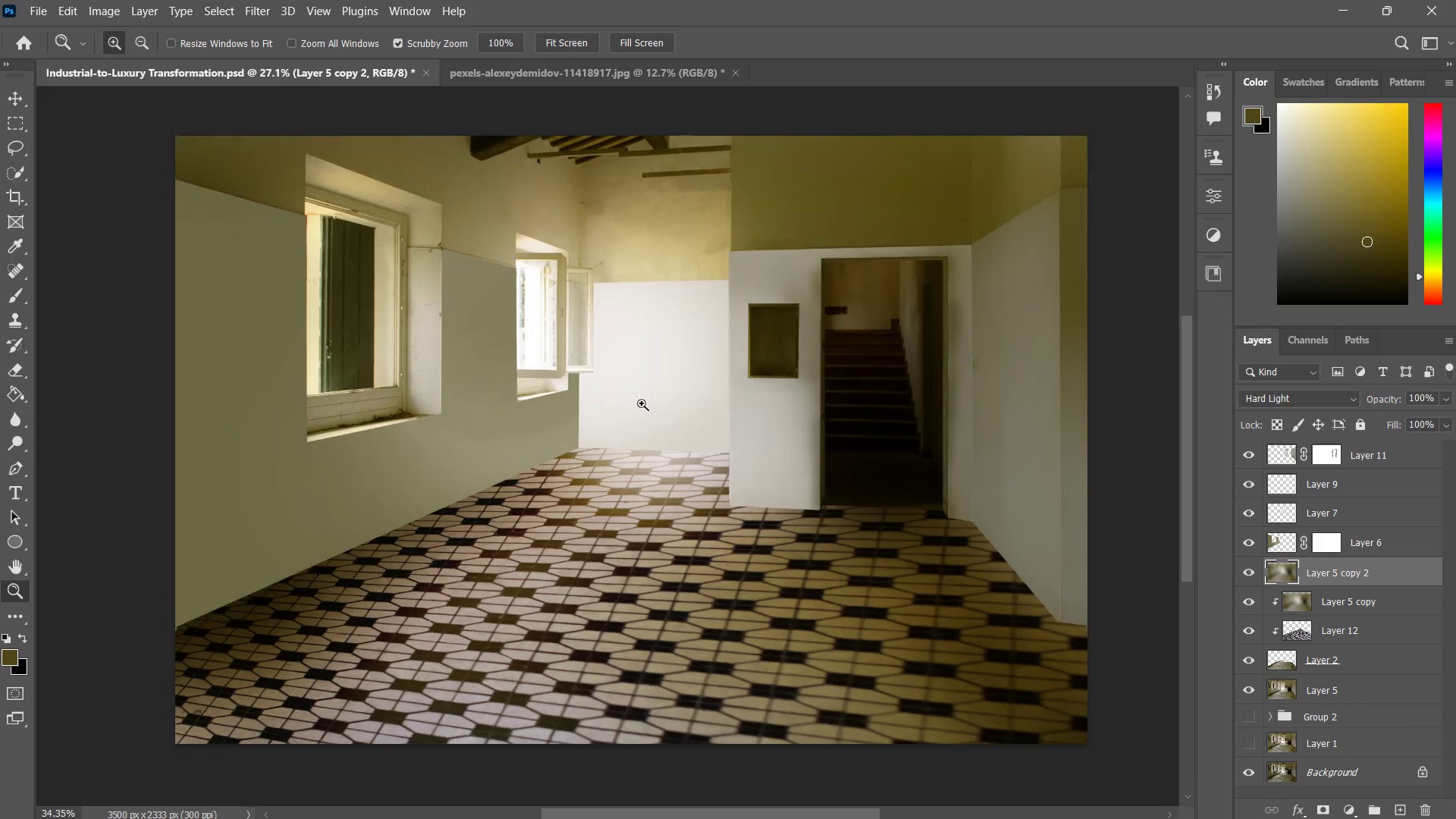 
left_click_drag(start_coordinate=[668, 404], to_coordinate=[653, 434])
 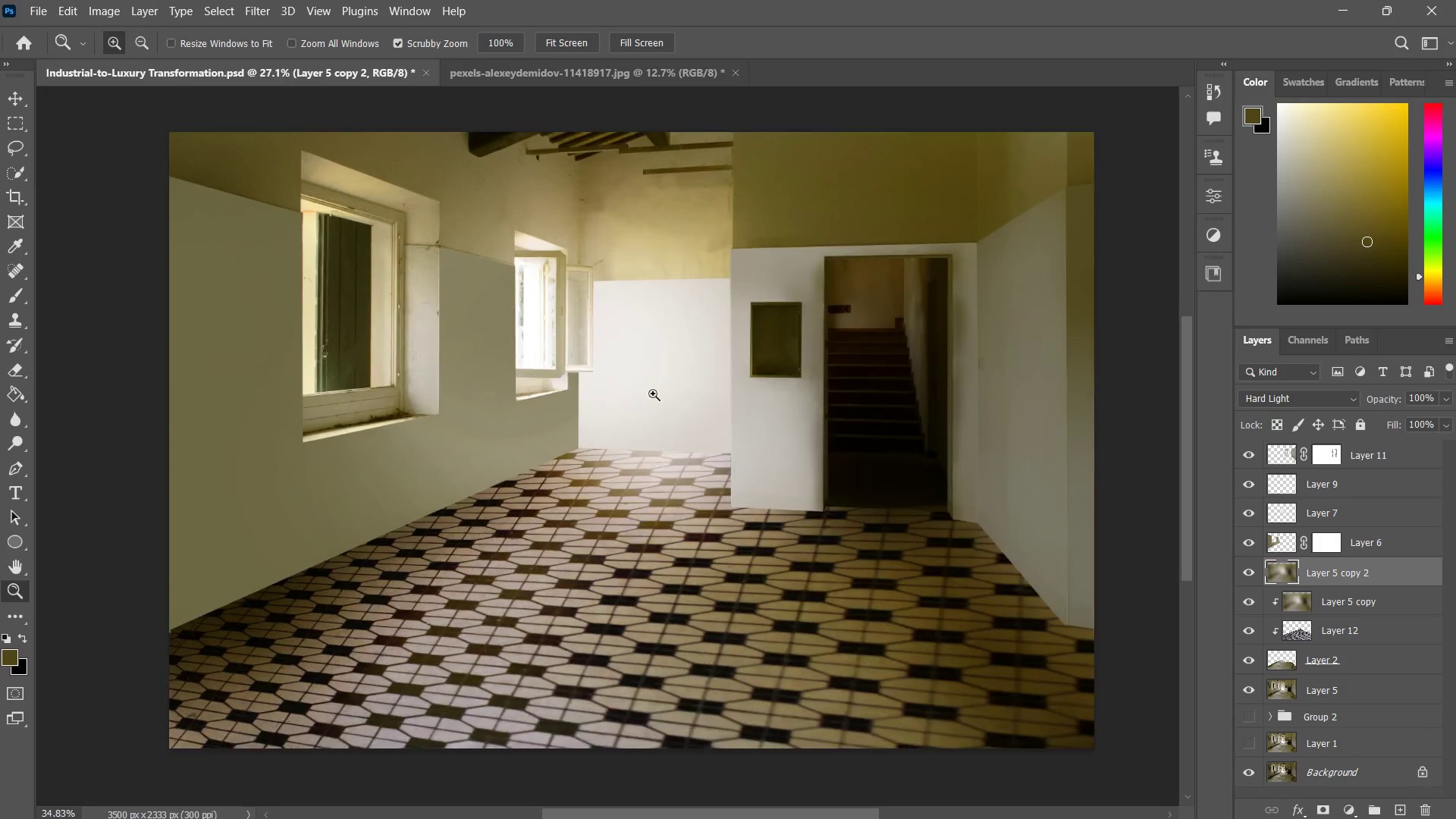 
left_click_drag(start_coordinate=[619, 407], to_coordinate=[641, 403])
 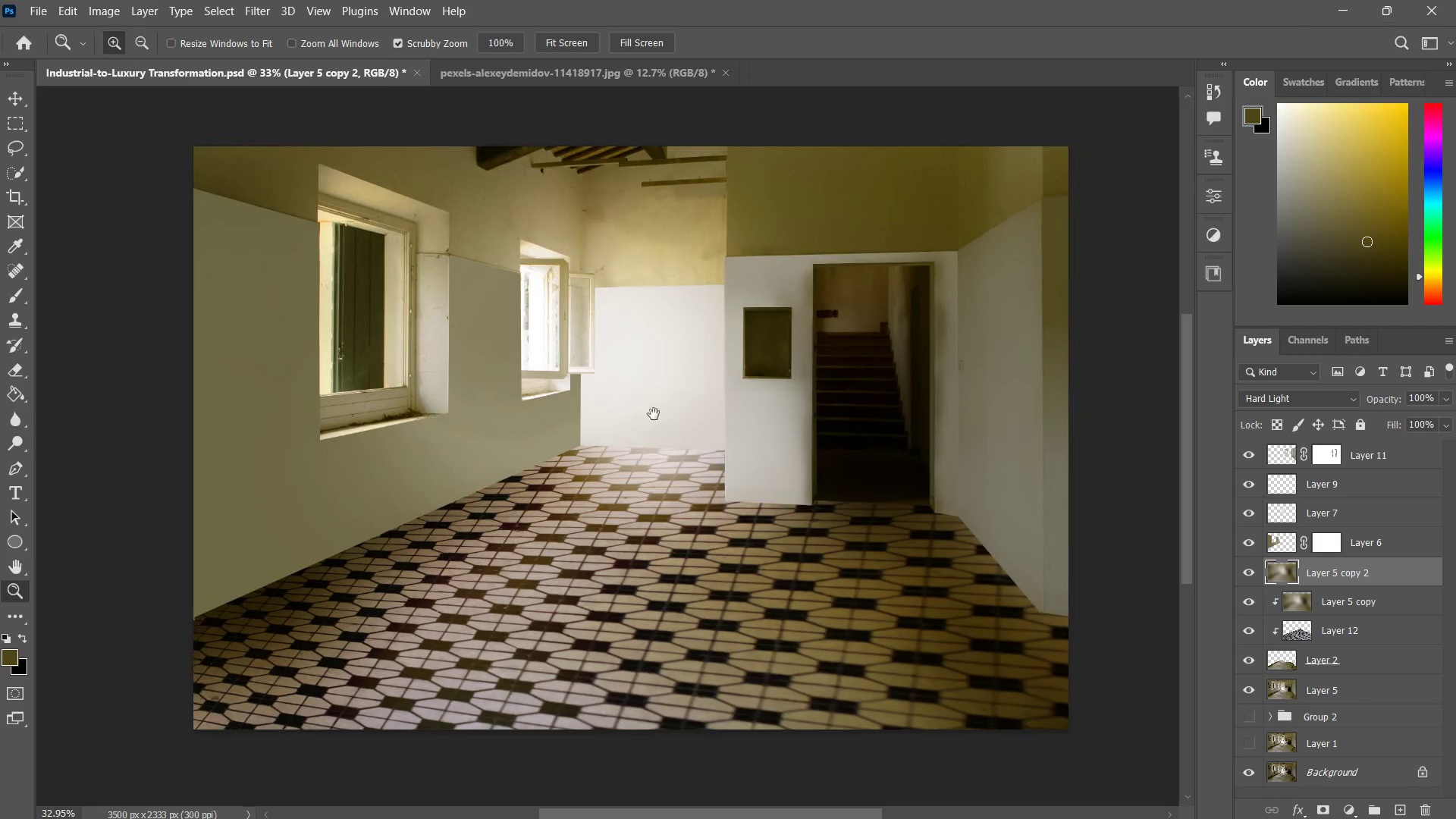 
hold_key(key=Space, duration=0.84)
 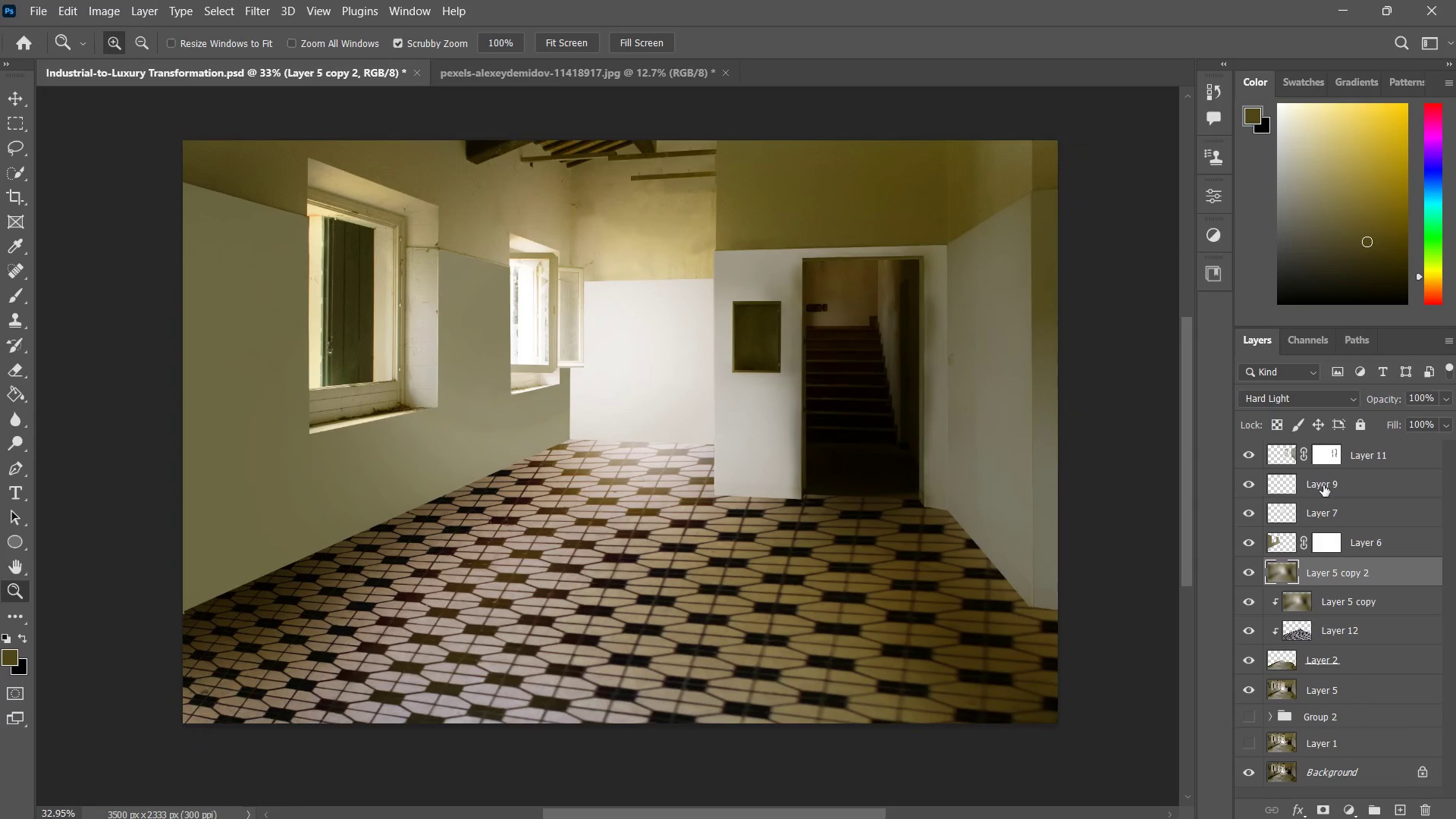 
left_click_drag(start_coordinate=[655, 415], to_coordinate=[645, 409])
 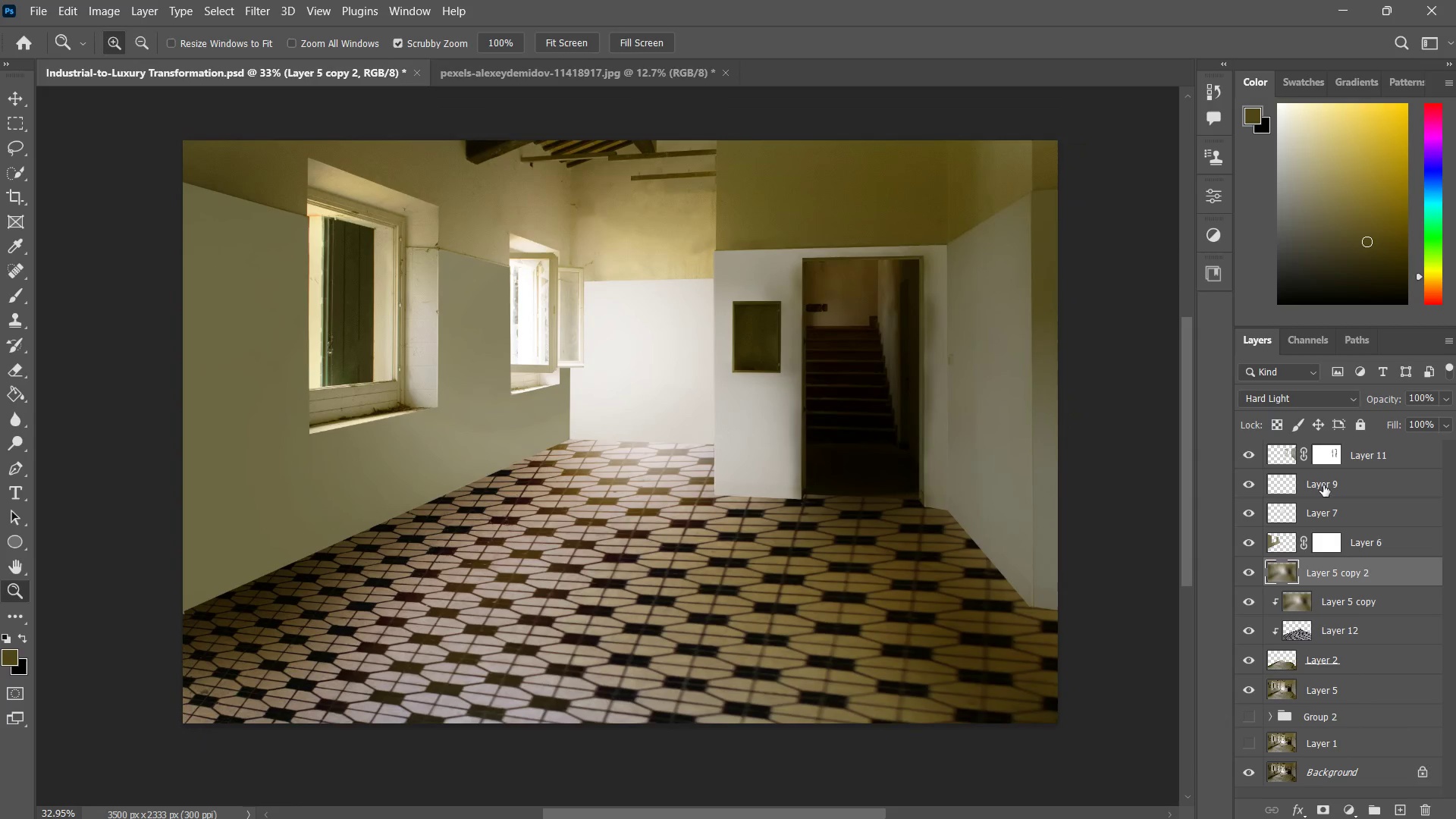 
key(Z)
 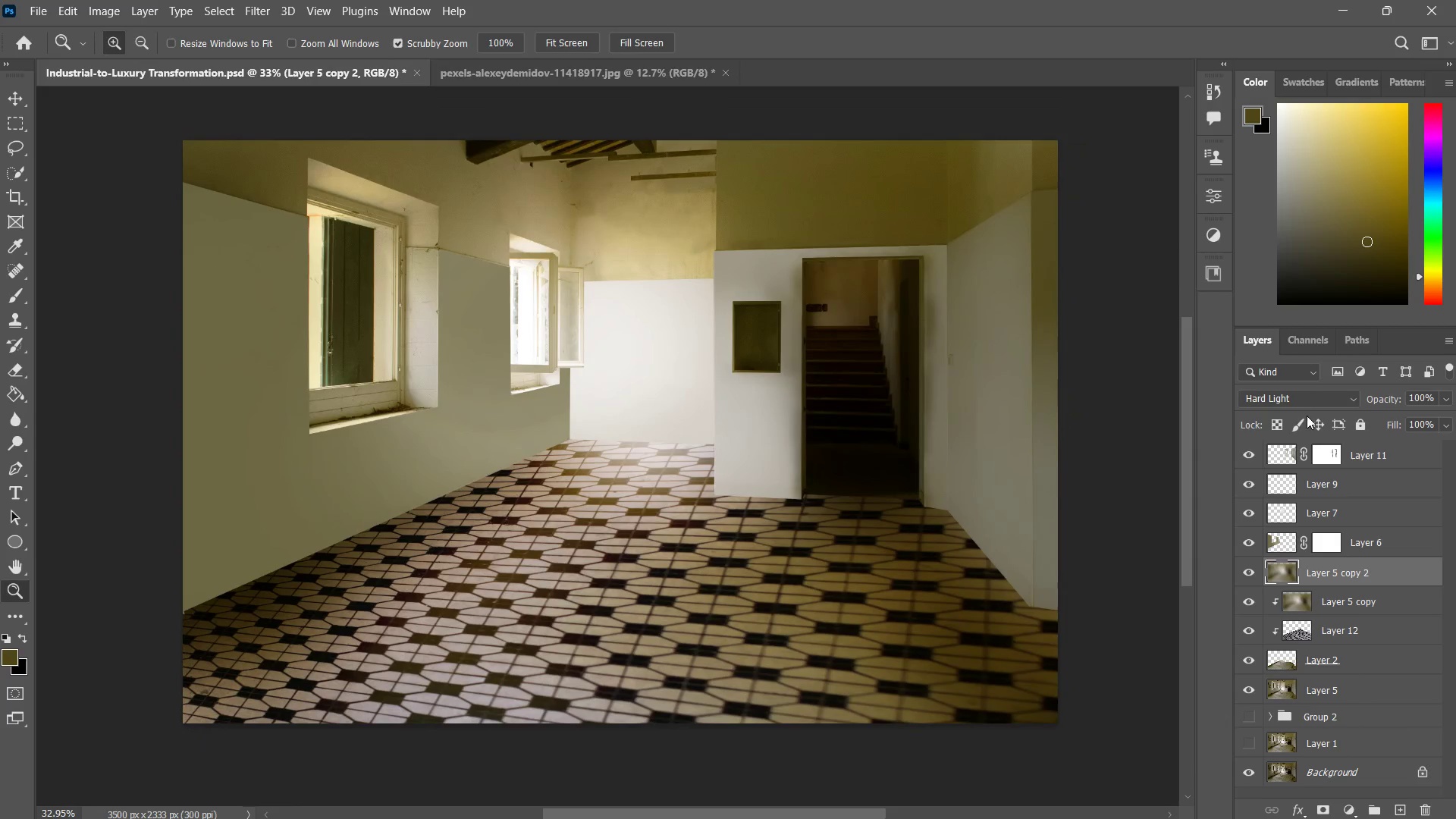 
left_click([1303, 398])
 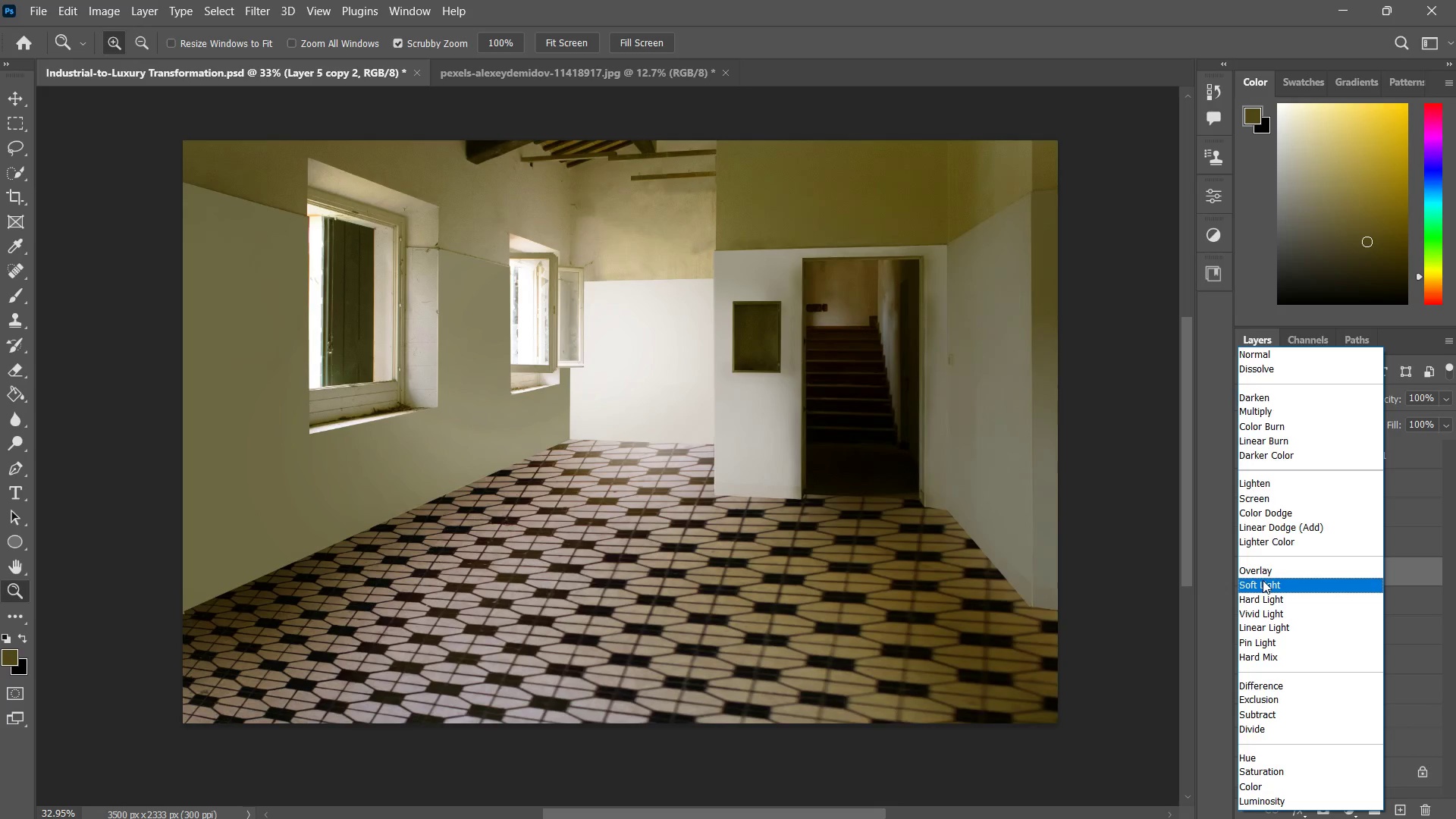 
left_click([1263, 580])
 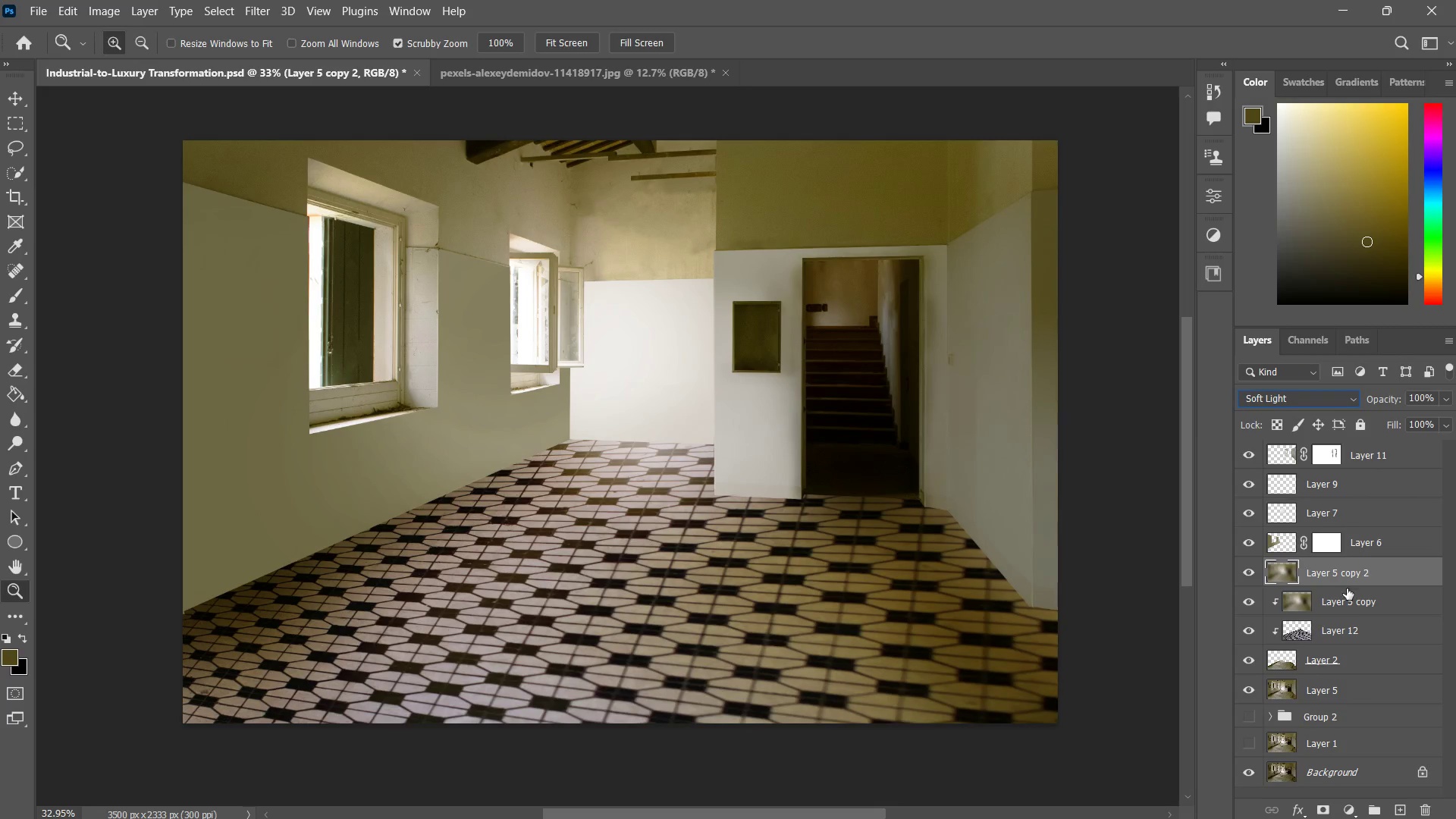 
hold_key(key=Space, duration=0.45)
 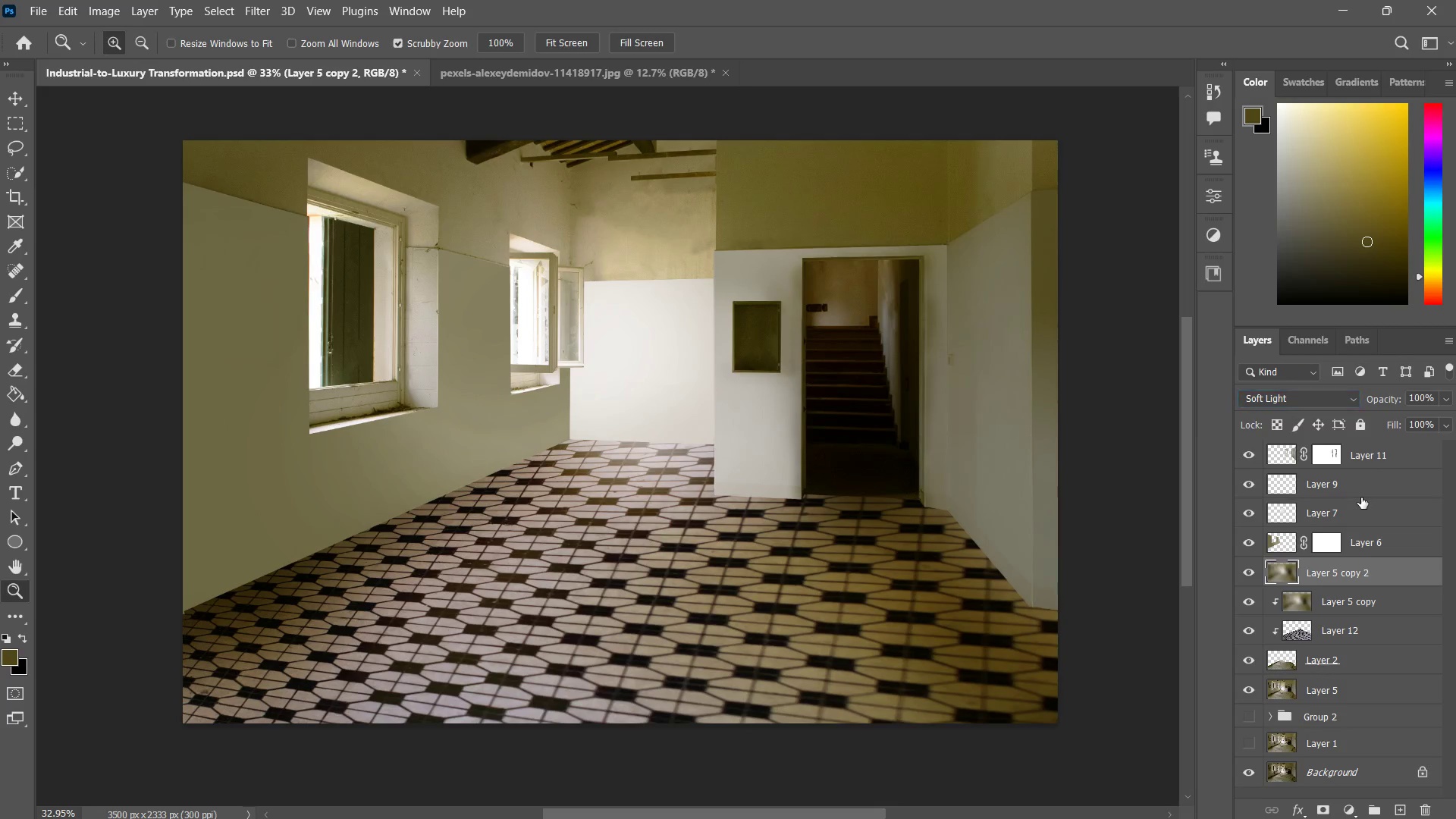 
key(NumpadEnter)
 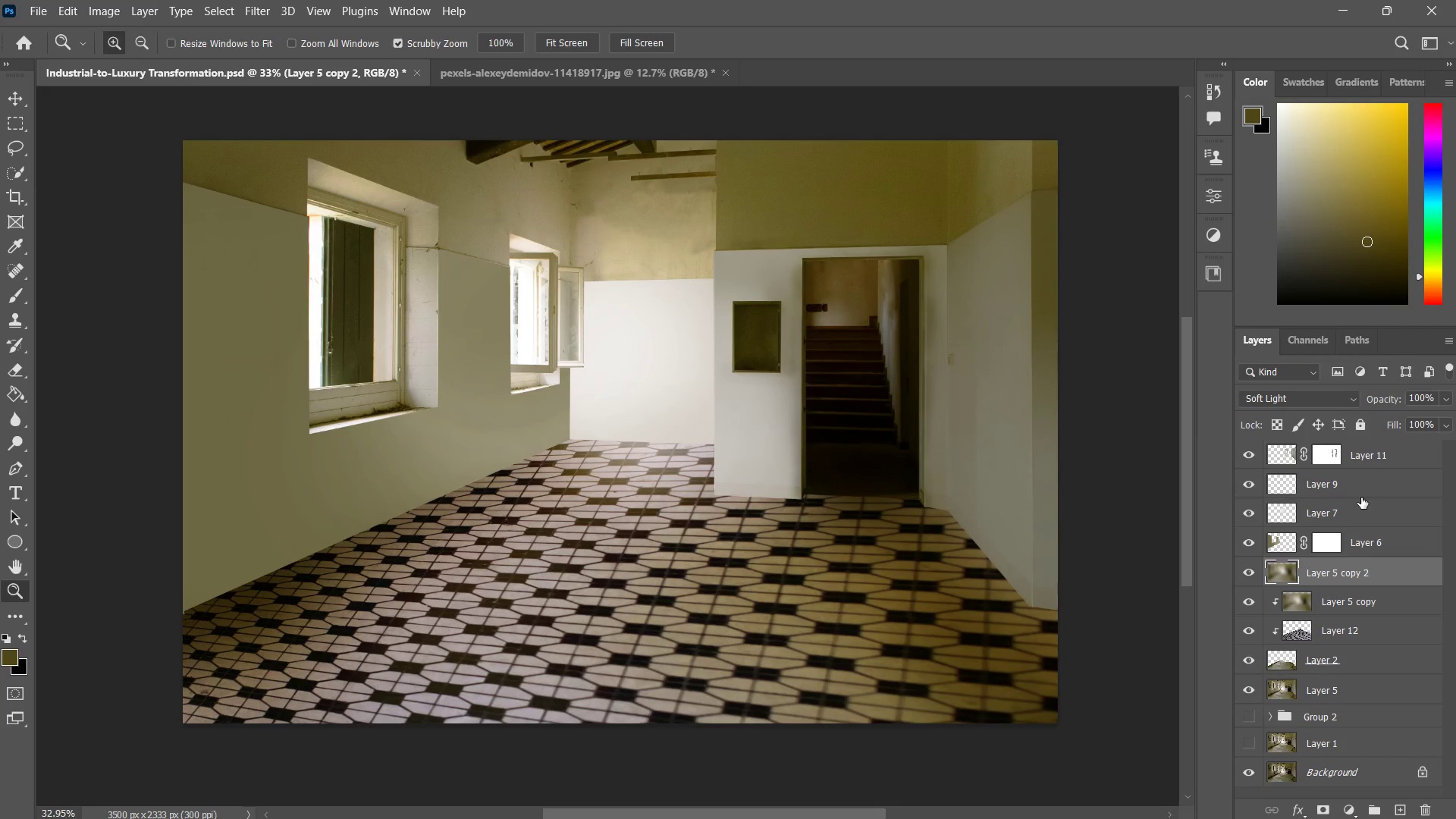 
hold_key(key=Space, duration=1.08)
 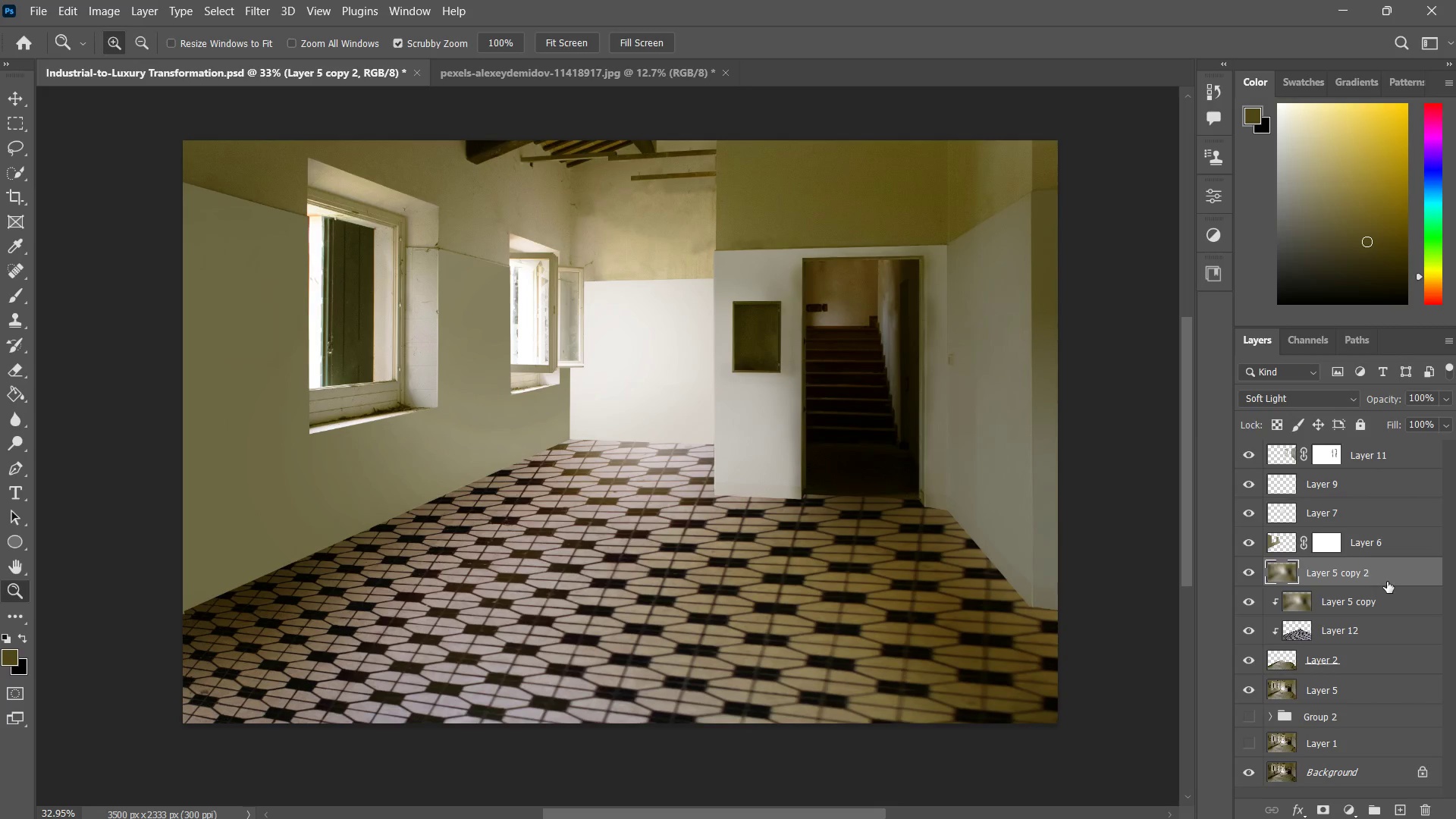 
hold_key(key=AltLeft, duration=0.86)
left_click([1386, 587])
 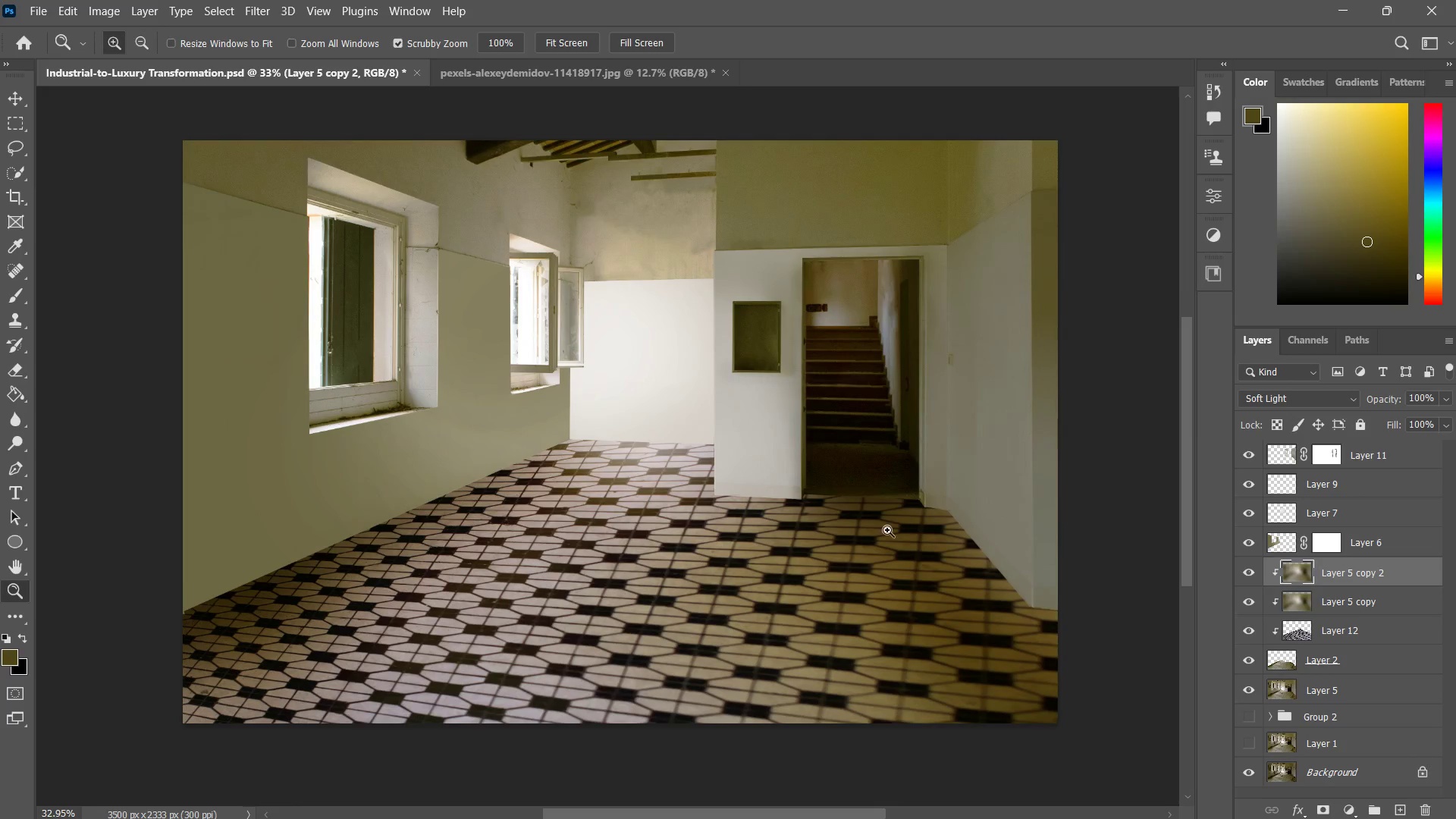 
type(zz)
 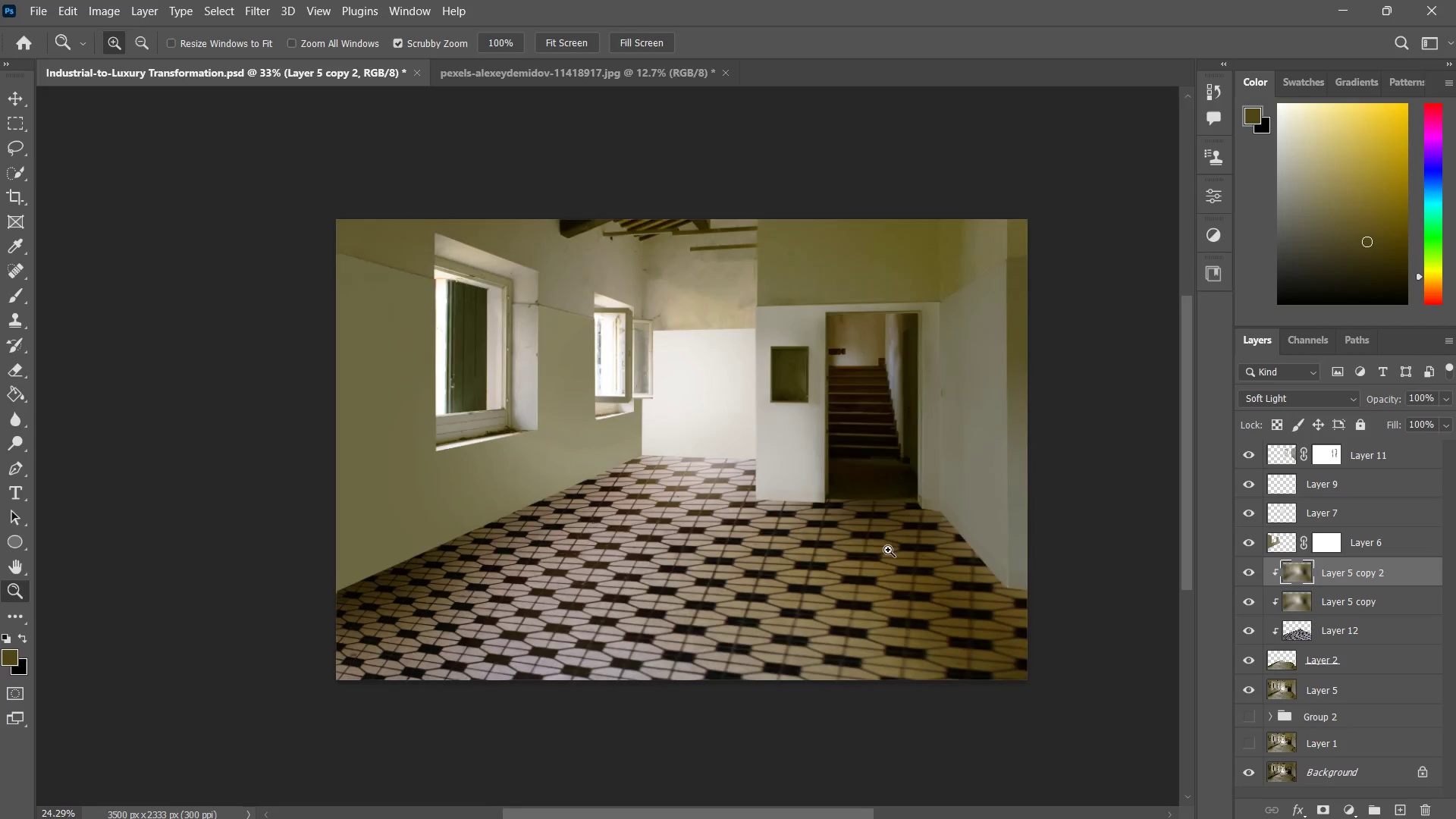 
left_click_drag(start_coordinate=[912, 515], to_coordinate=[900, 550])
 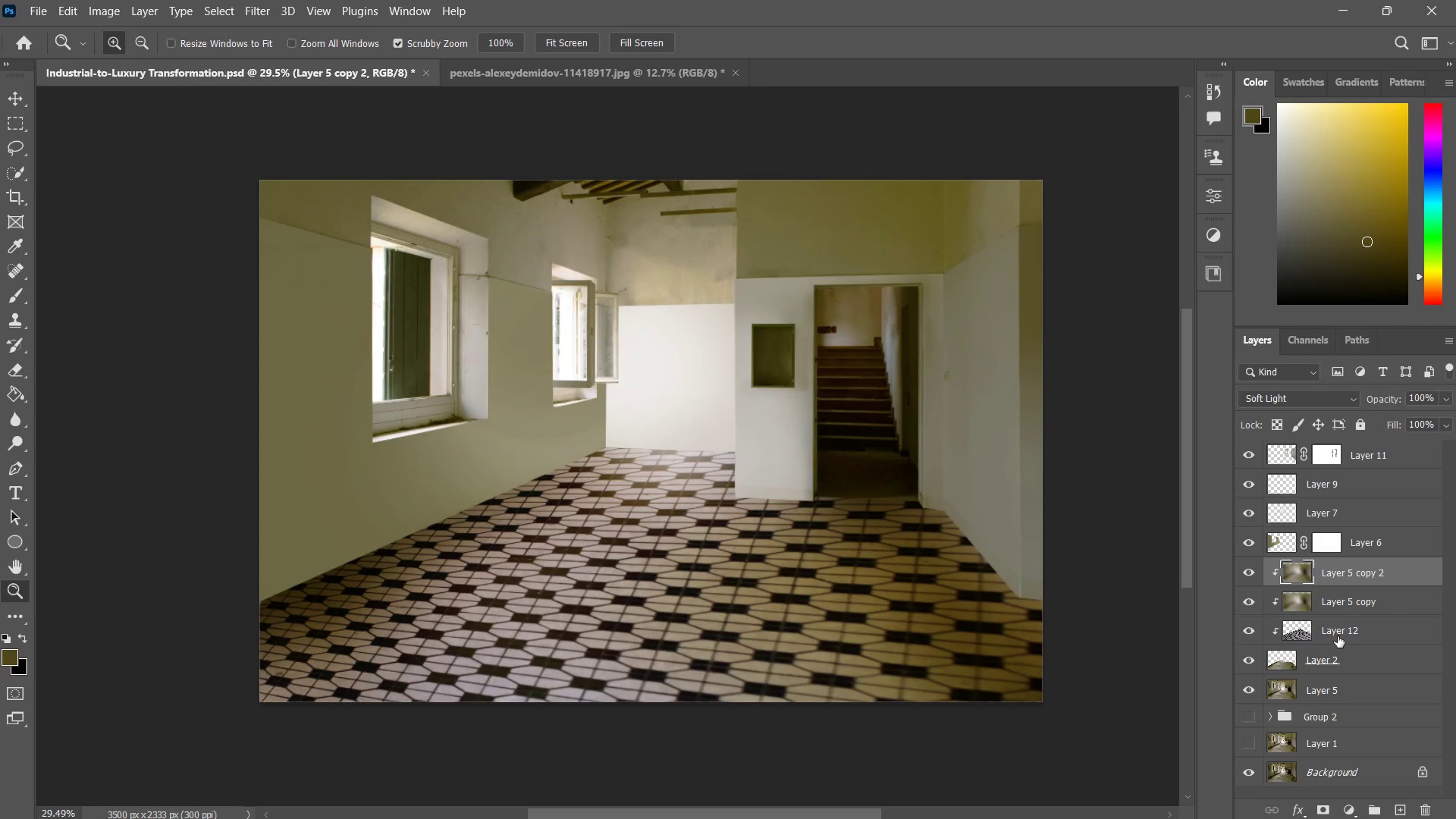 
left_click([1338, 635])
 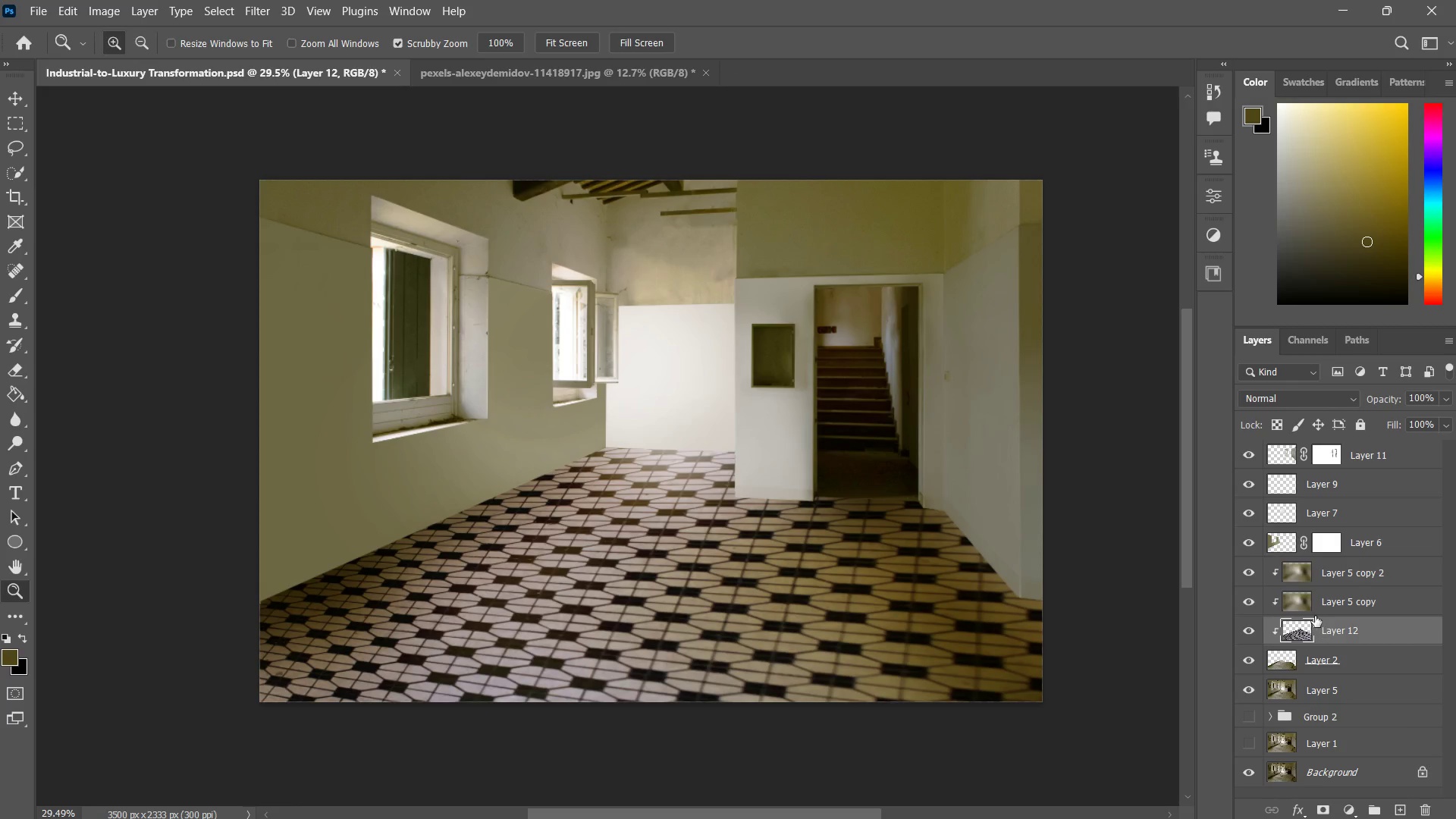 
key(Control+T)
 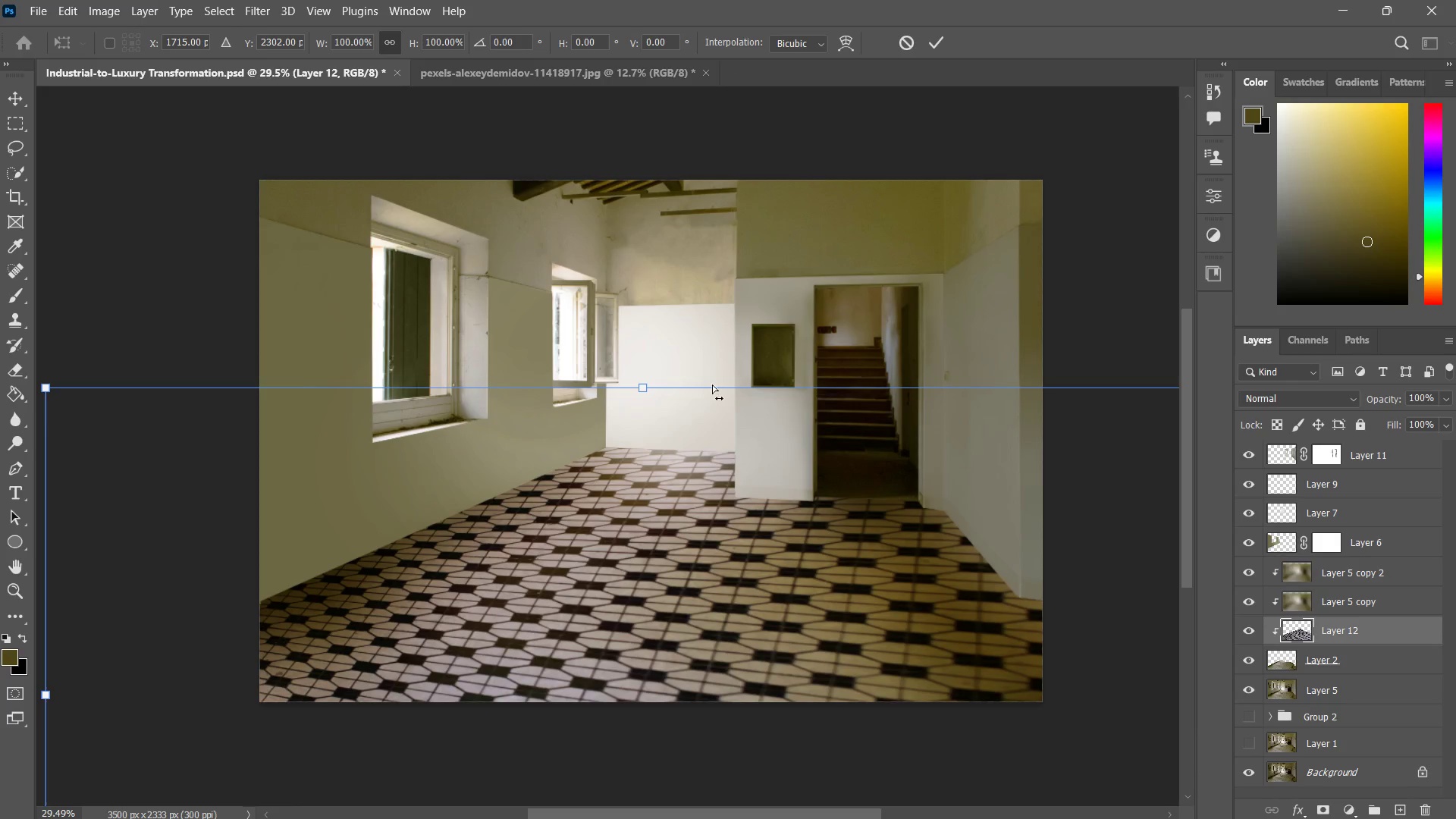 
hold_key(key=ControlLeft, duration=4.31)
left_click_drag(start_coordinate=[636, 394], to_coordinate=[596, 418])
 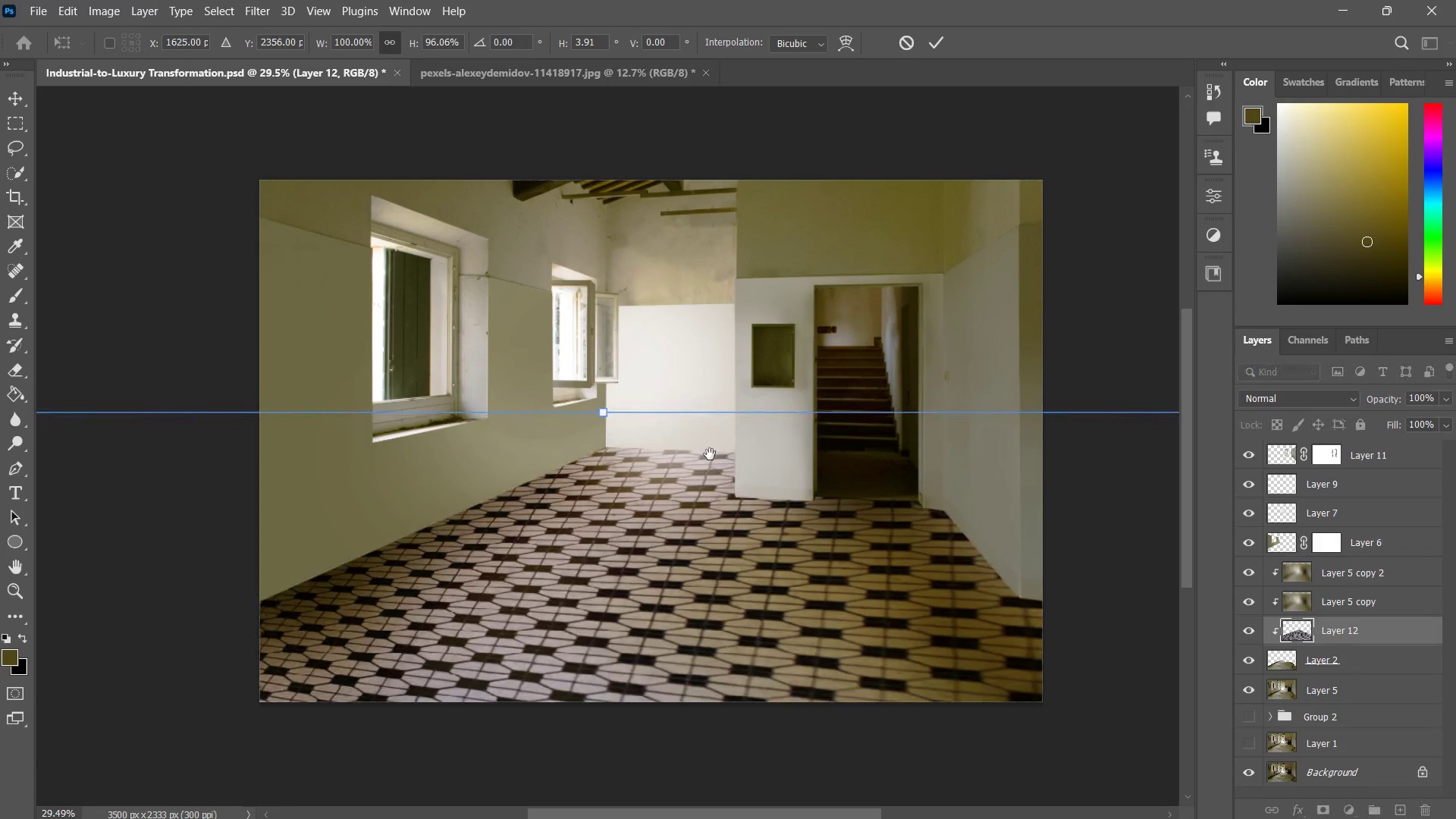 
hold_key(key=Space, duration=0.95)
 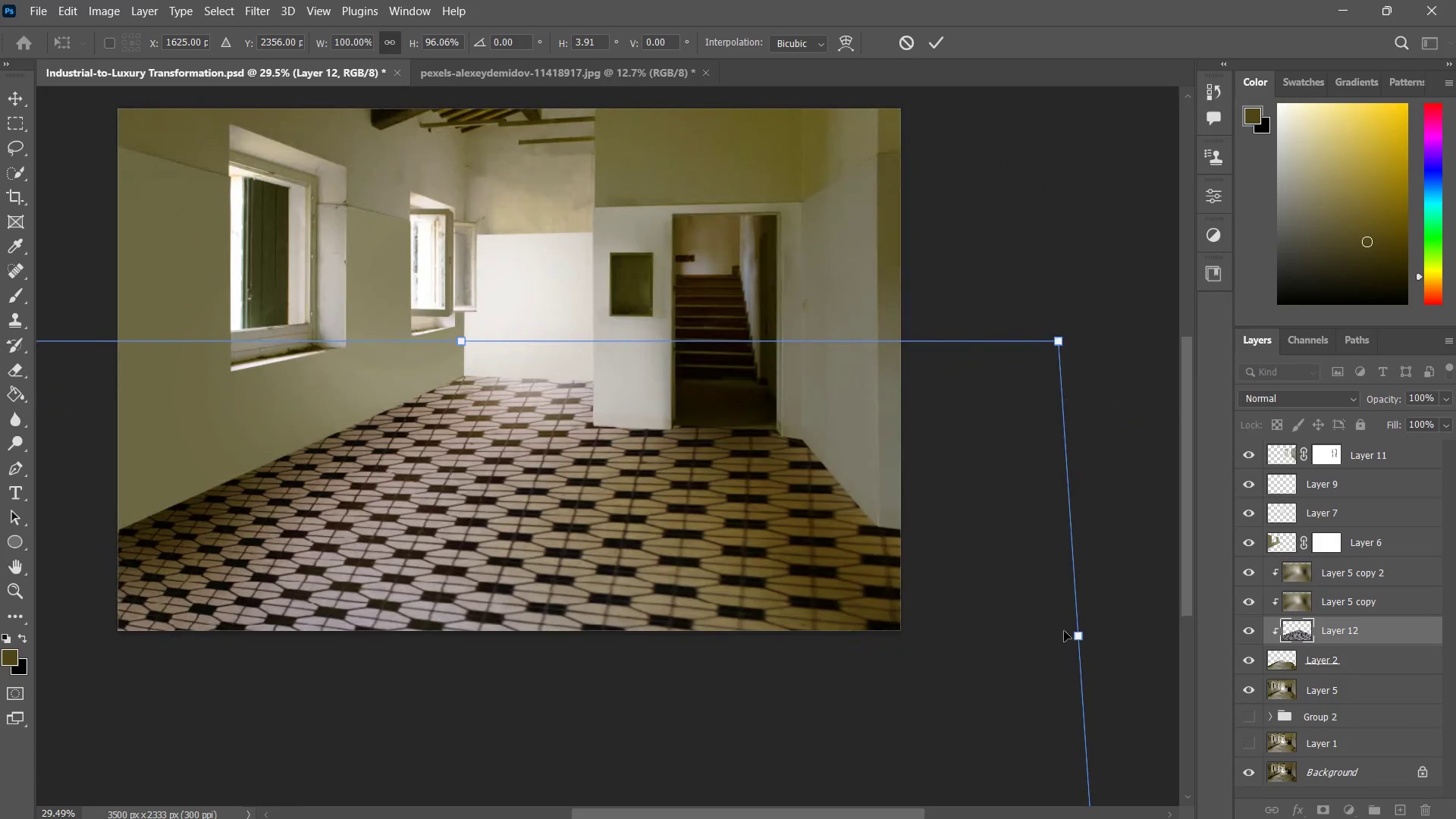 
left_click_drag(start_coordinate=[789, 482], to_coordinate=[647, 410])
 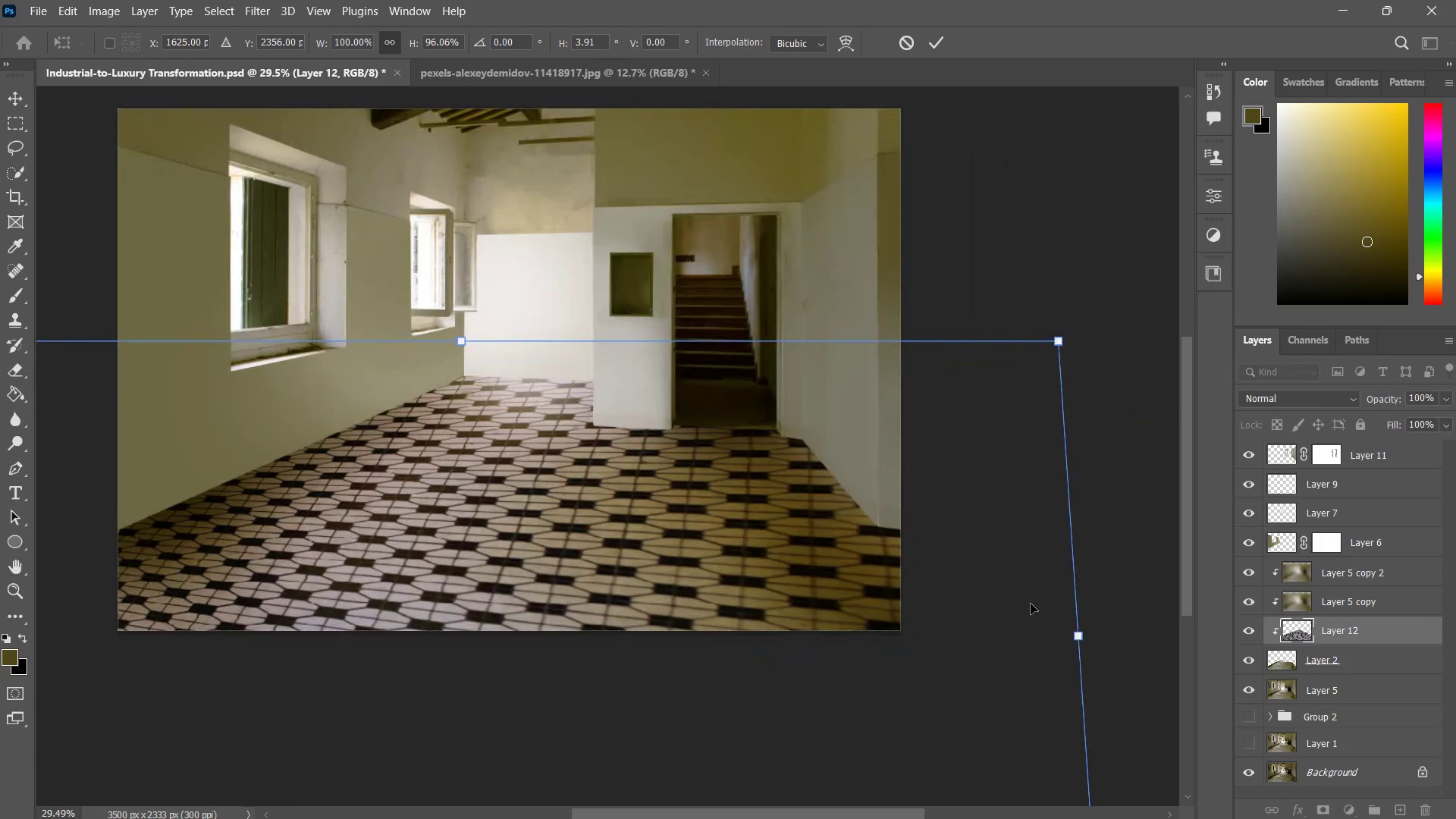 
hold_key(key=ControlLeft, duration=4.14)
left_click_drag(start_coordinate=[1077, 635], to_coordinate=[1096, 629])
 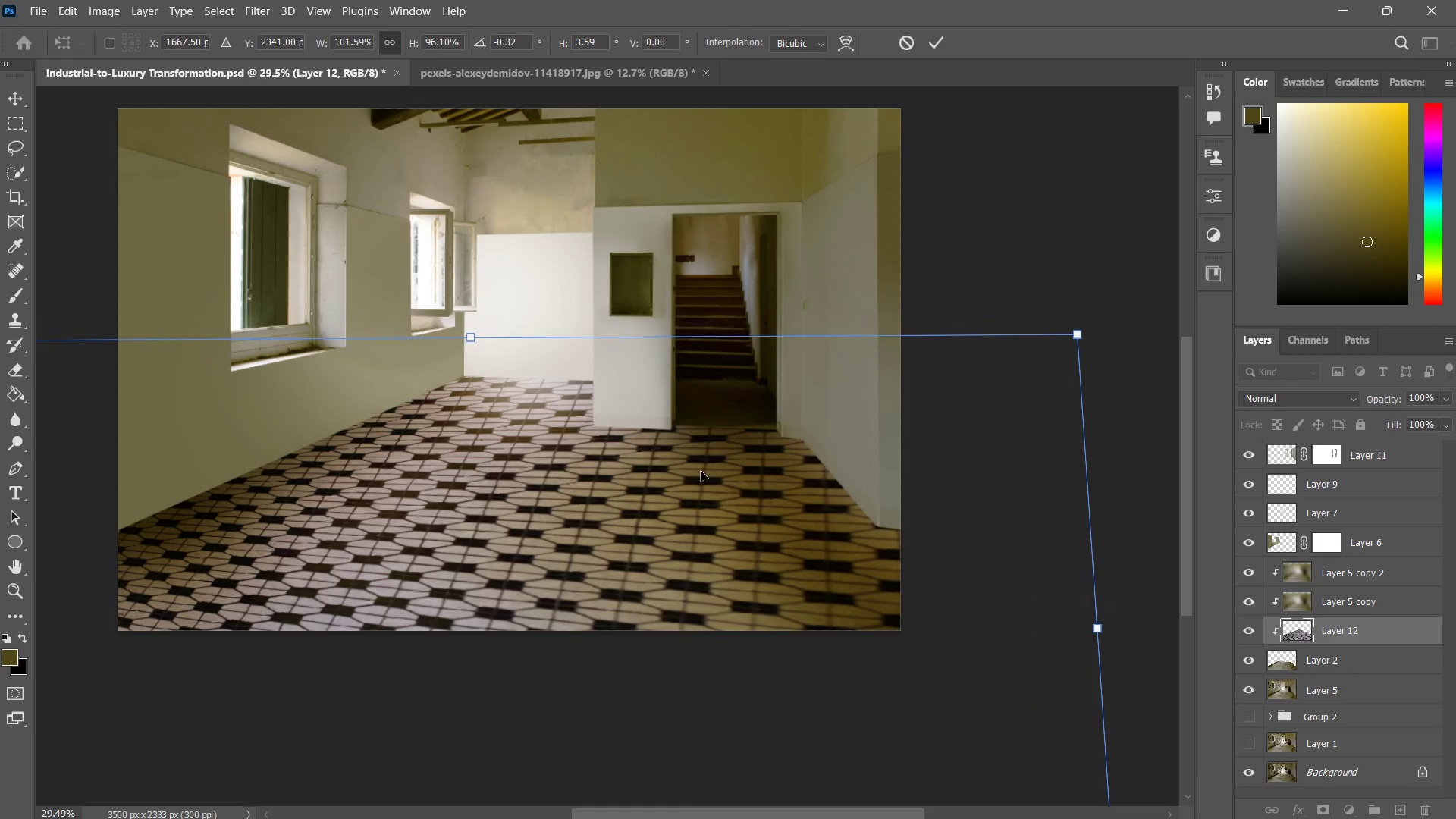 
hold_key(key=Space, duration=0.62)
 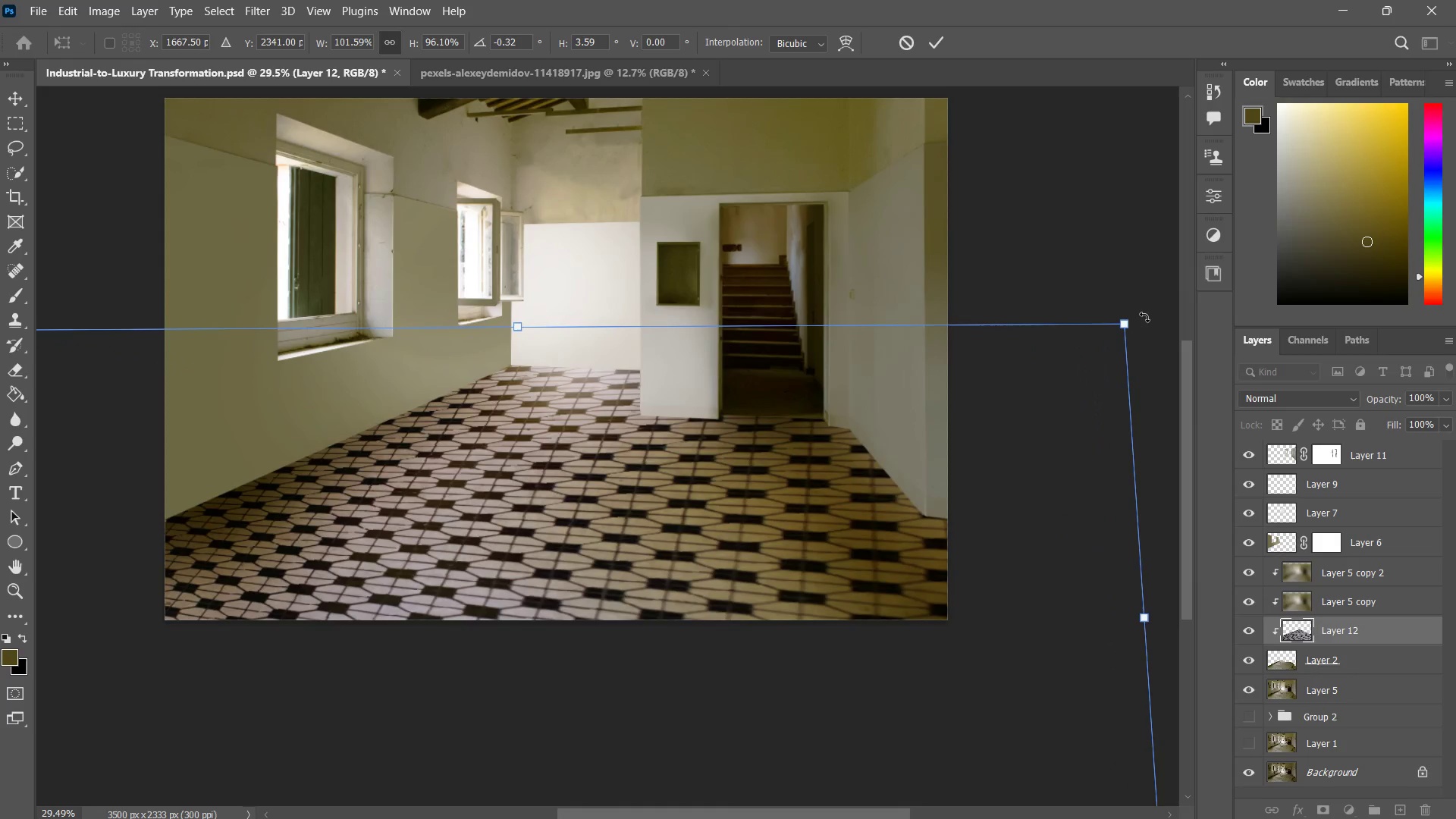 
left_click_drag(start_coordinate=[507, 427], to_coordinate=[554, 416])
 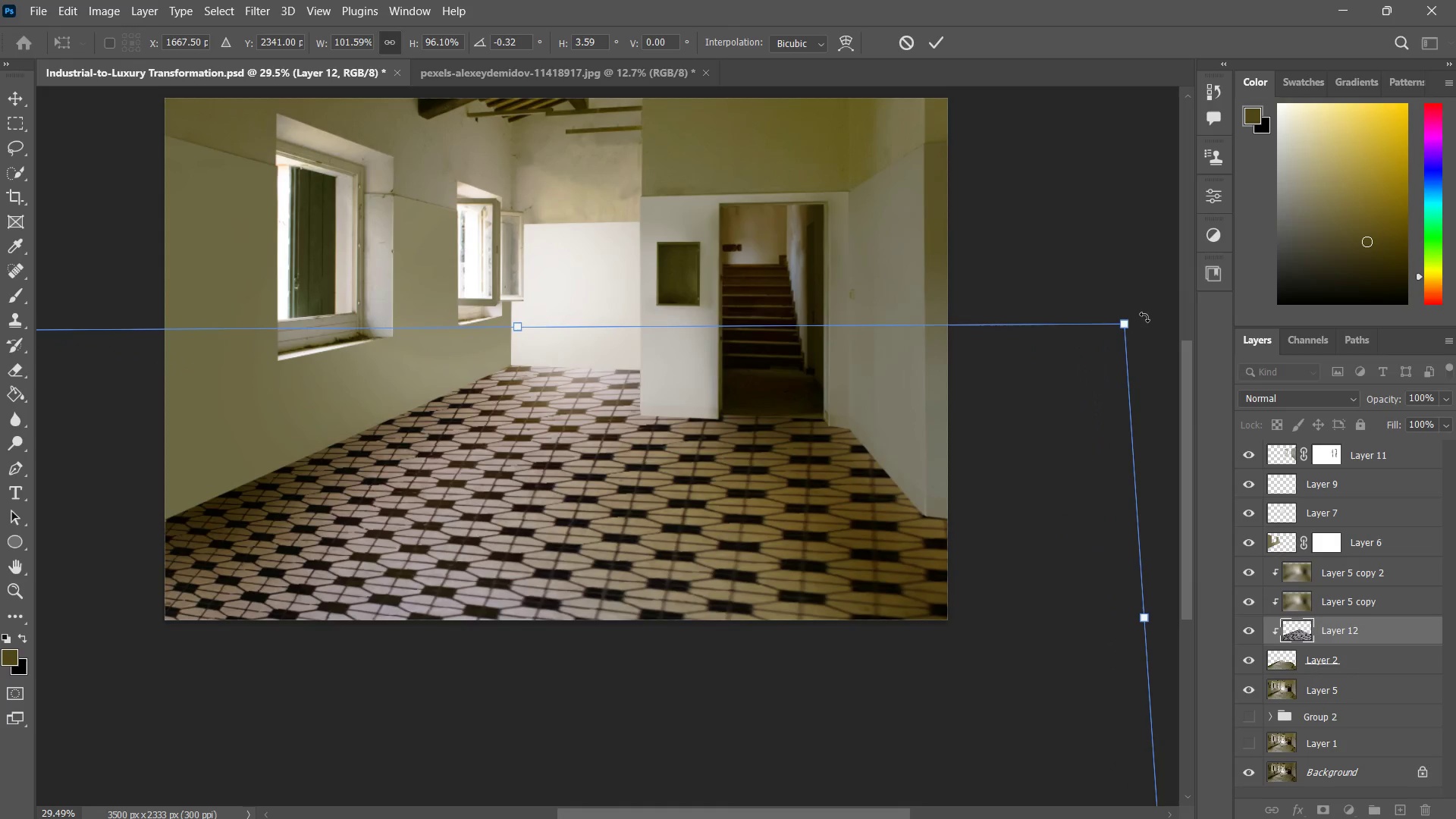 
left_click_drag(start_coordinate=[1144, 317], to_coordinate=[1160, 348])
 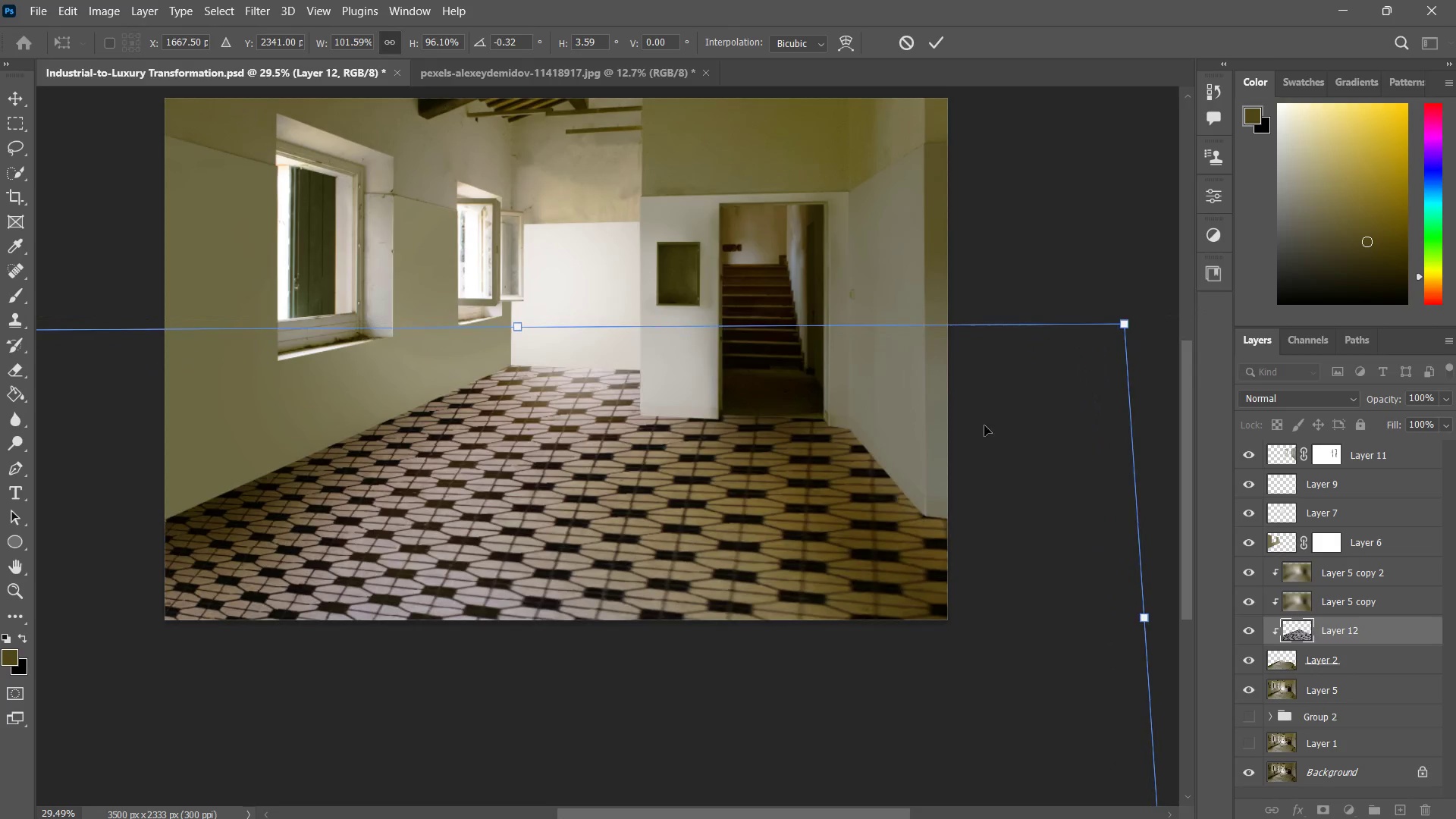 
key(Control+Z)
 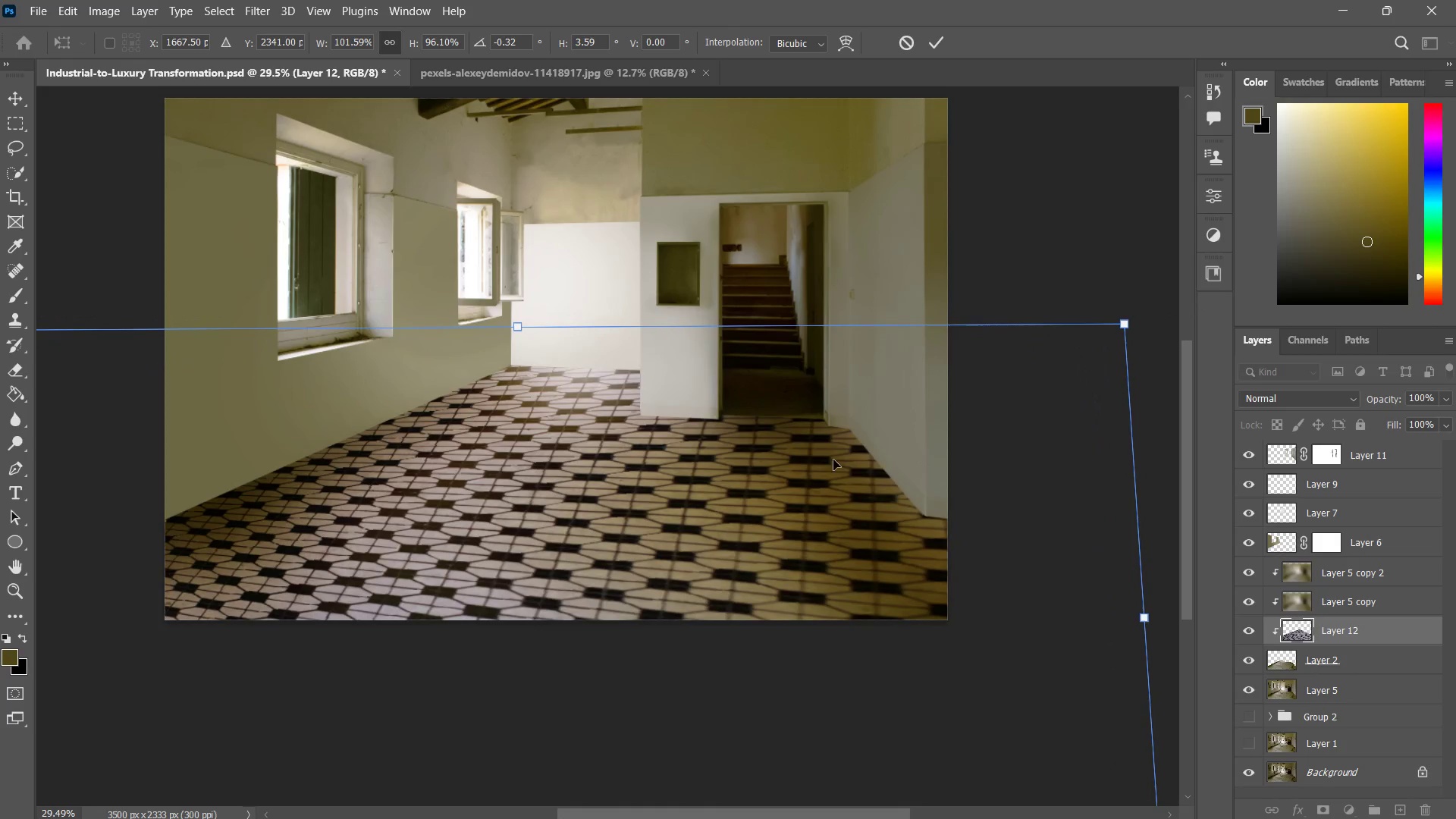 
hold_key(key=Space, duration=0.7)
 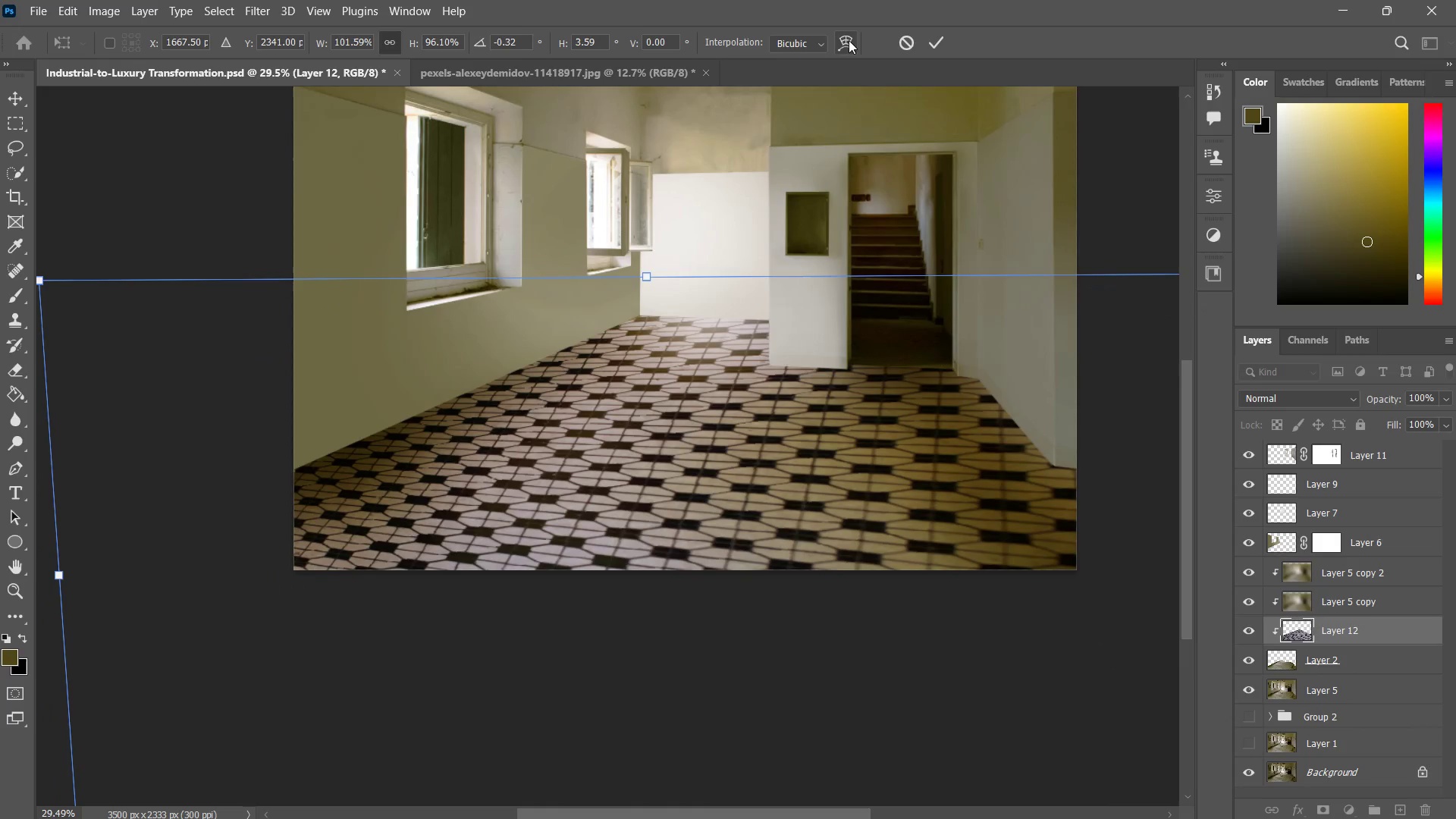 
left_click_drag(start_coordinate=[714, 441], to_coordinate=[843, 391])
 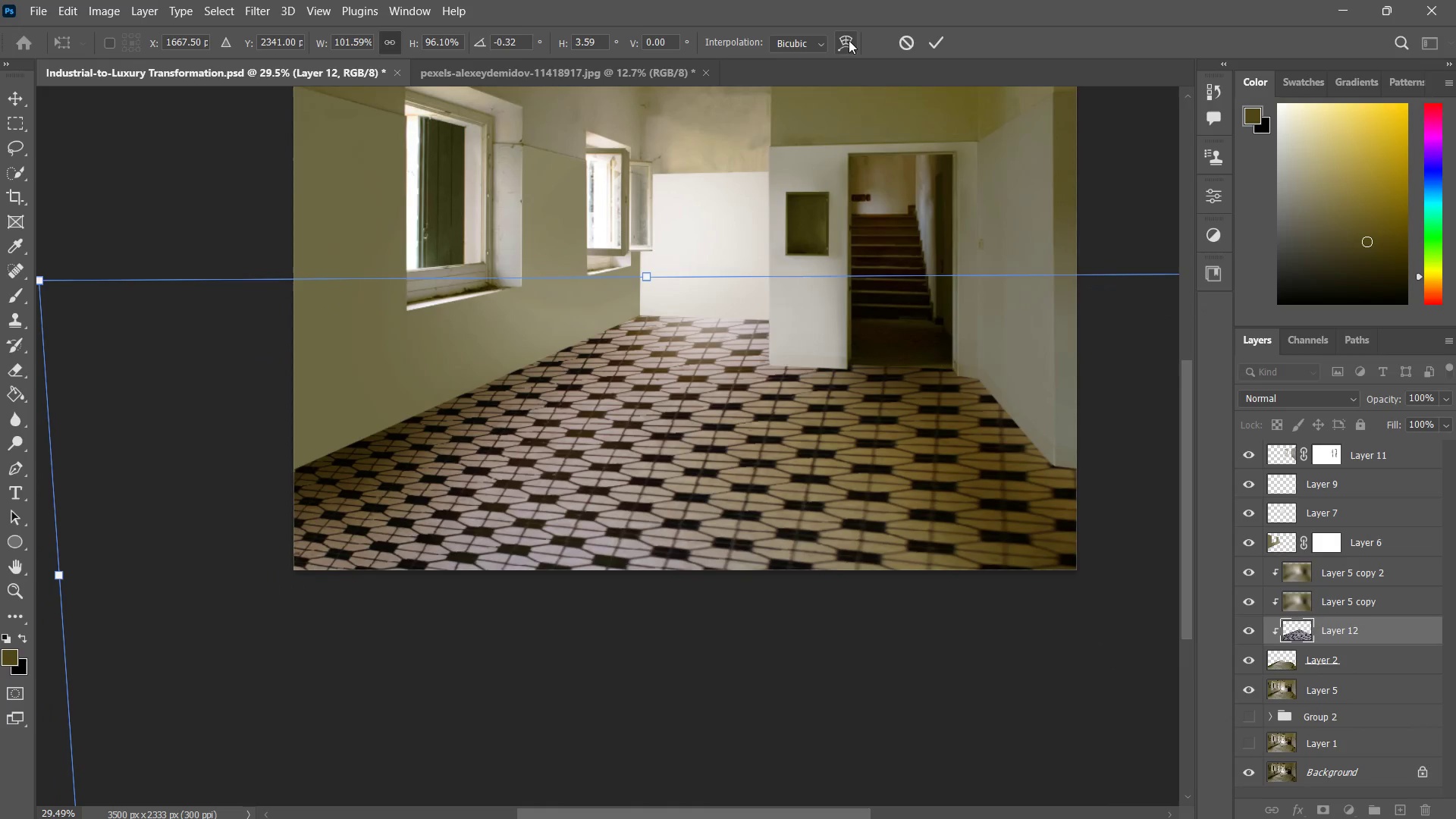 
left_click([846, 38])
 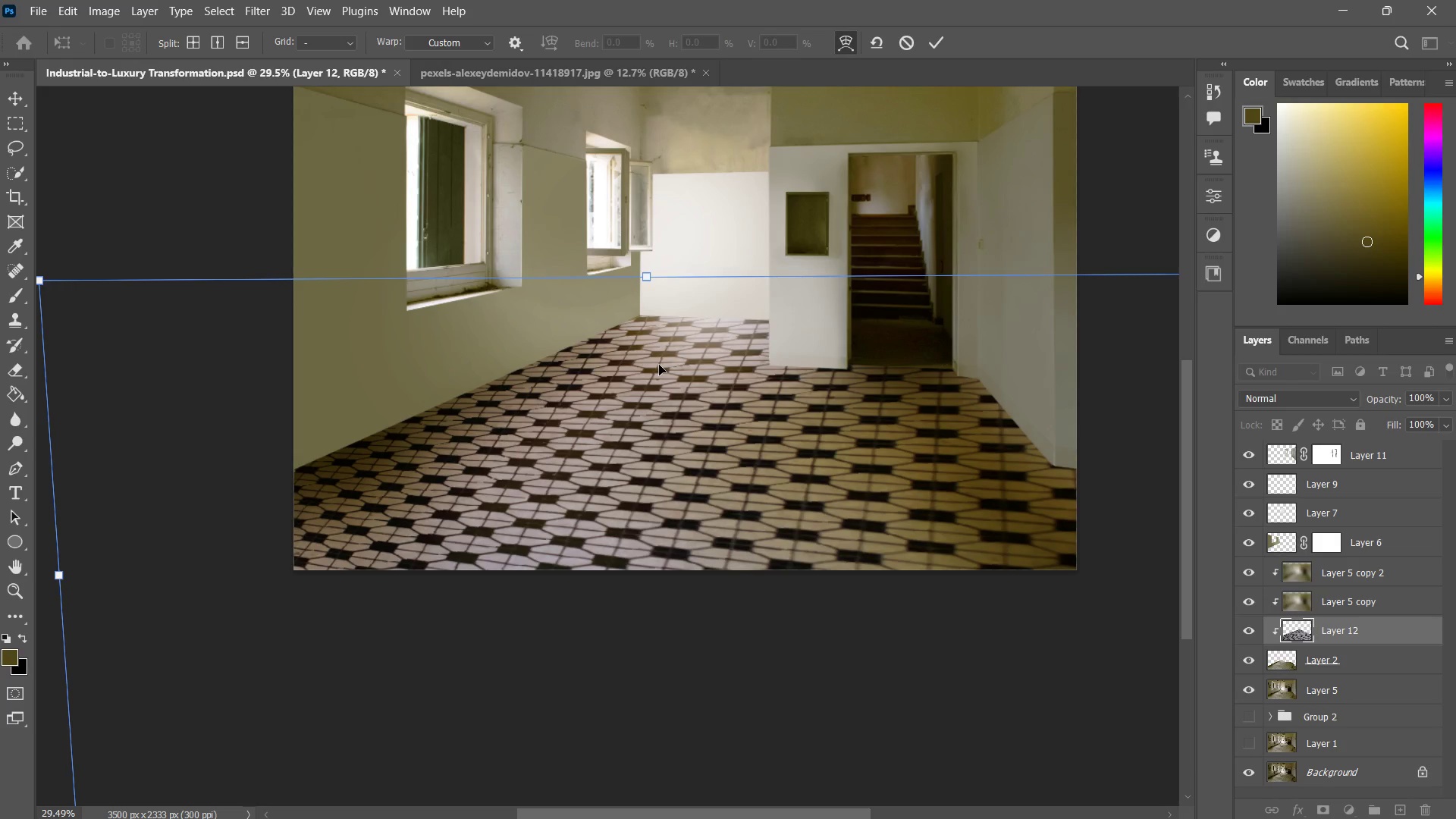 
left_click_drag(start_coordinate=[659, 365], to_coordinate=[701, 347])
 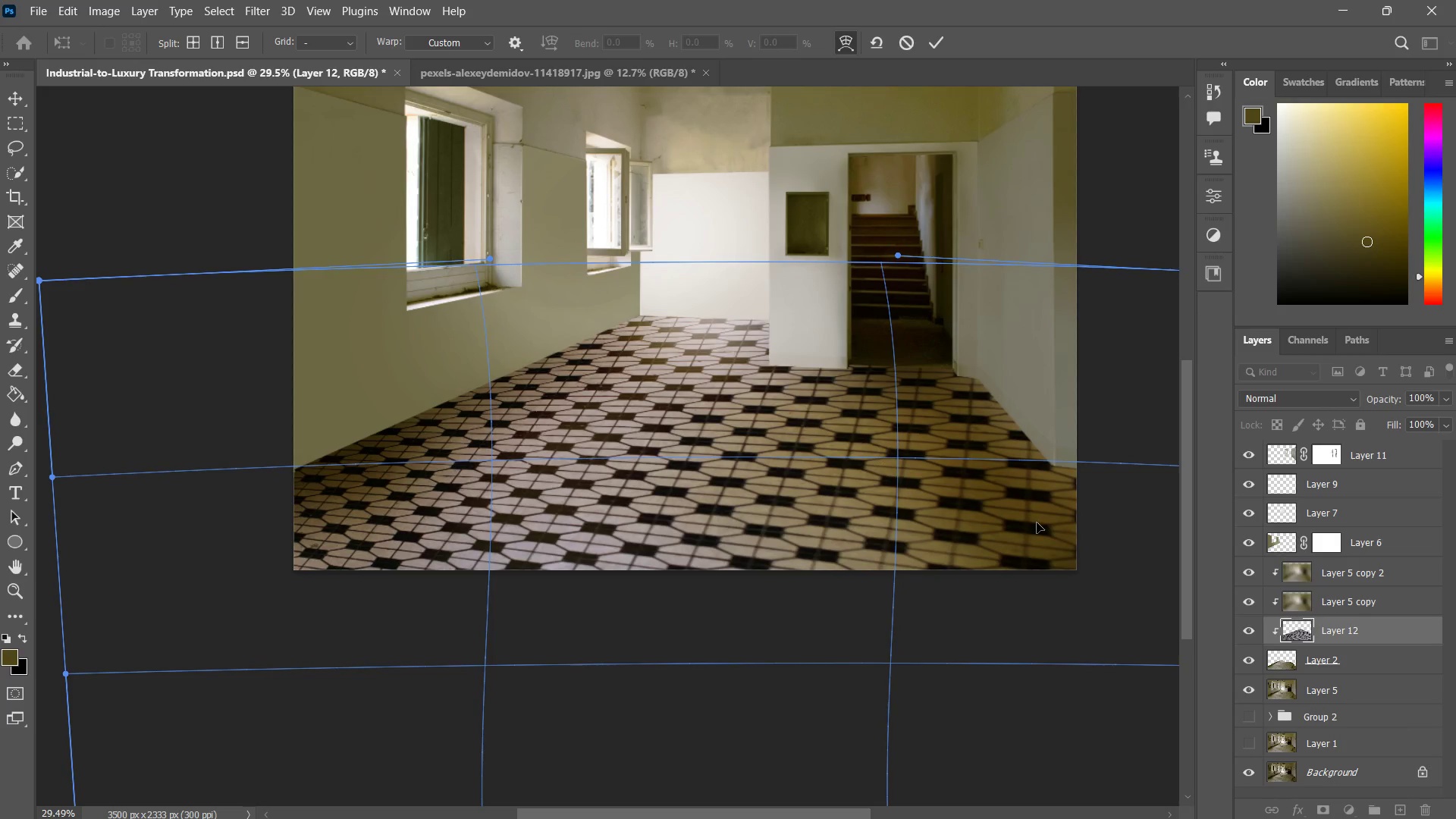 
left_click_drag(start_coordinate=[1039, 522], to_coordinate=[1022, 551])
 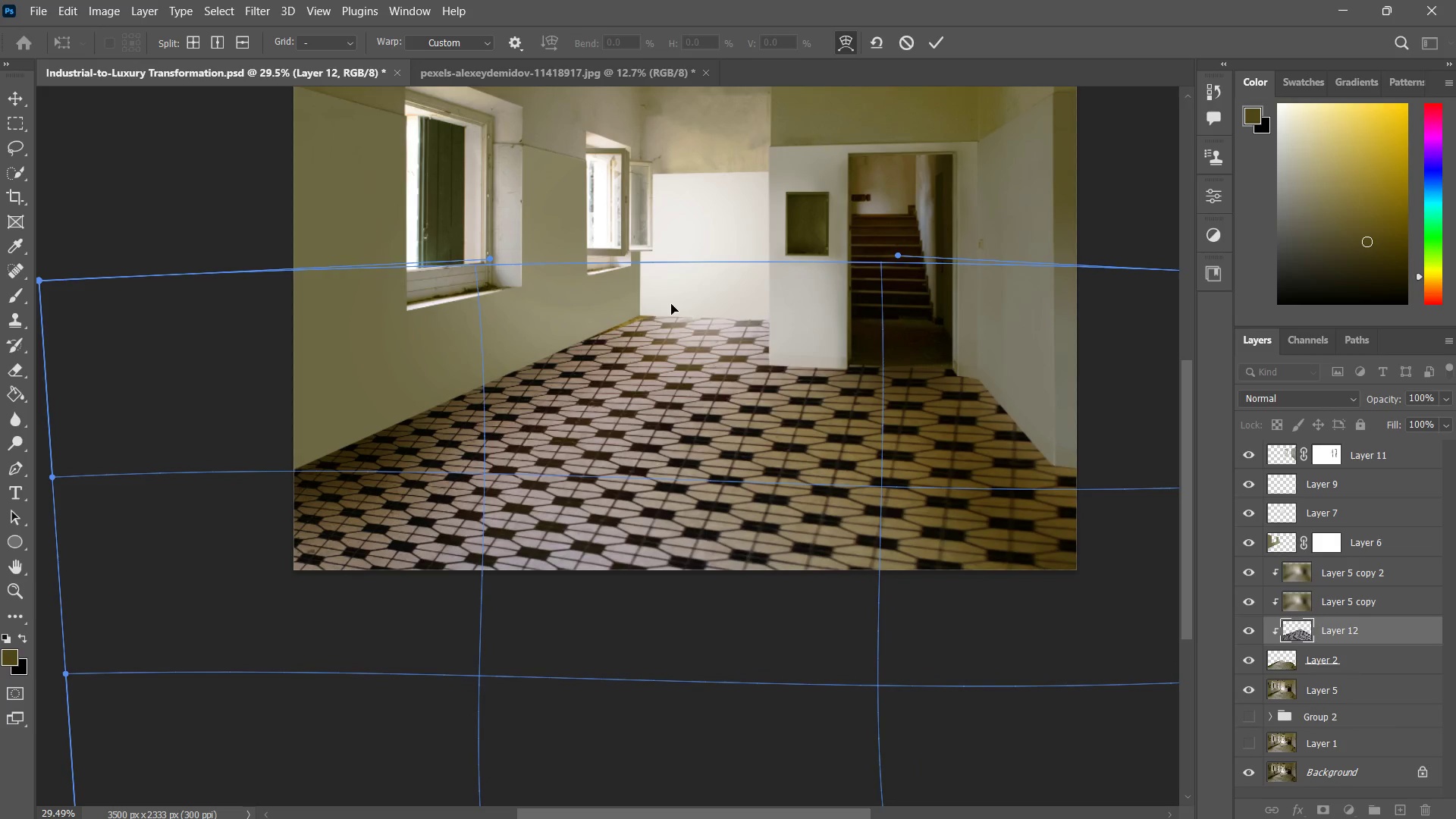 
left_click_drag(start_coordinate=[671, 304], to_coordinate=[657, 290])
 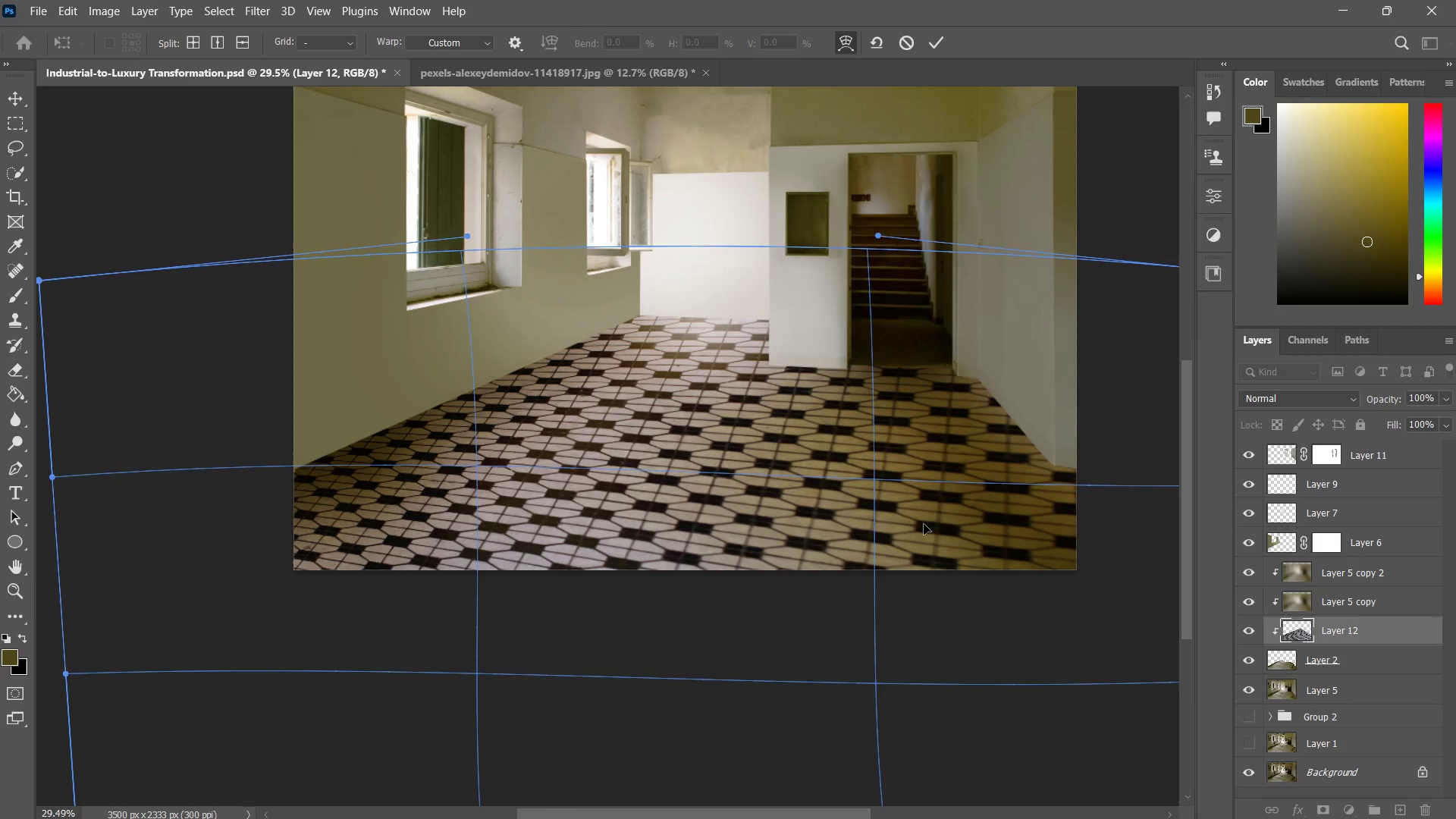 
left_click_drag(start_coordinate=[927, 526], to_coordinate=[937, 529])
 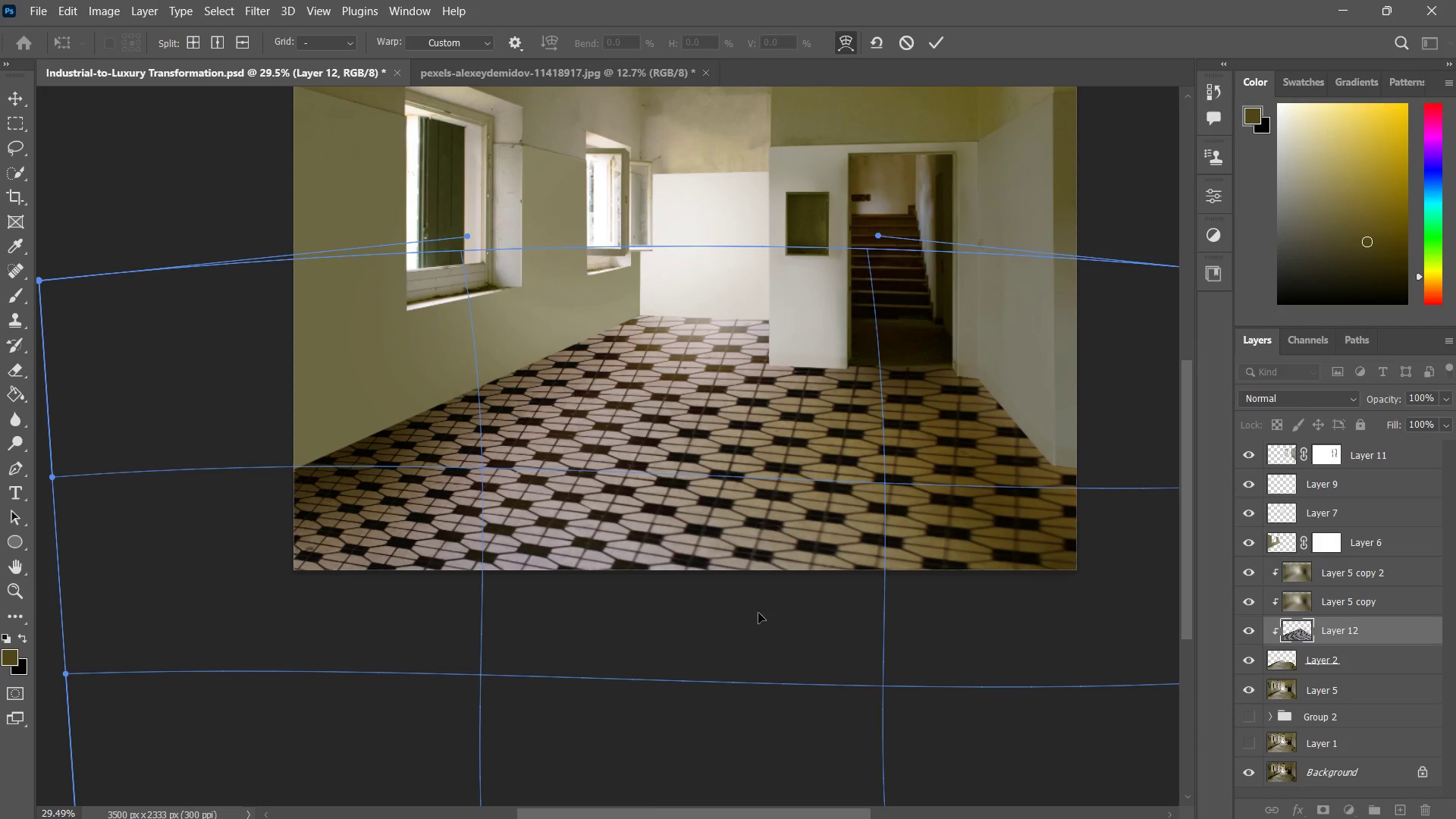 
left_click_drag(start_coordinate=[758, 611], to_coordinate=[733, 574])
 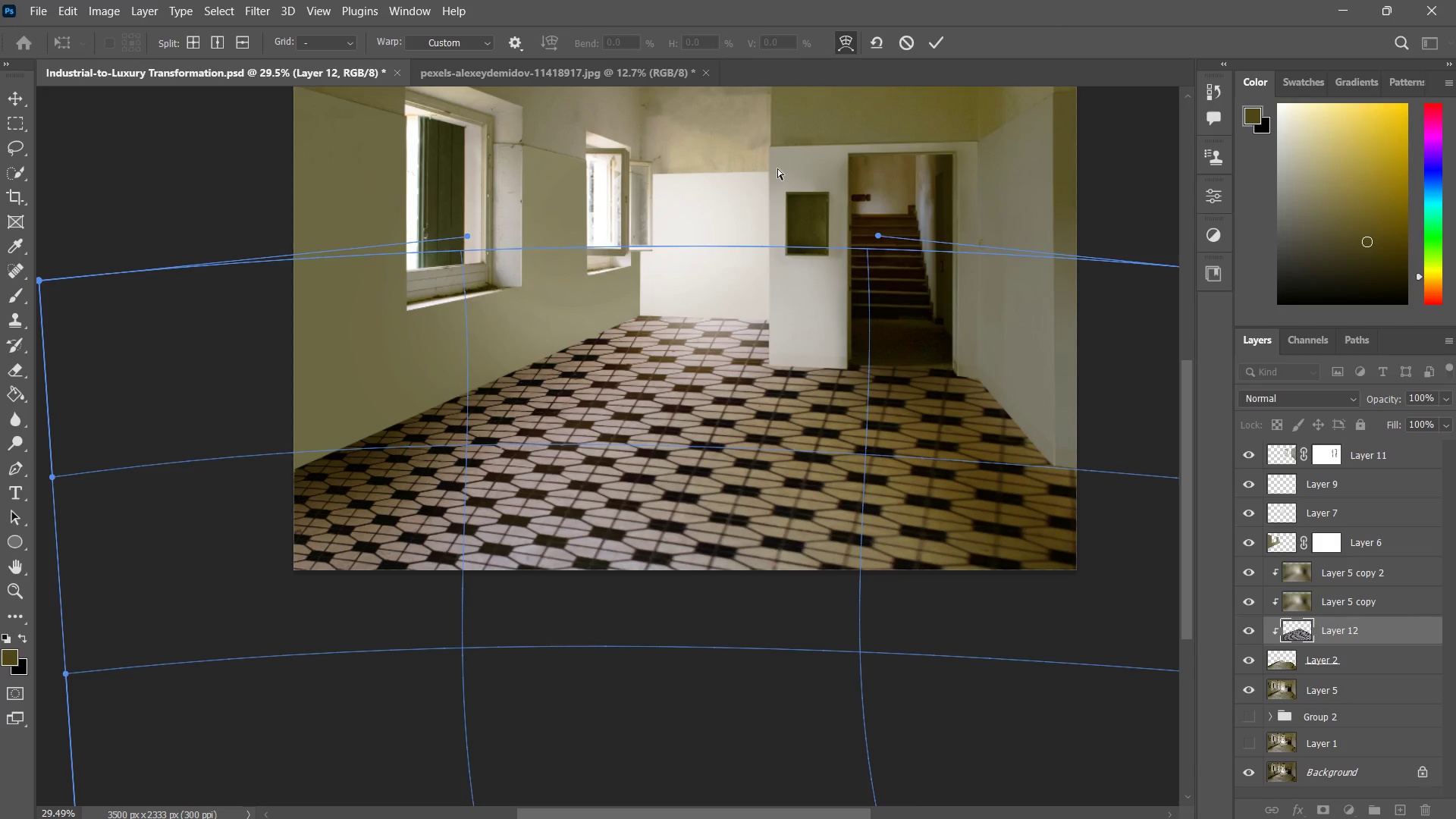 
hold_key(key=Space, duration=1.5)
 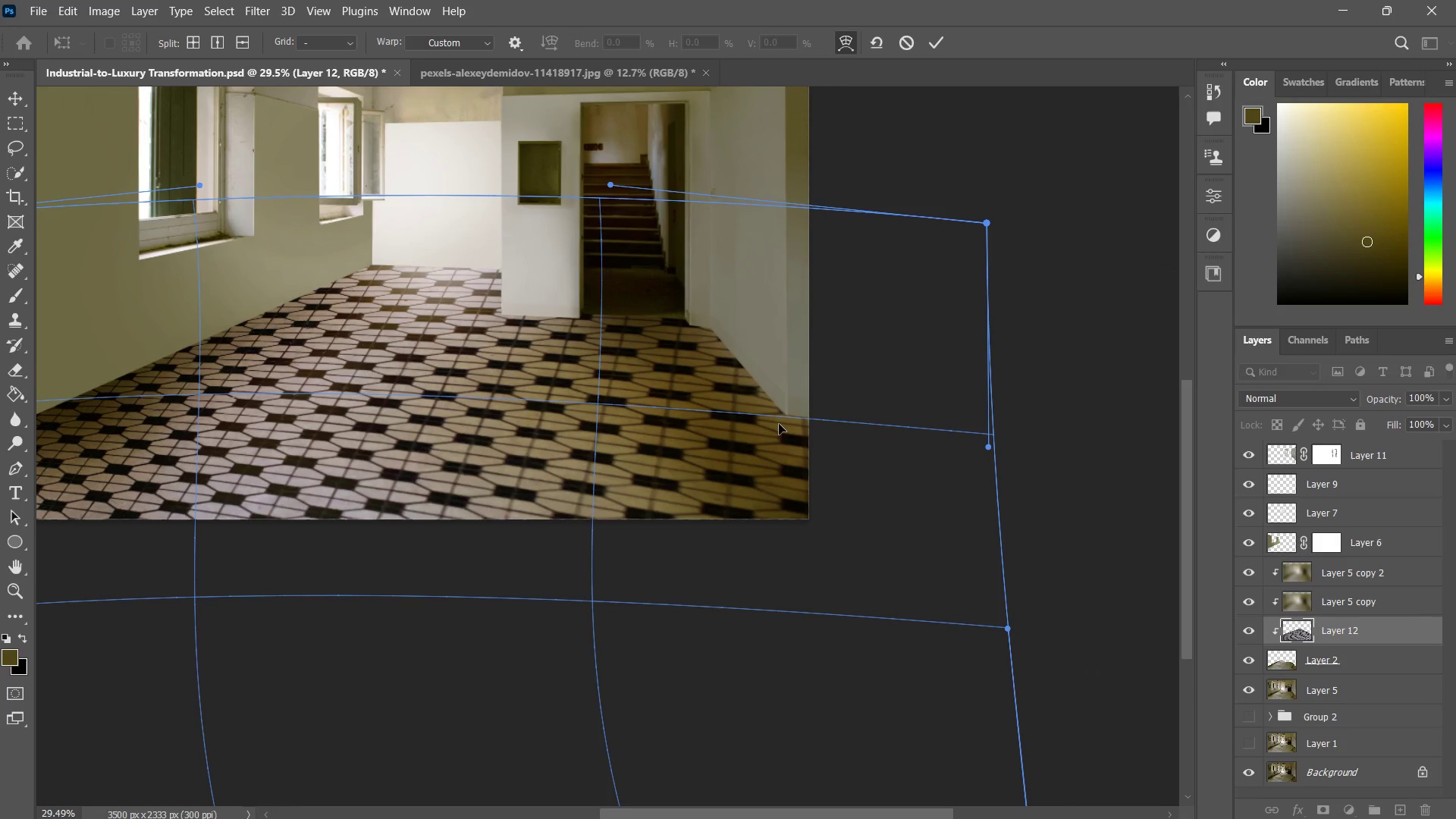 
left_click_drag(start_coordinate=[795, 290], to_coordinate=[527, 240])
 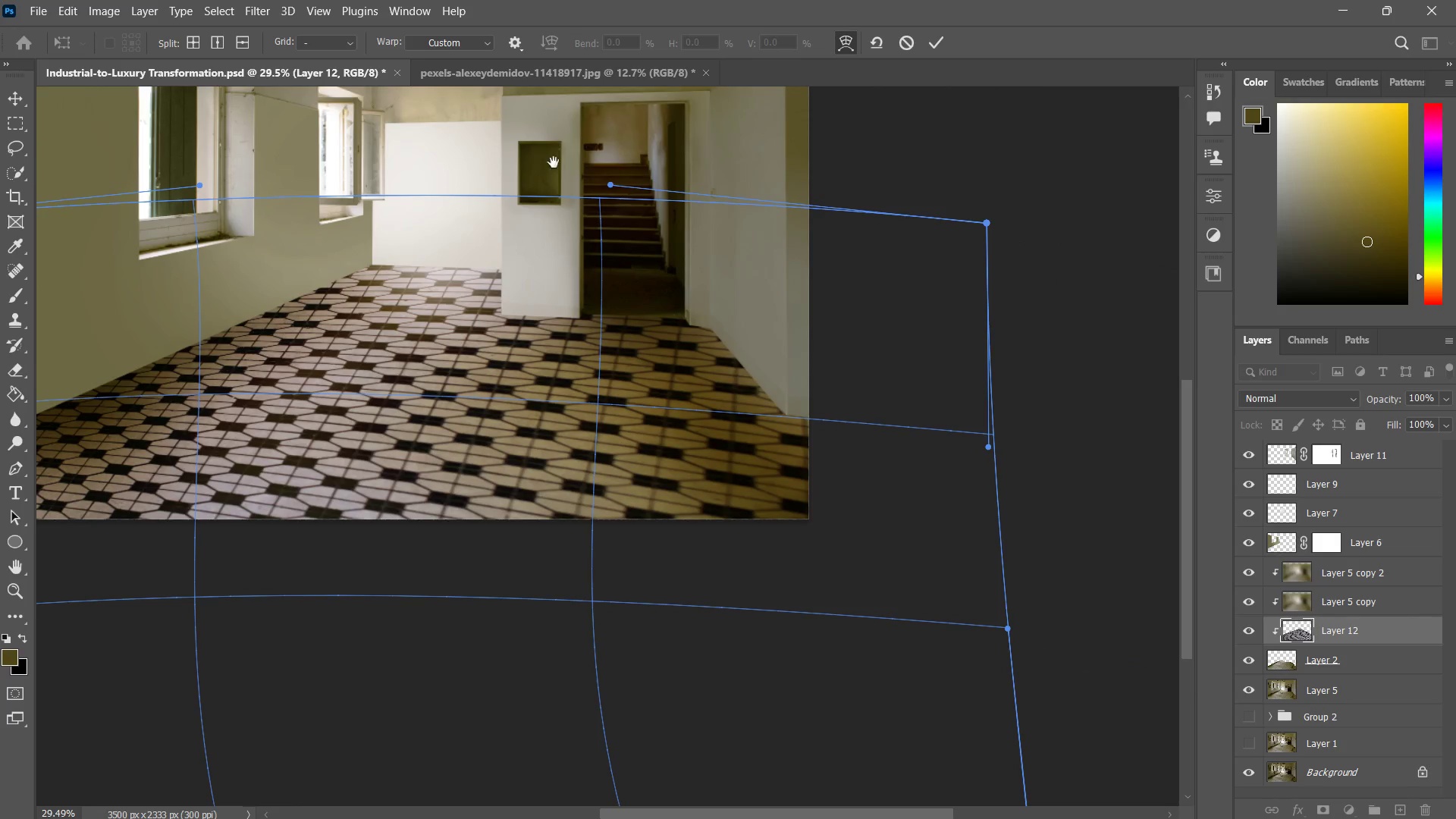 
key(Space)
 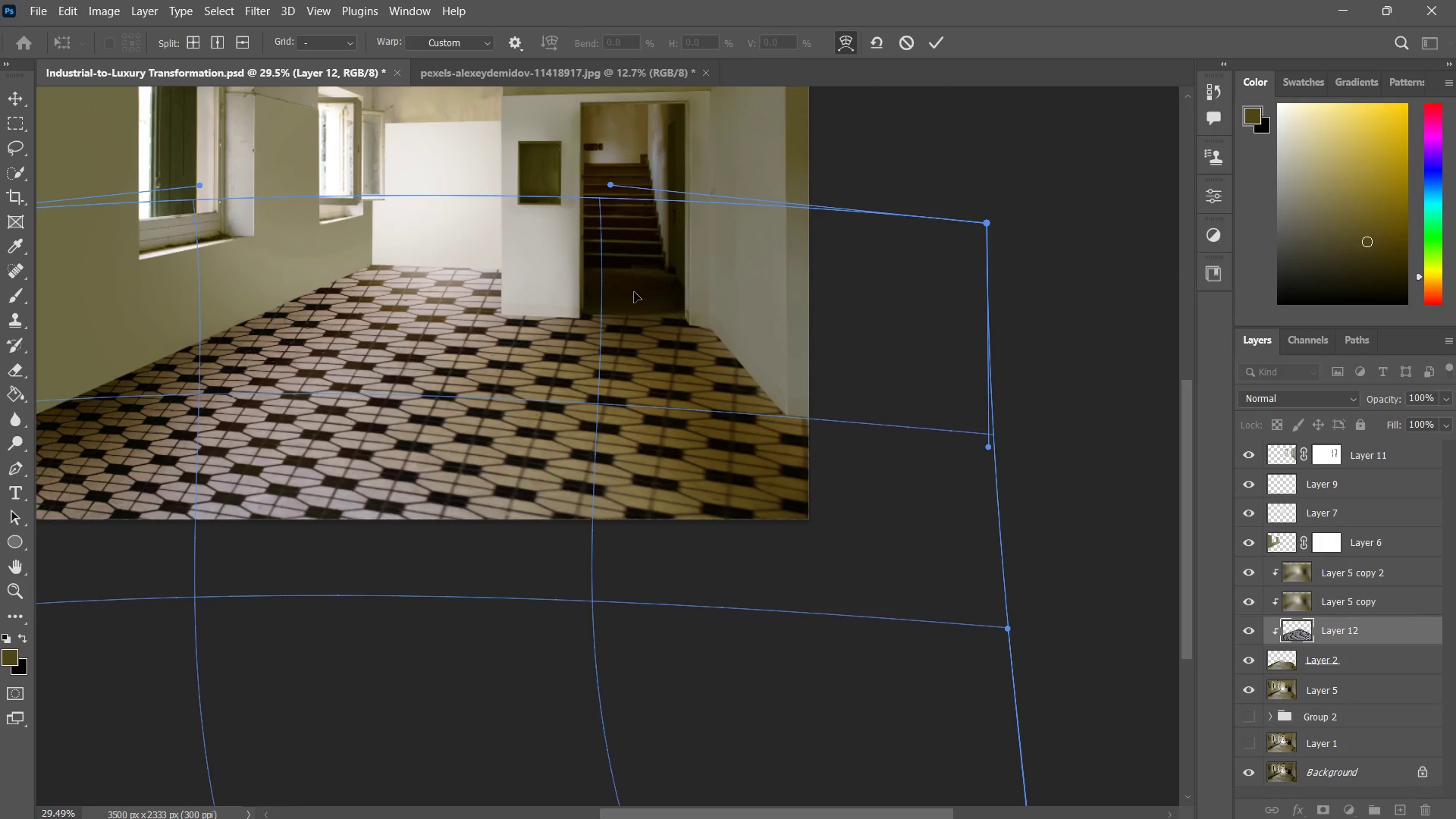 
key(Space)
 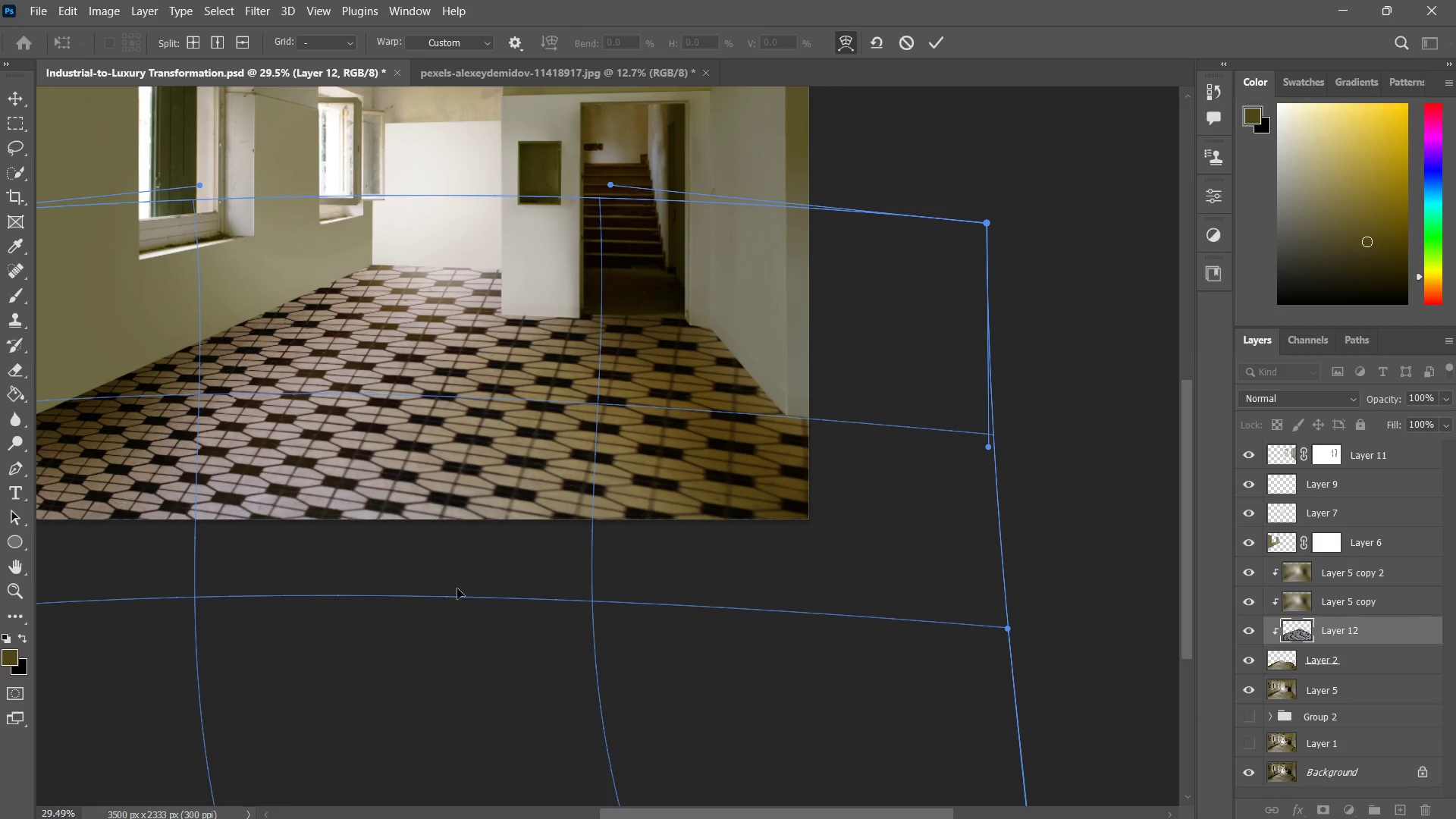 
left_click_drag(start_coordinate=[433, 645], to_coordinate=[543, 651])
 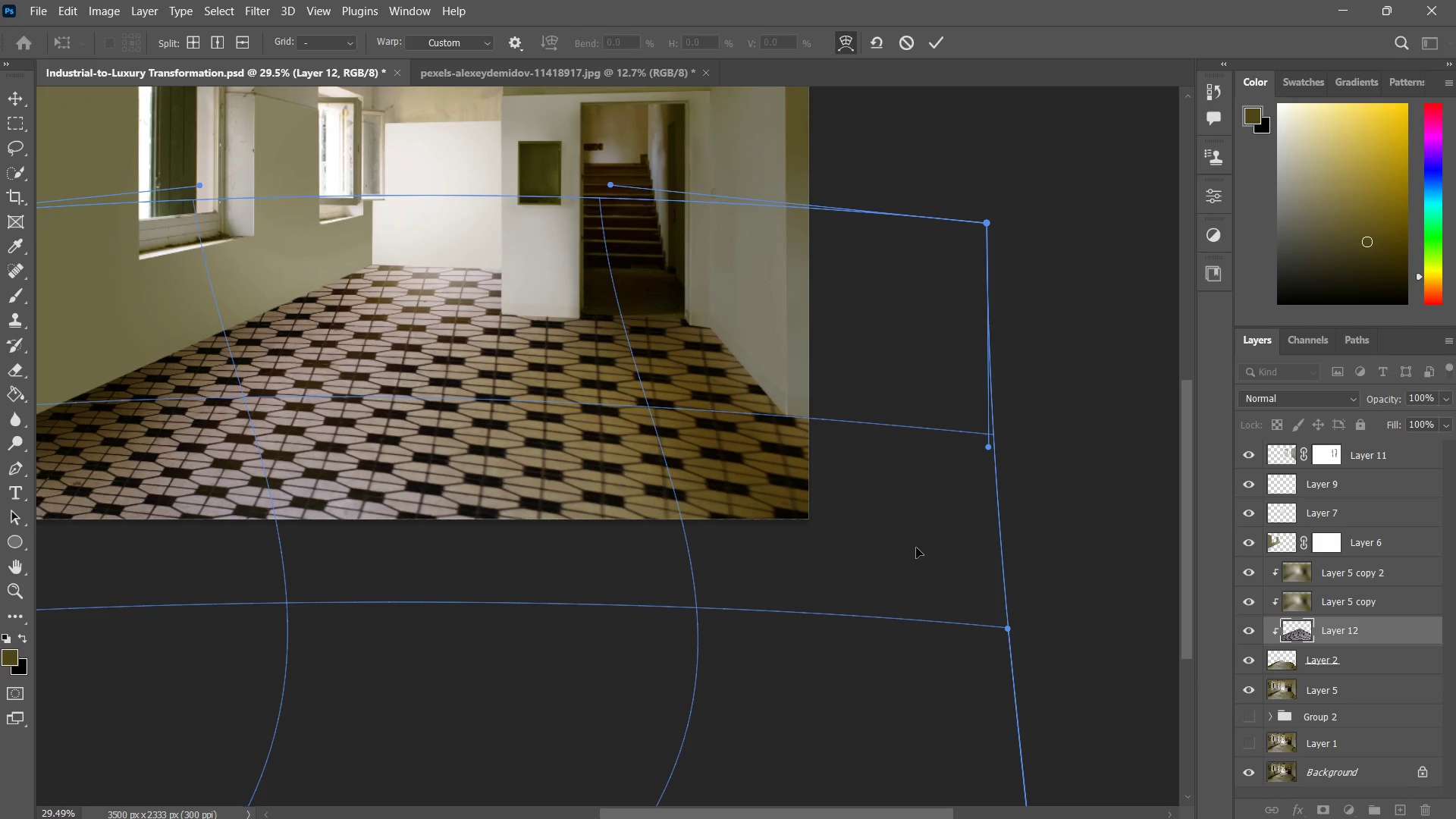 
left_click_drag(start_coordinate=[548, 594], to_coordinate=[499, 587])
 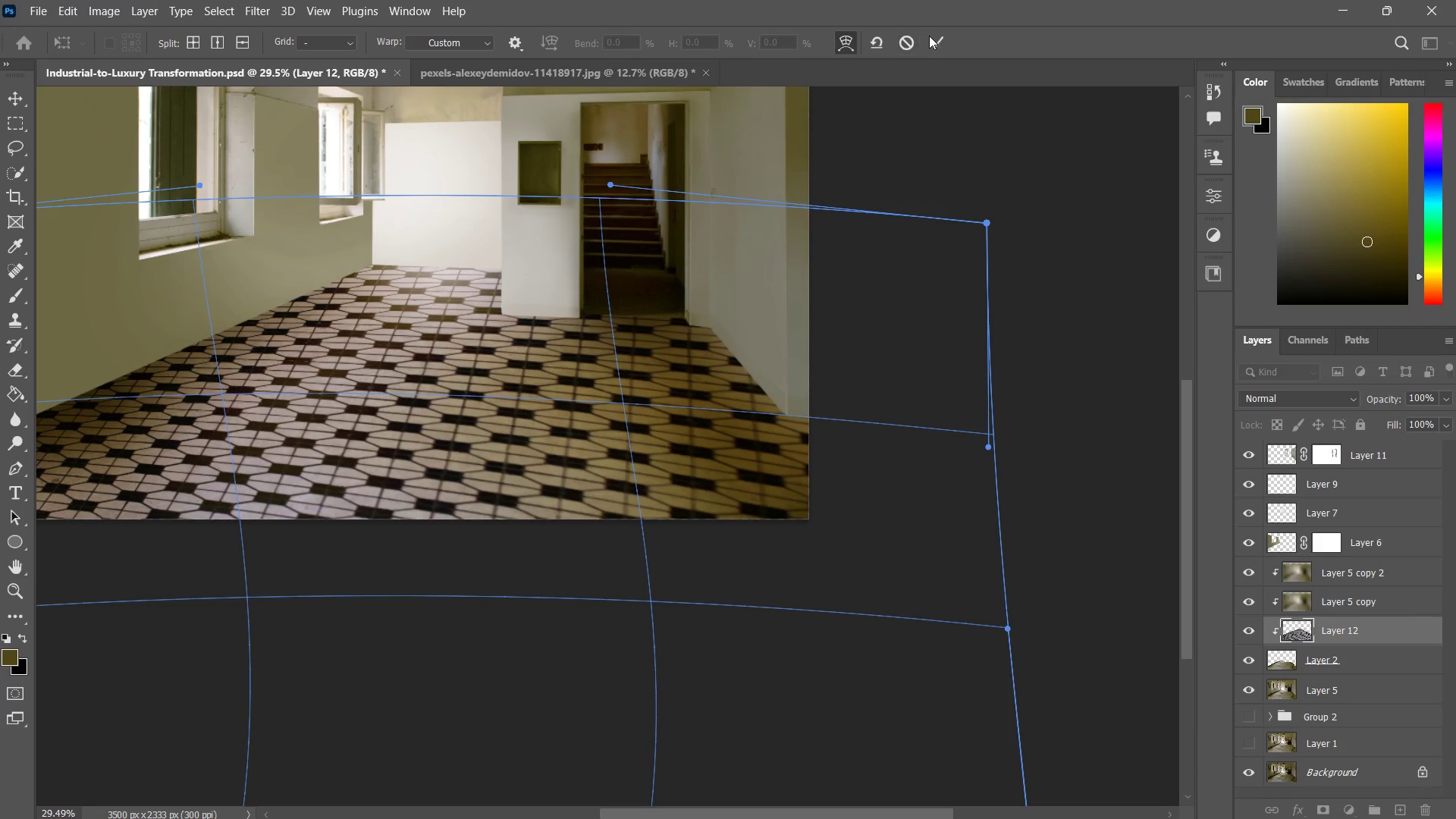 
type(zzz)
 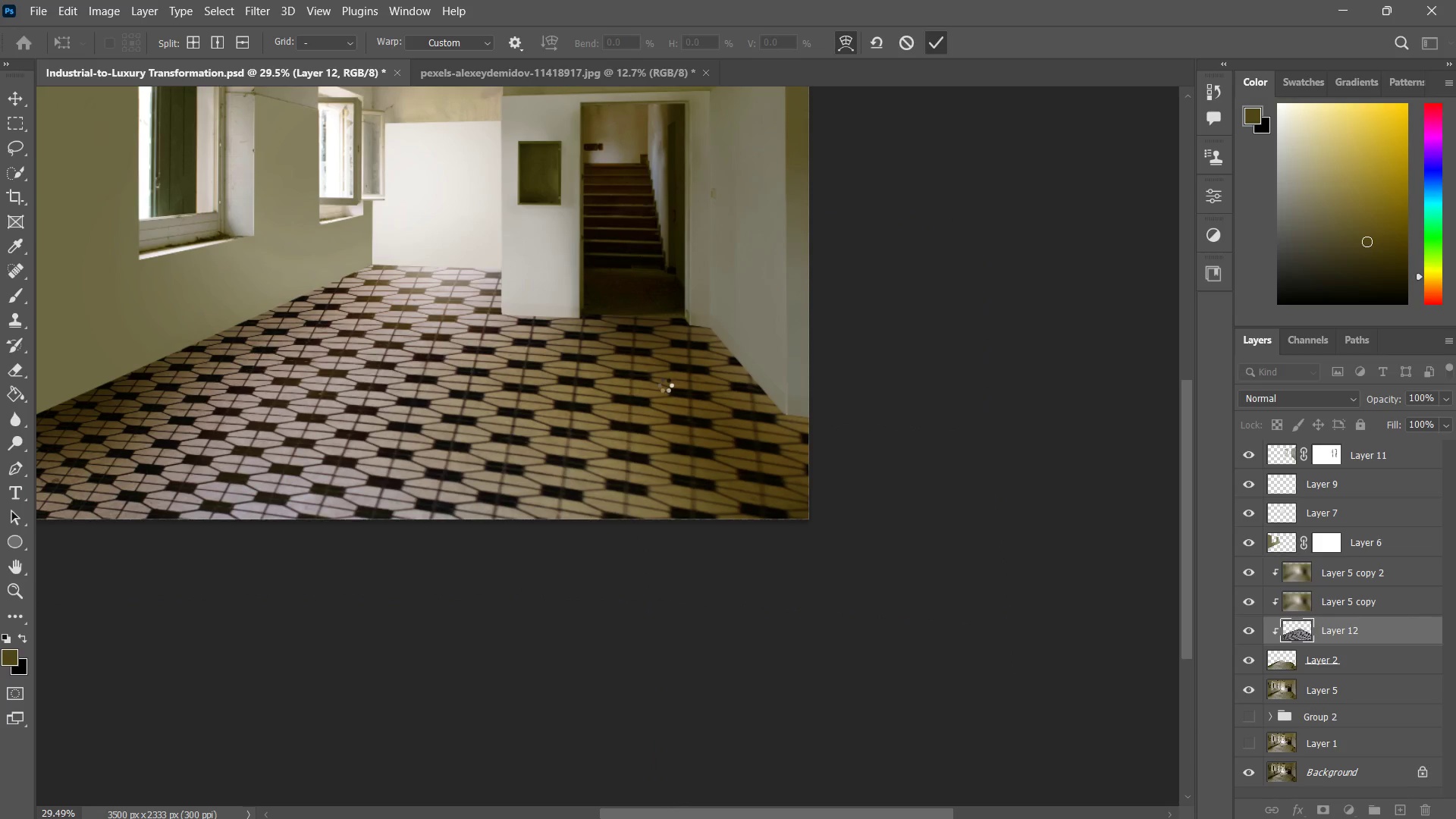 
left_click_drag(start_coordinate=[666, 384], to_coordinate=[625, 442])
 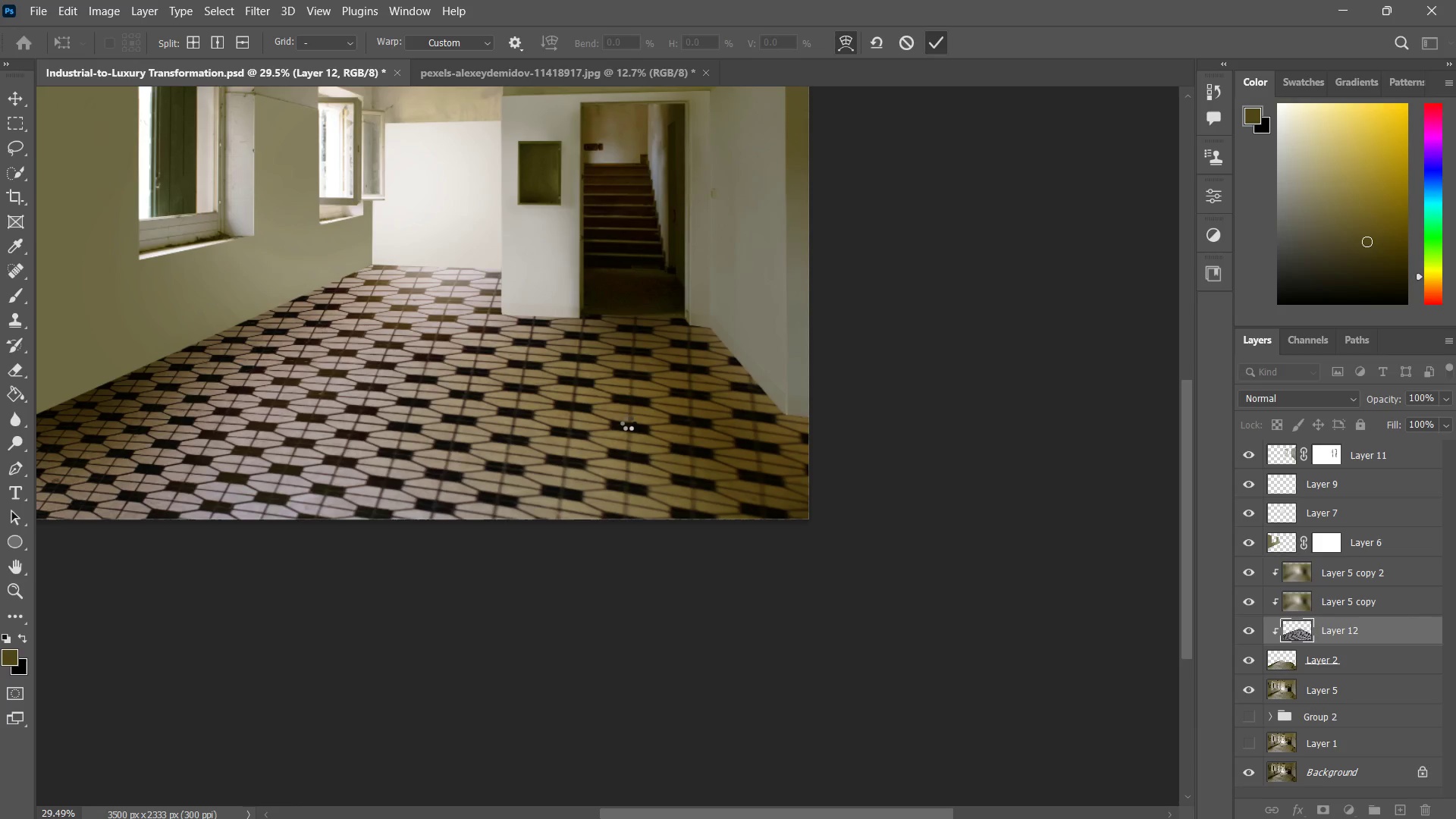 
hold_key(key=Space, duration=1.5)
 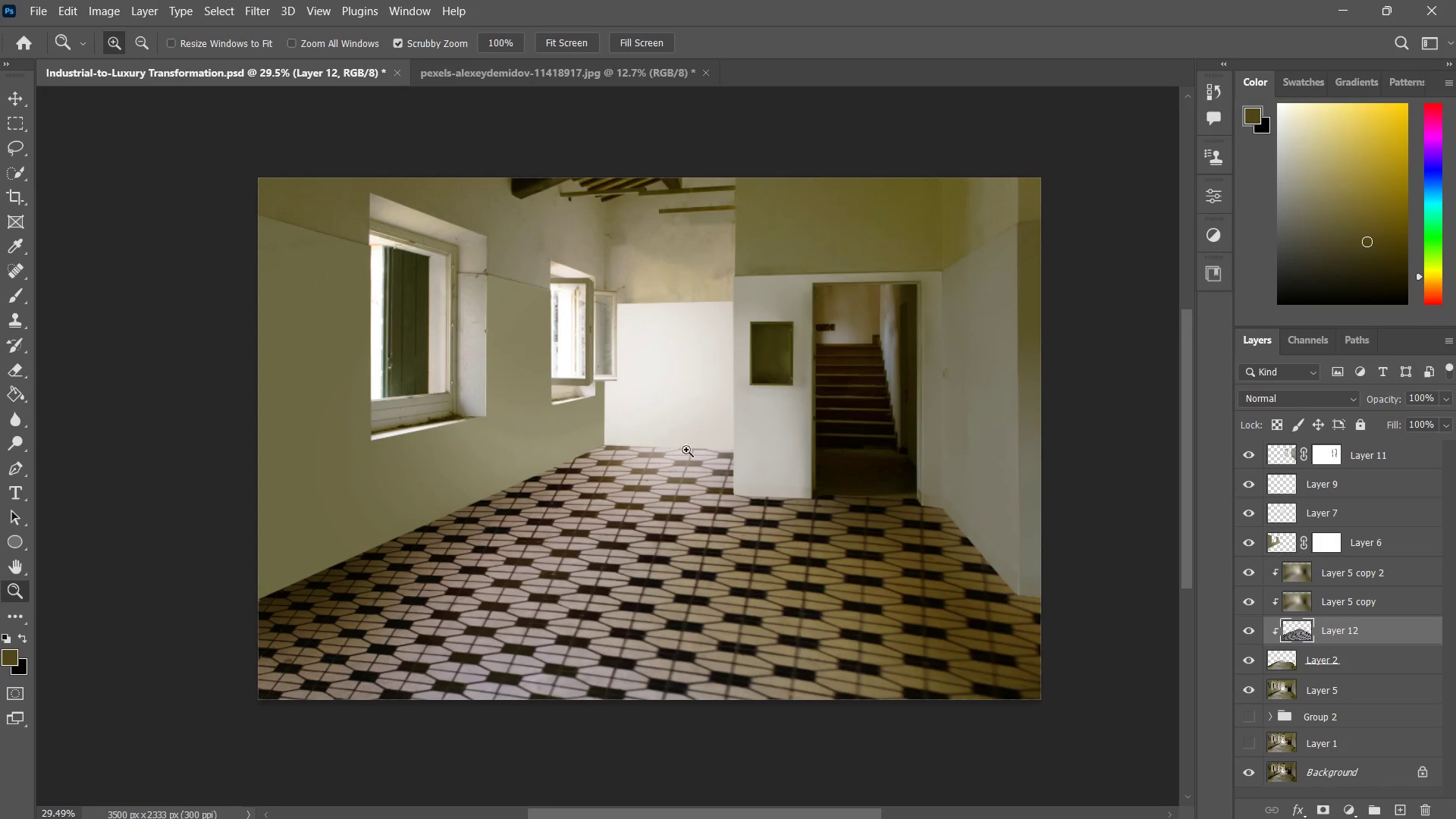 
left_click_drag(start_coordinate=[617, 399], to_coordinate=[796, 541])
 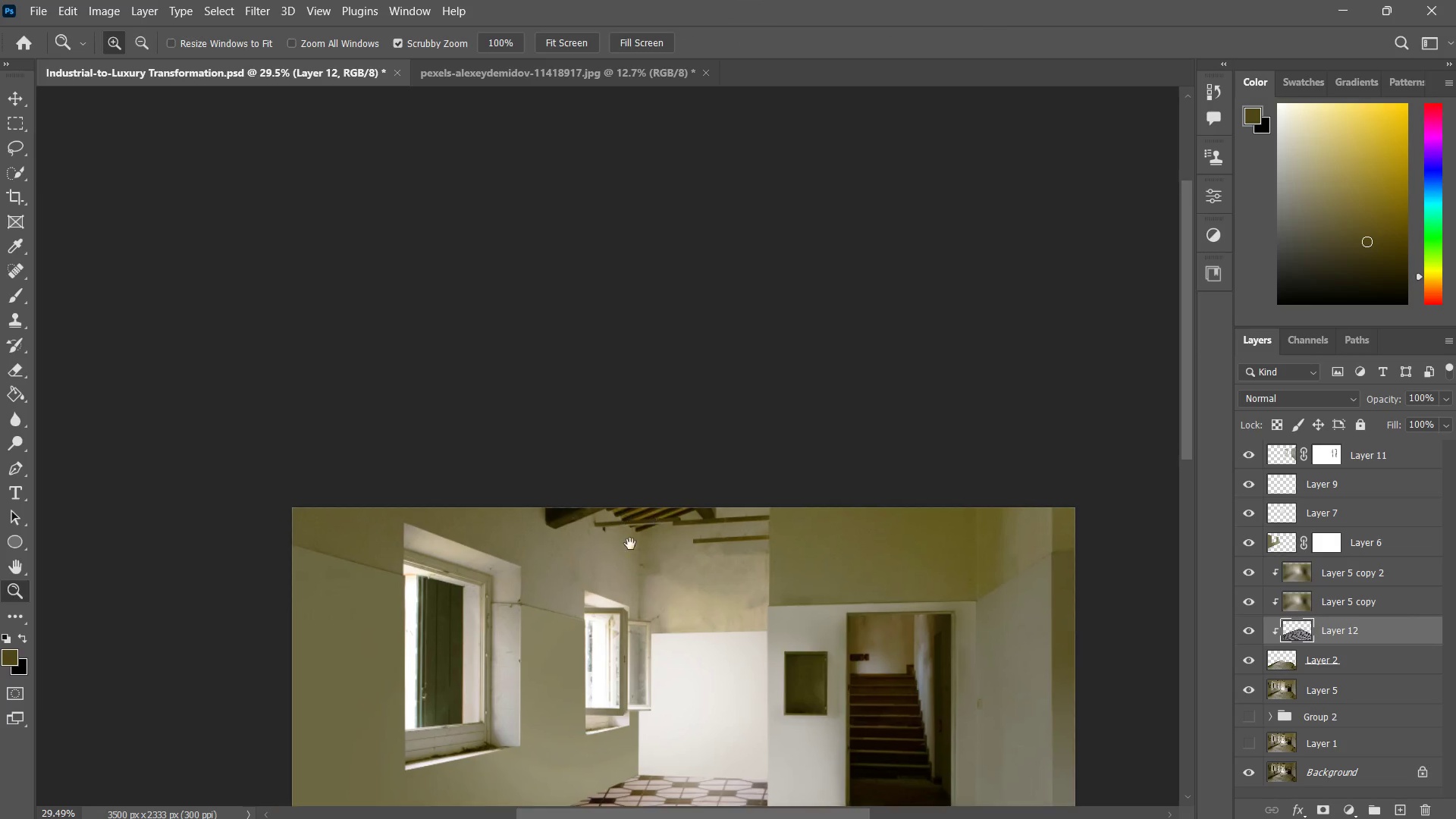 
left_click_drag(start_coordinate=[640, 553], to_coordinate=[601, 286])
 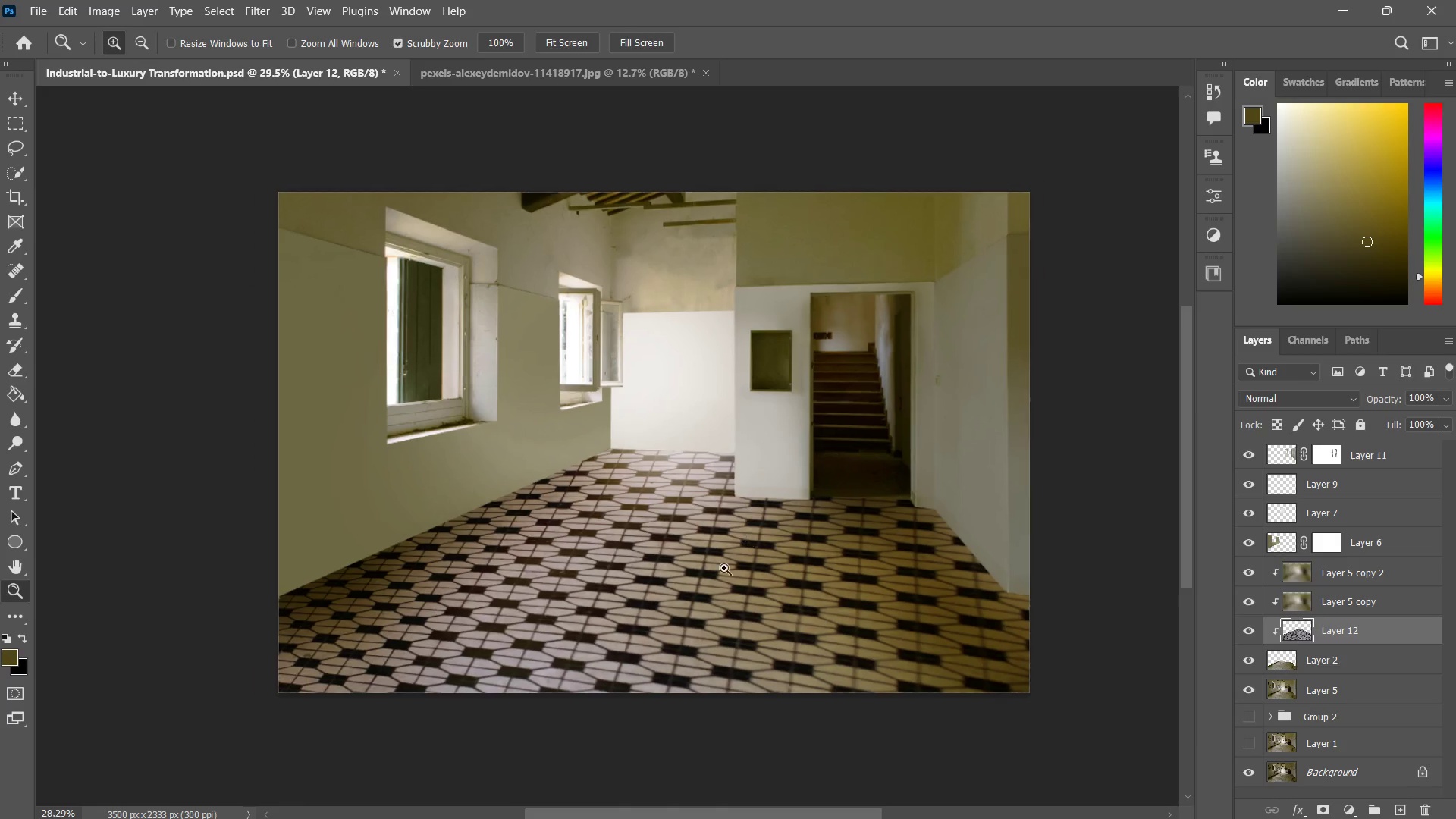 
hold_key(key=Space, duration=0.62)
 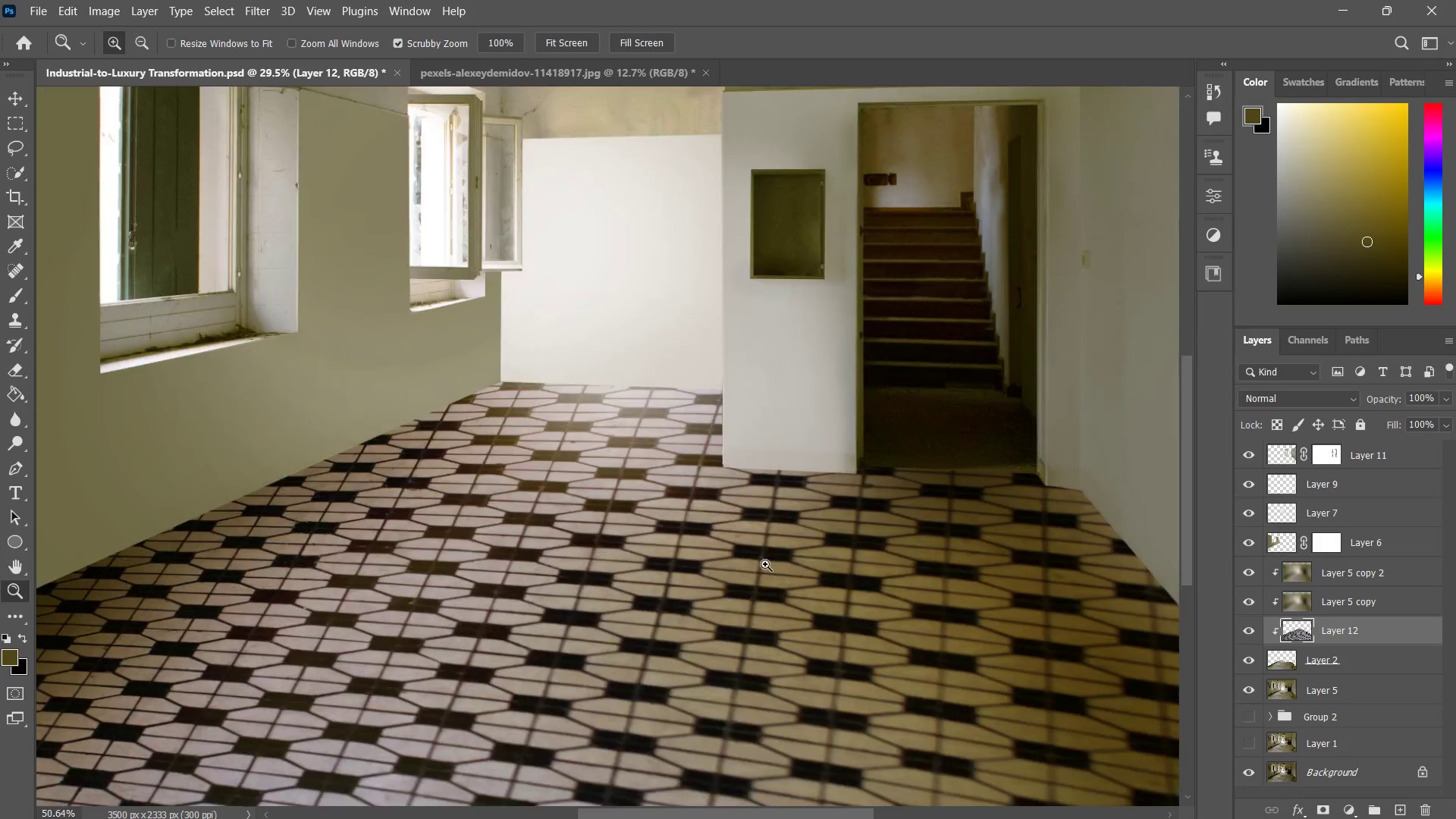 
key(Z)
 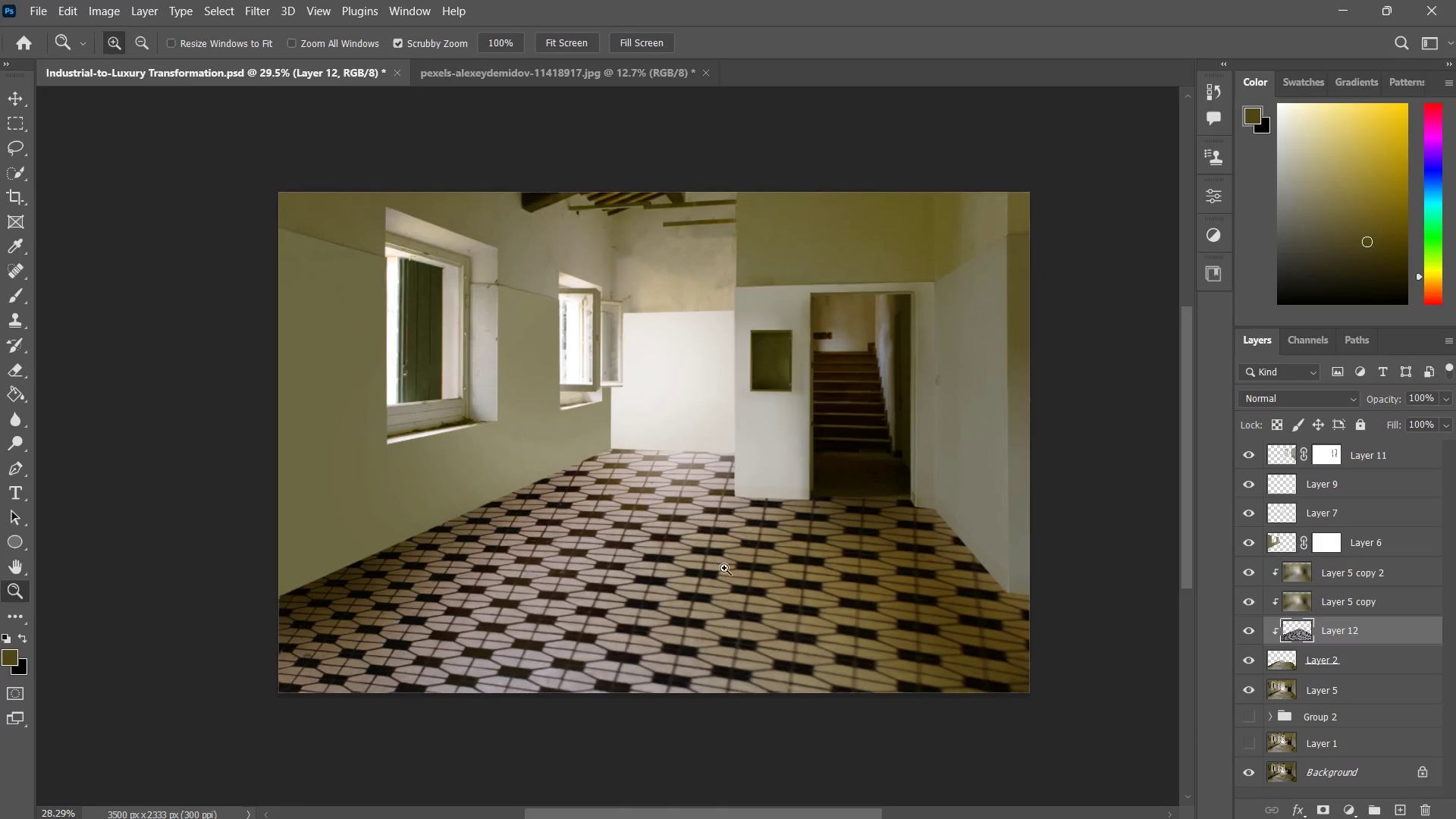 
left_click_drag(start_coordinate=[750, 535], to_coordinate=[756, 561])
 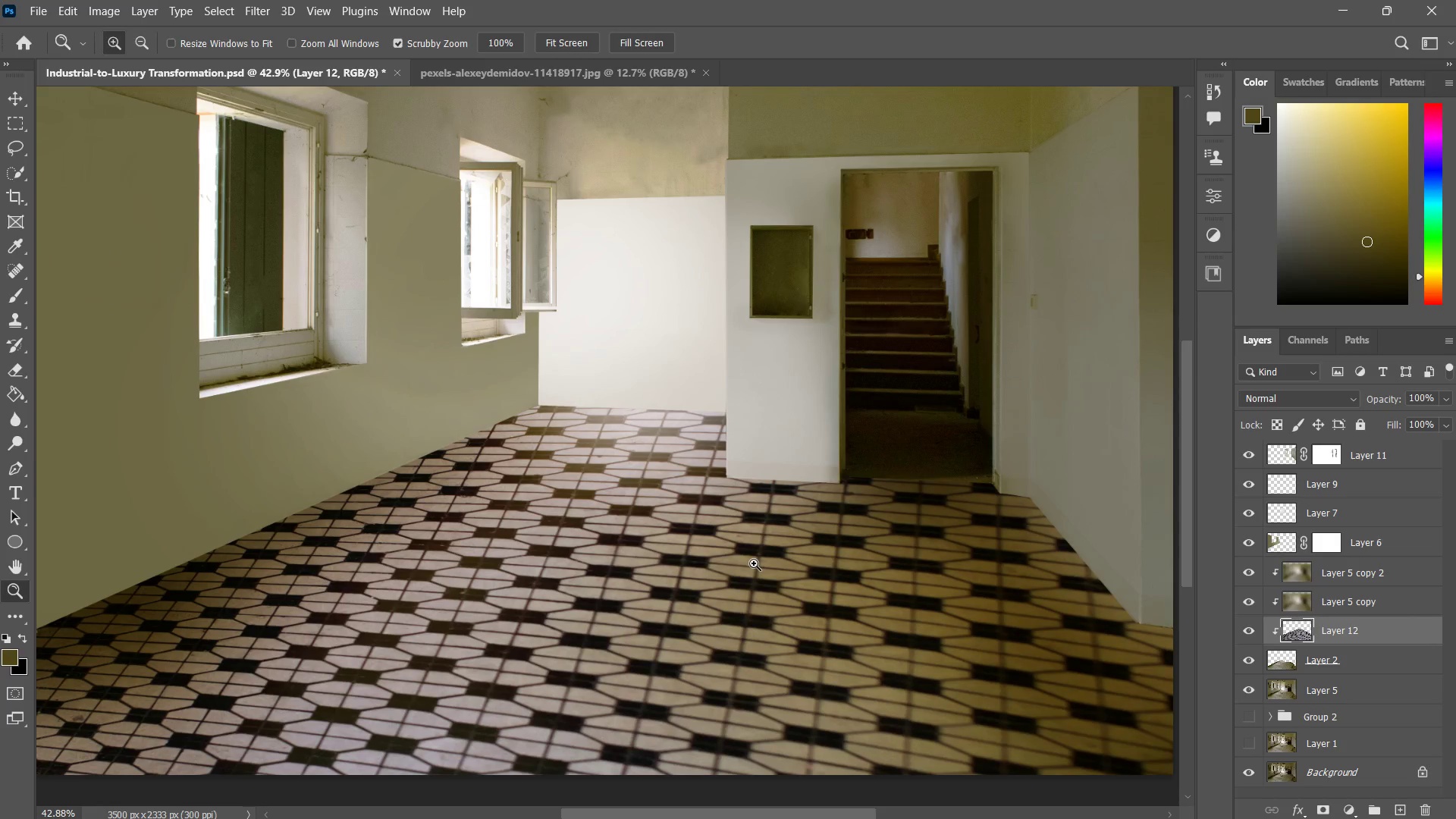 
left_click_drag(start_coordinate=[726, 397], to_coordinate=[703, 451])
 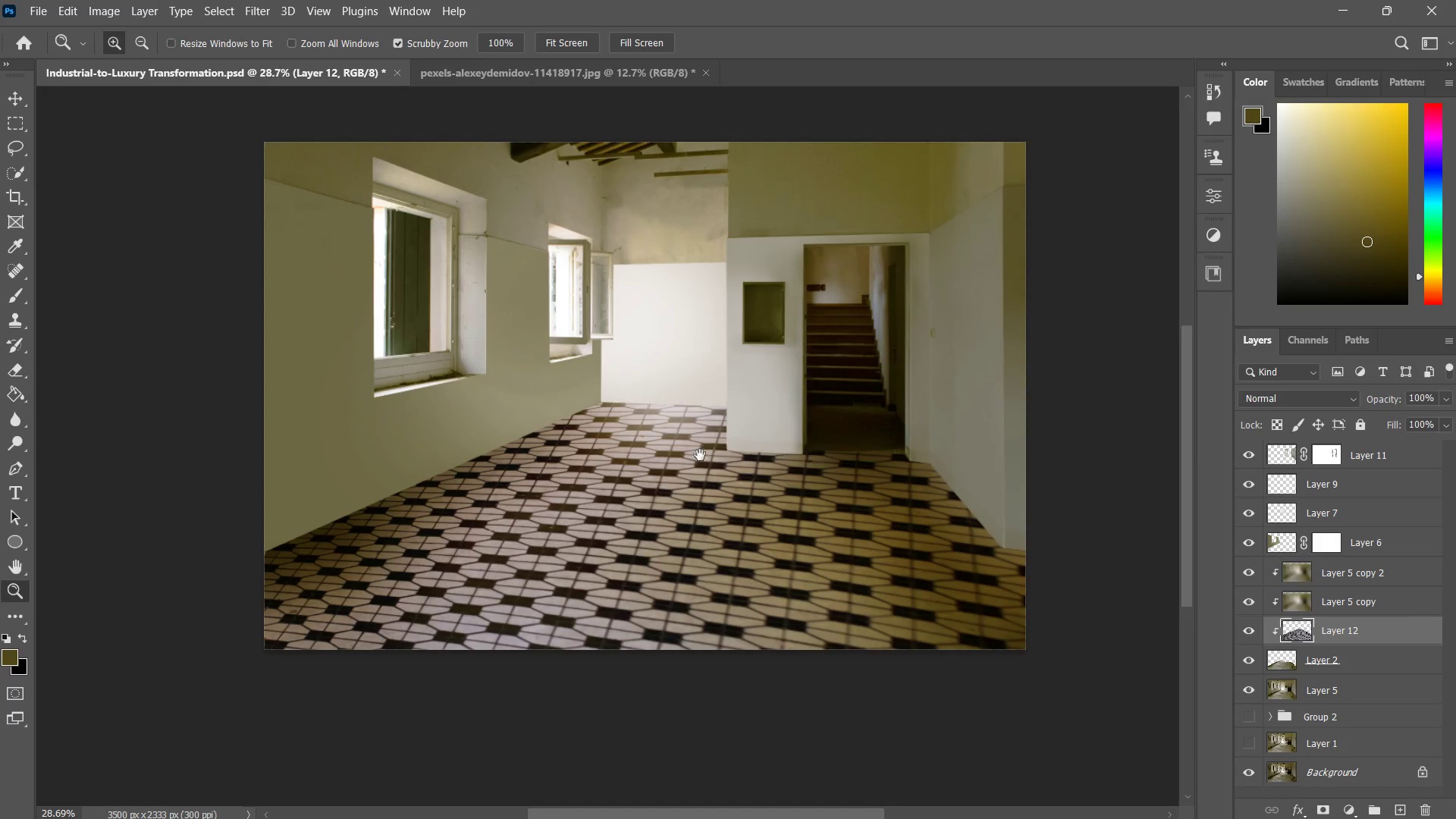 
hold_key(key=Space, duration=0.48)
 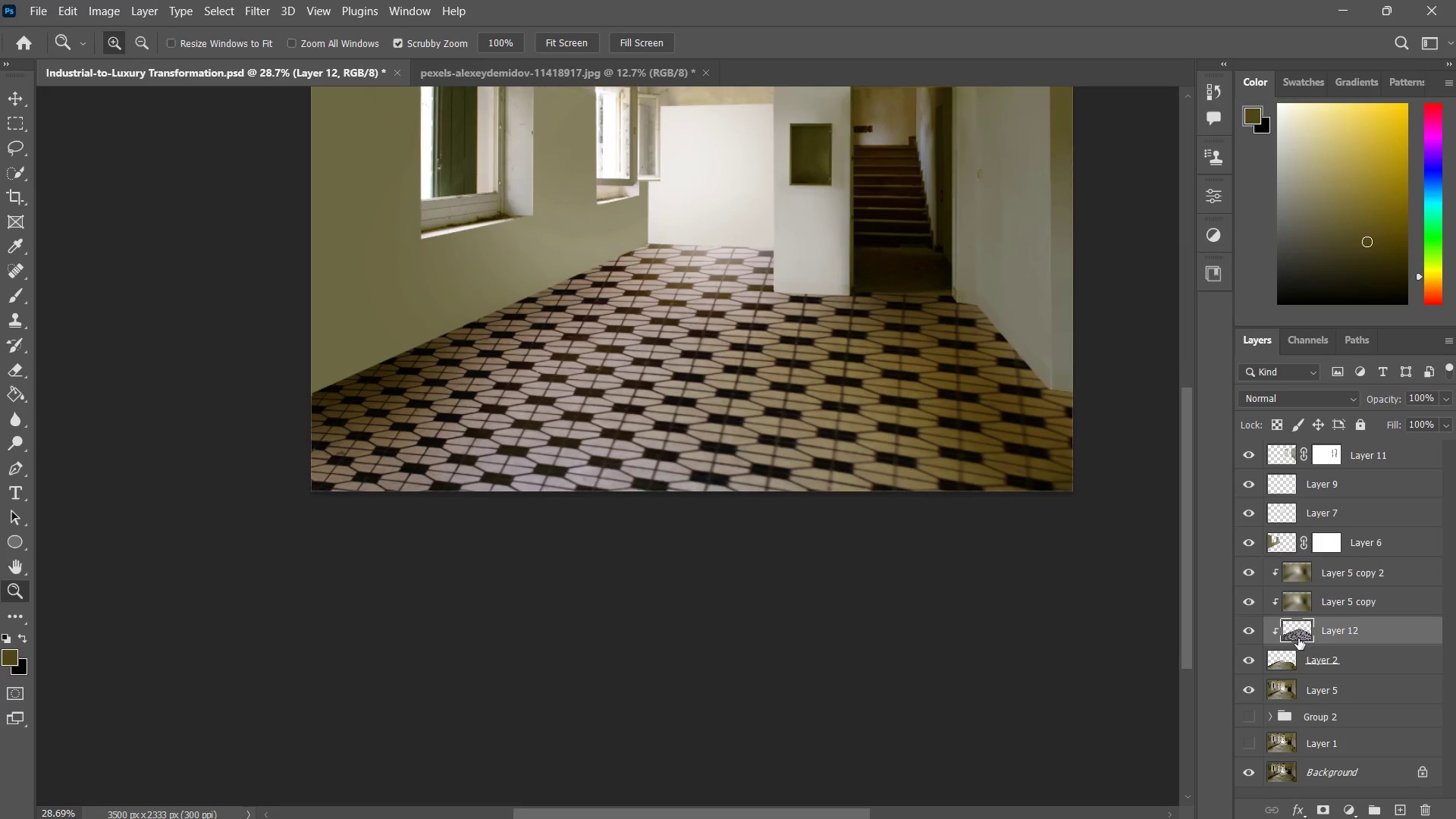 
left_click_drag(start_coordinate=[692, 462], to_coordinate=[704, 421])
 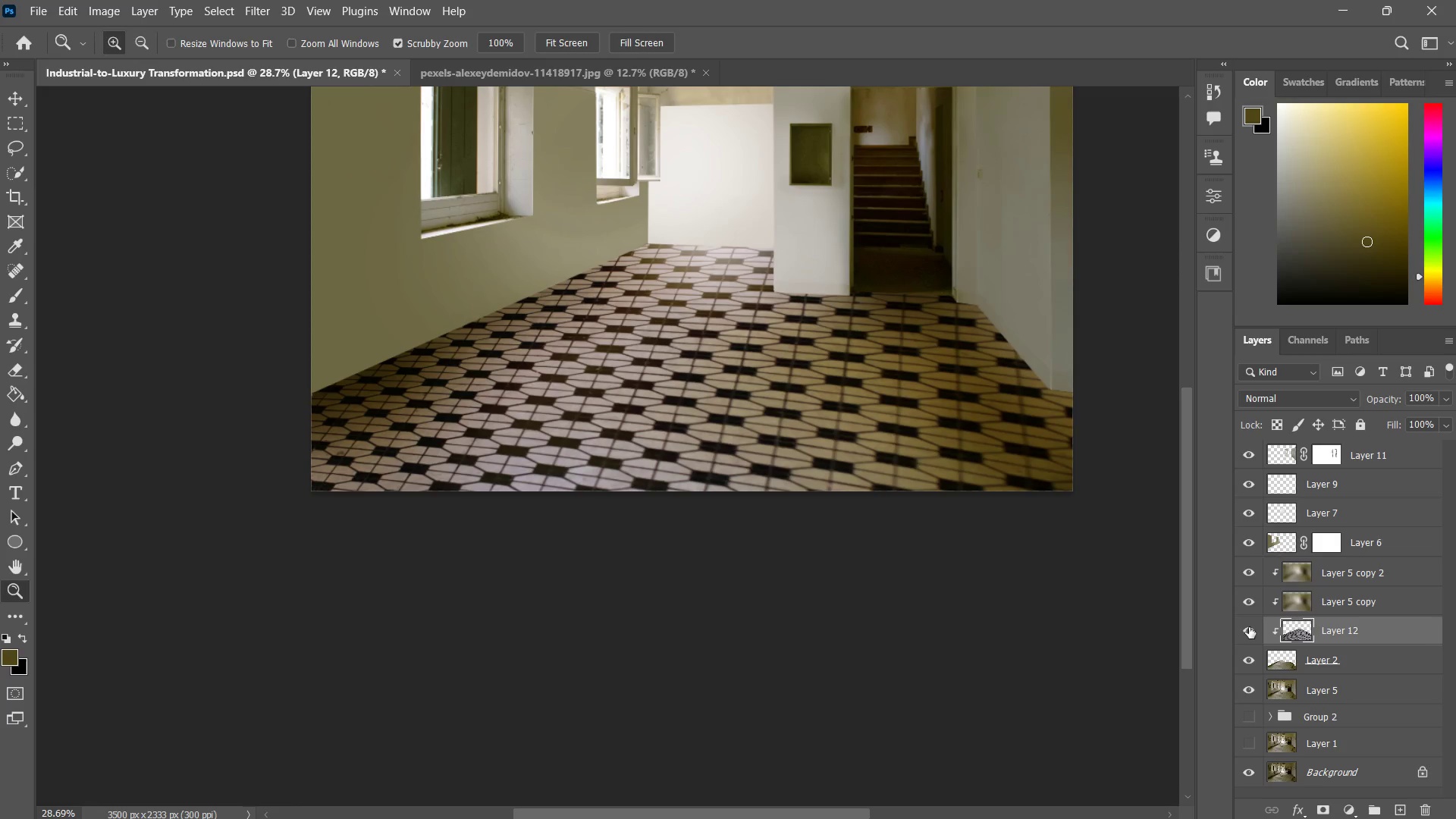 
left_click([1246, 626])
 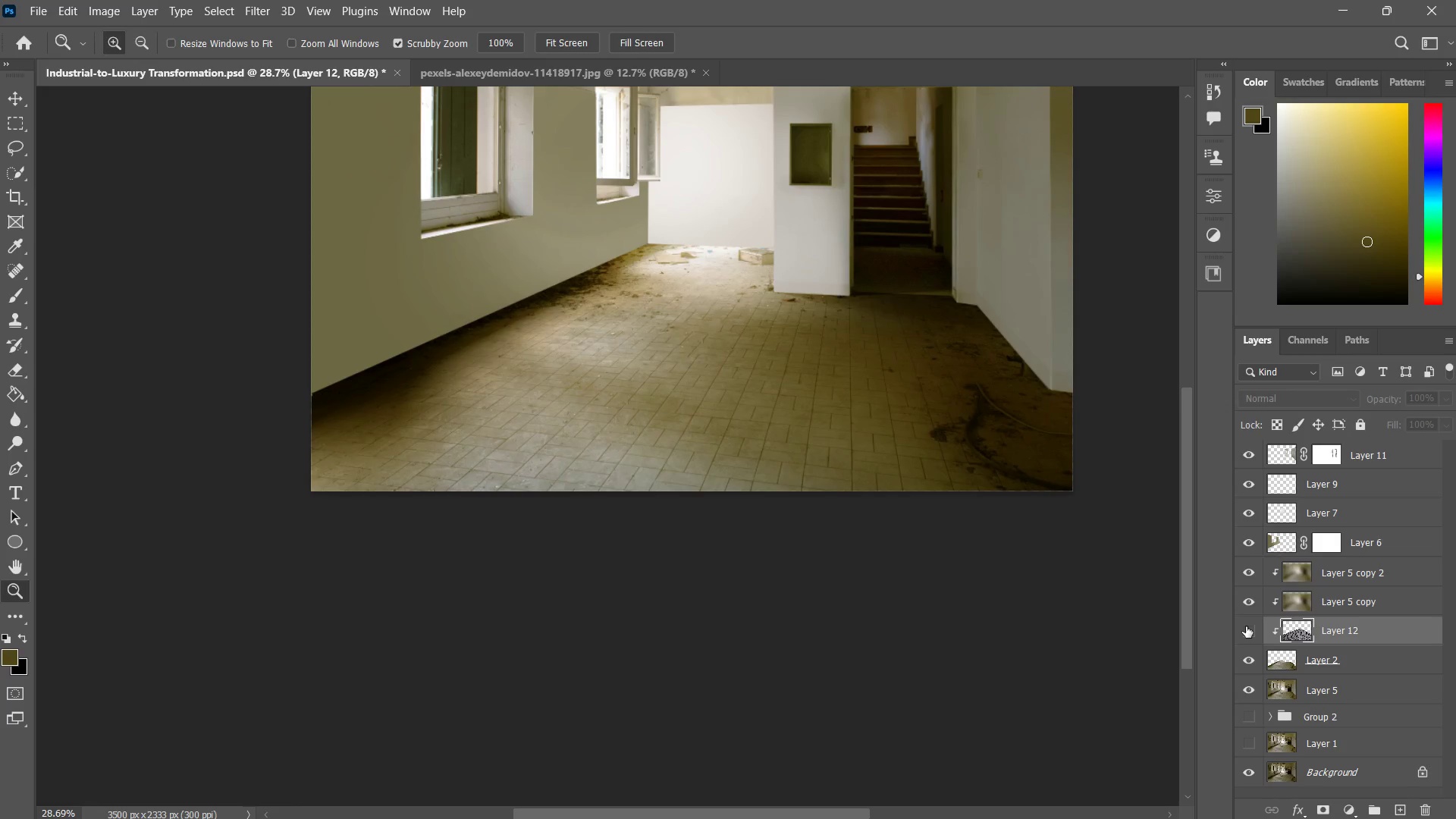 
left_click([1246, 626])
 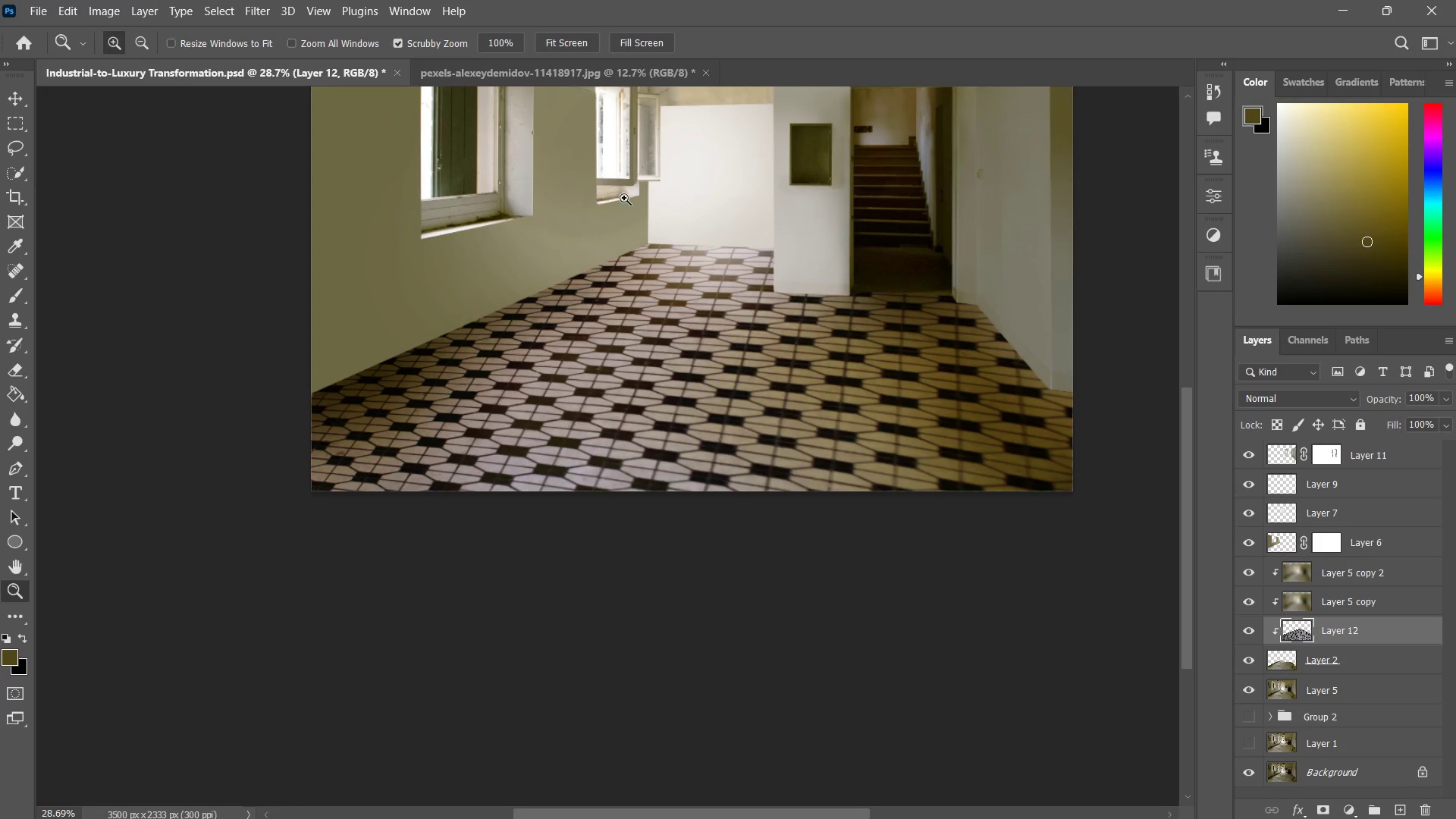 
left_click([115, 5])
 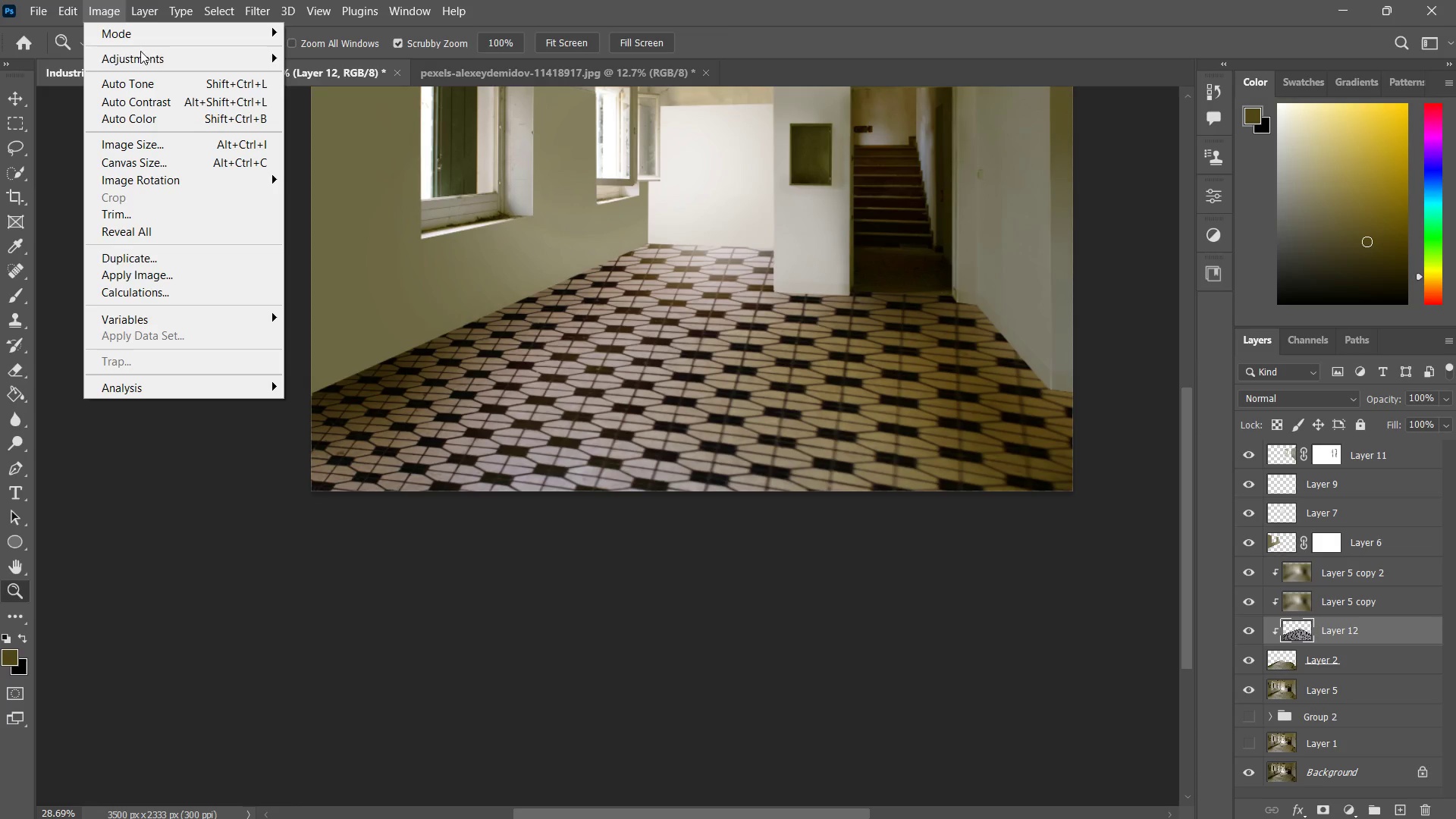 
left_click([140, 54])
 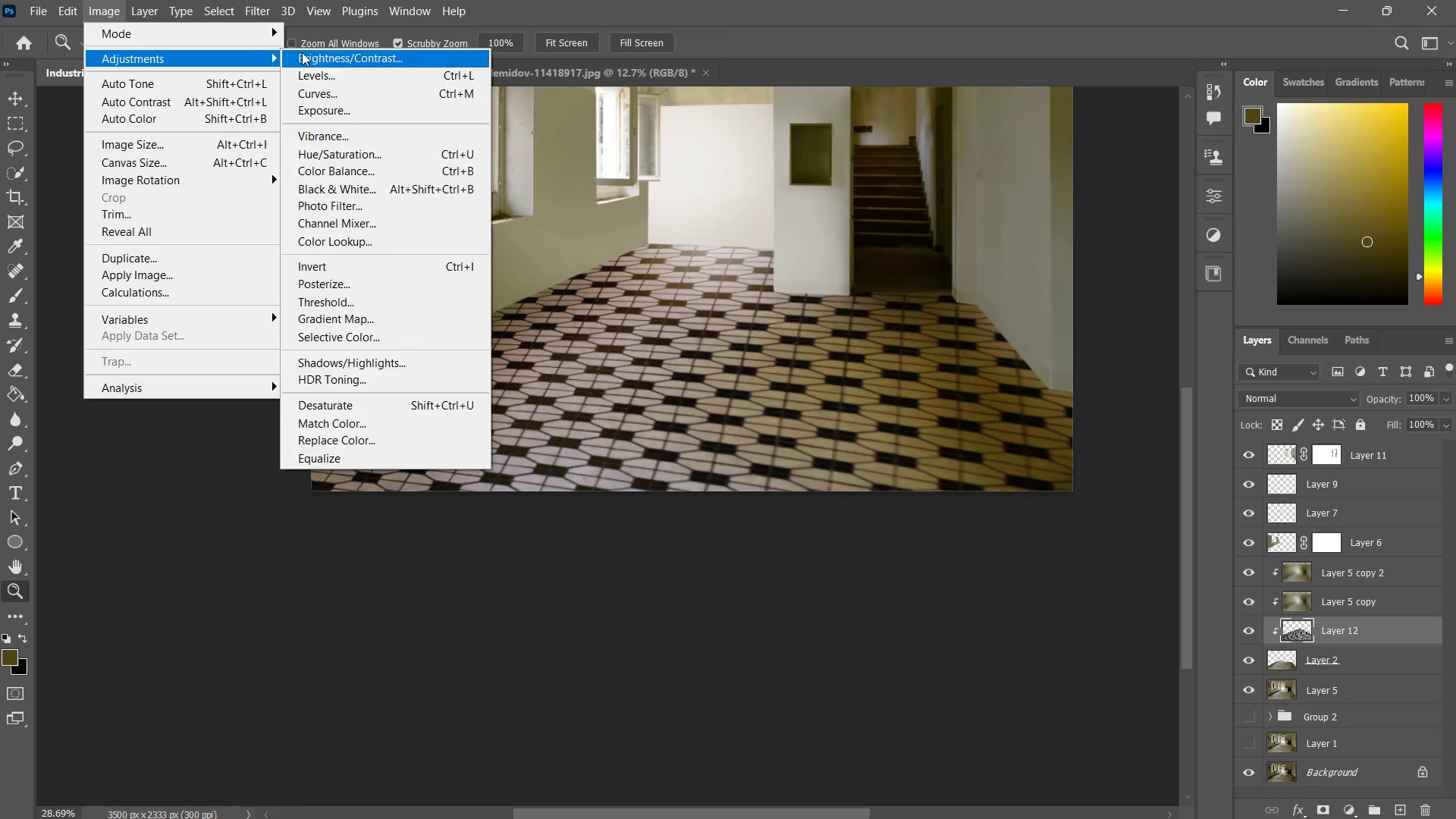 
left_click([306, 52])
 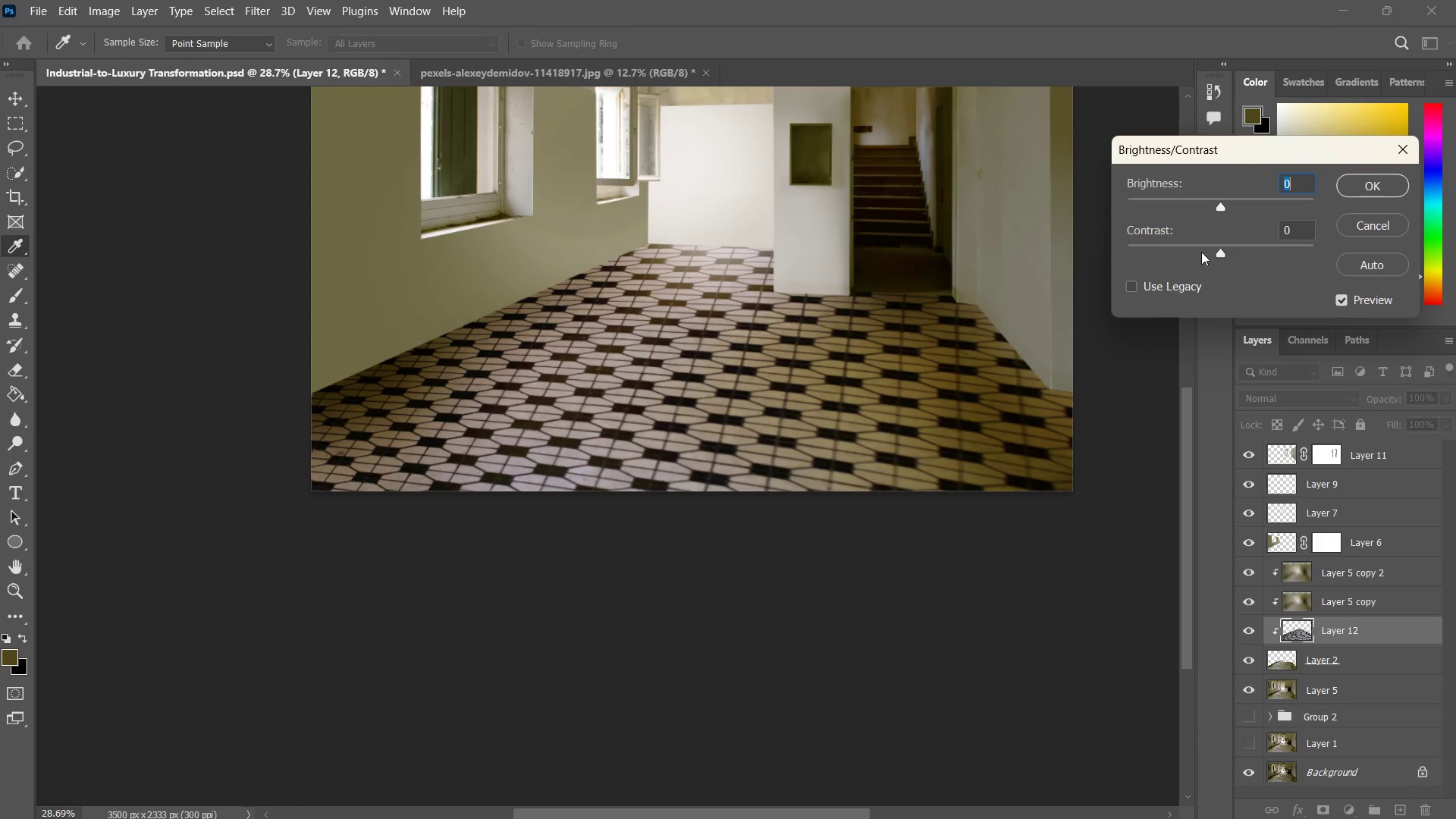 
left_click_drag(start_coordinate=[1213, 249], to_coordinate=[1285, 260])
 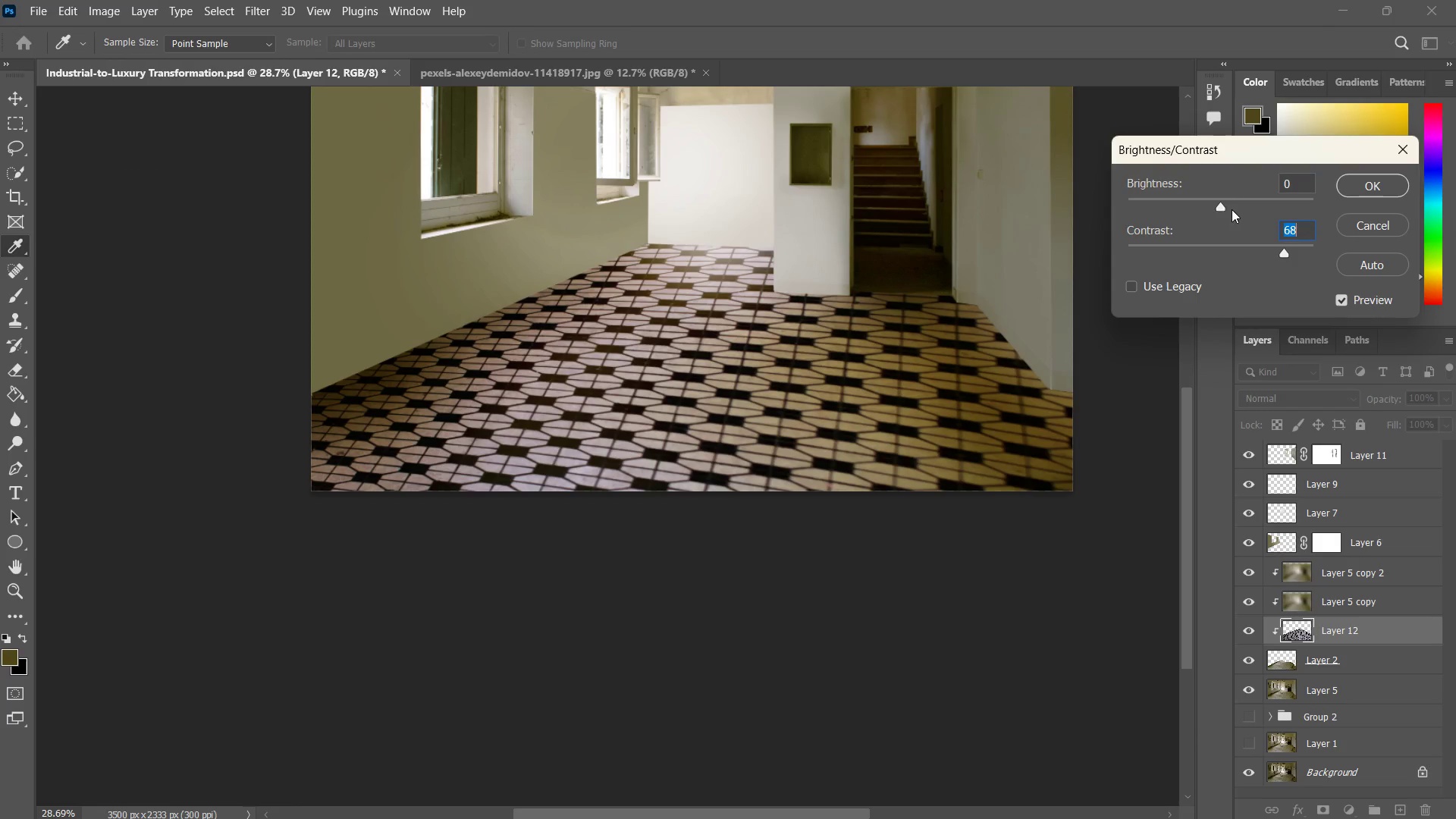 
left_click_drag(start_coordinate=[1222, 207], to_coordinate=[1203, 200])
 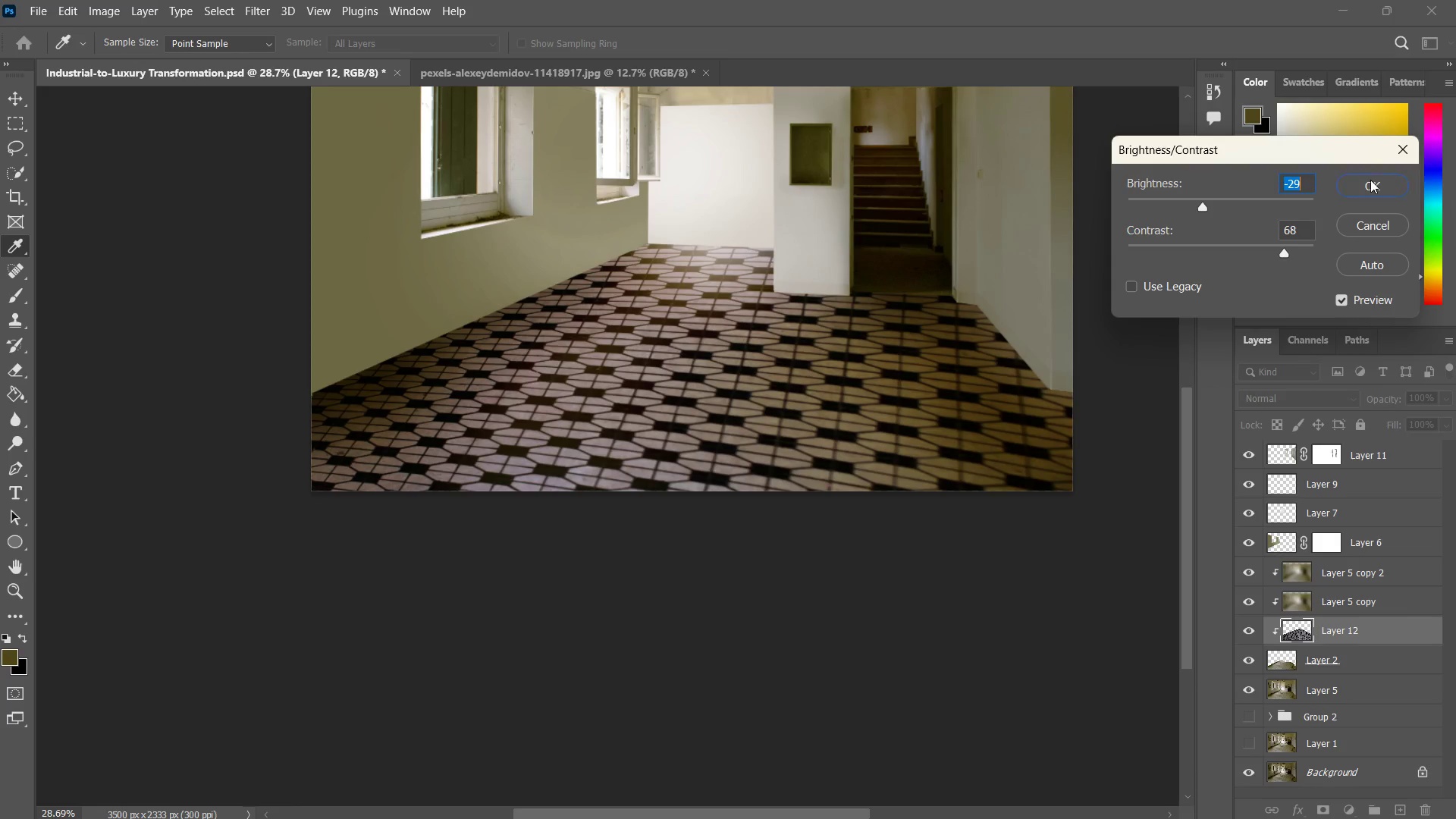 
left_click([1370, 180])
 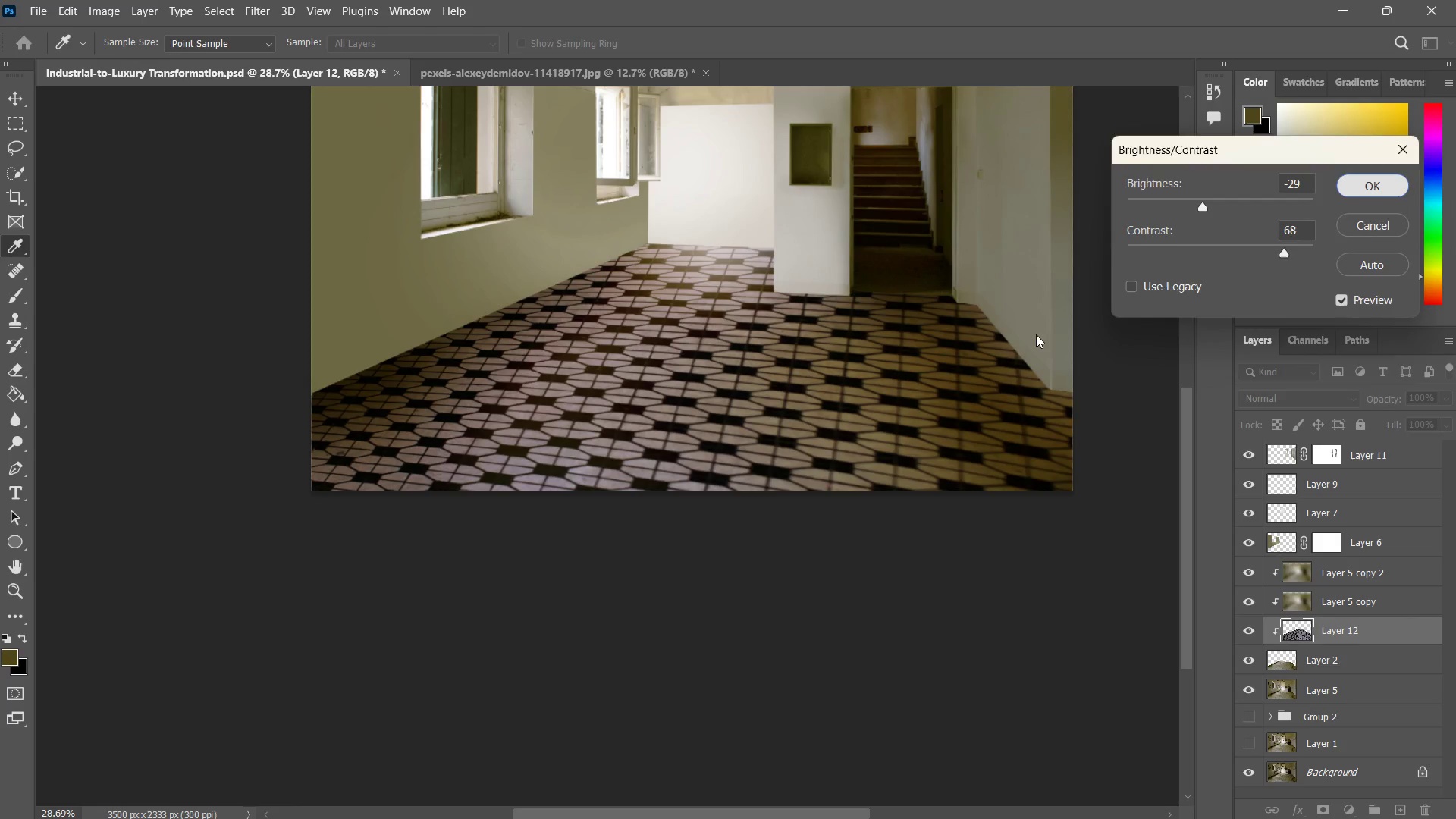 
type(zzz)
 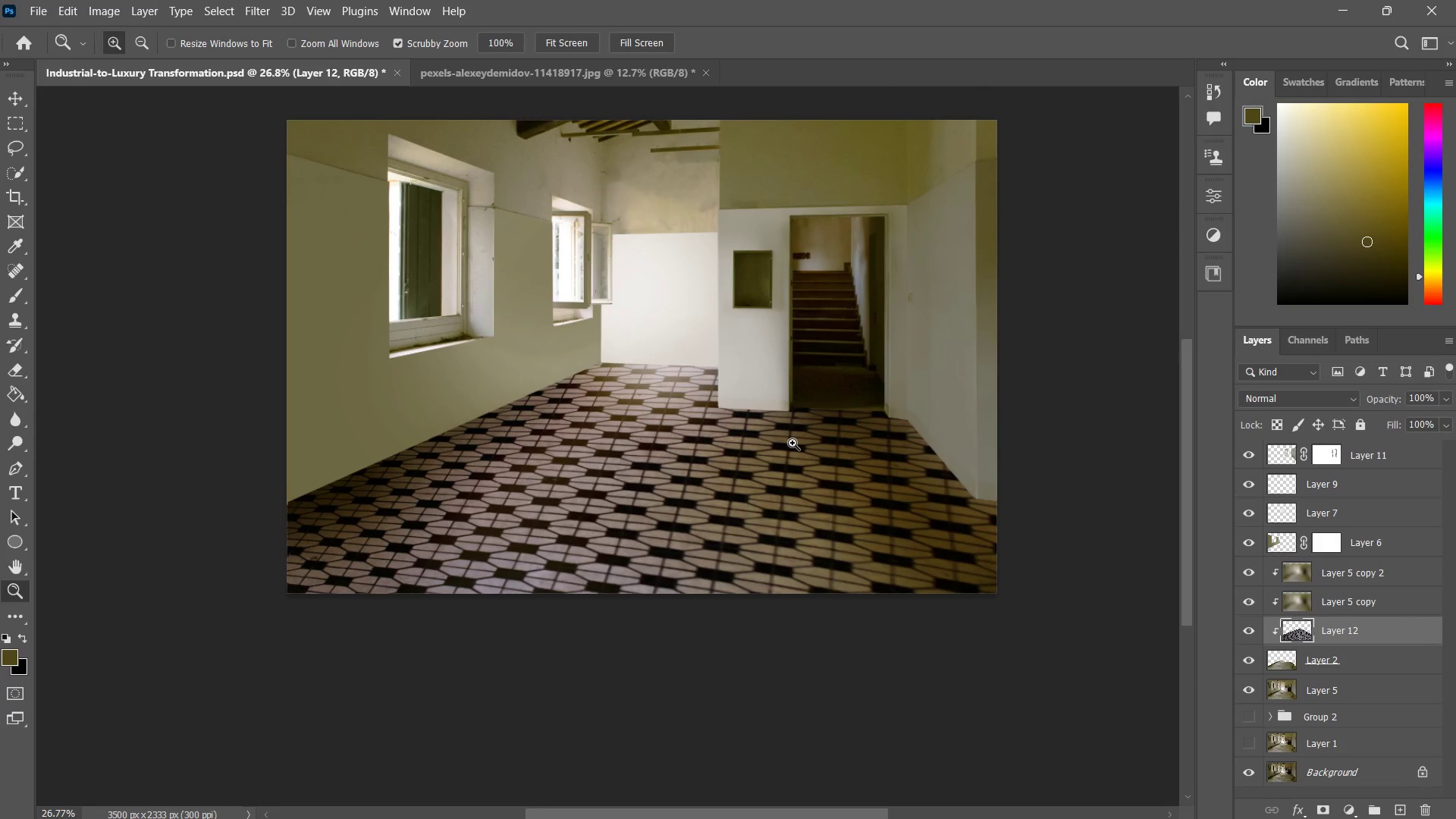 
left_click_drag(start_coordinate=[892, 348], to_coordinate=[855, 388])
 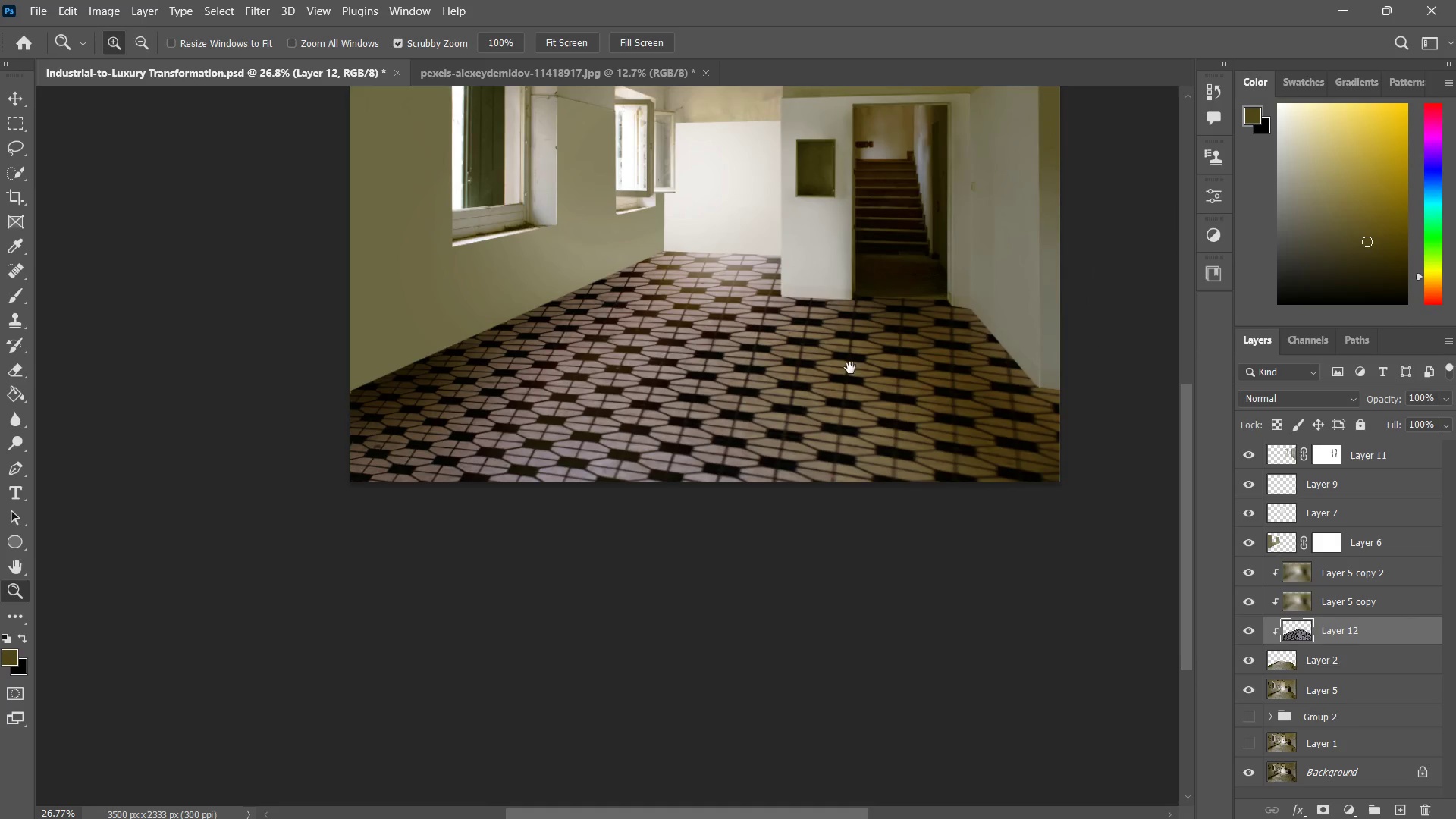 
hold_key(key=Space, duration=0.42)
 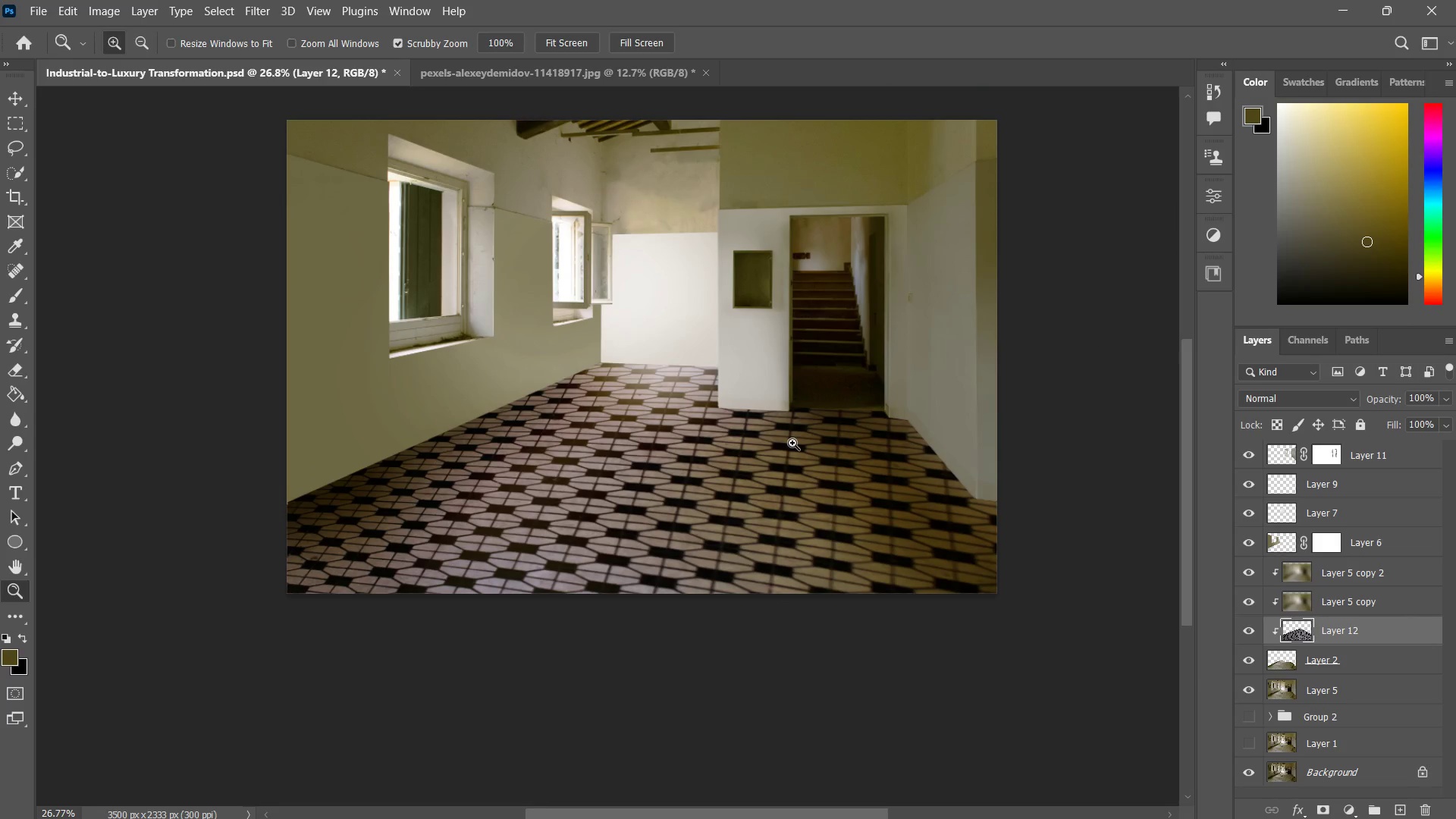 
left_click_drag(start_coordinate=[849, 364], to_coordinate=[786, 475])
 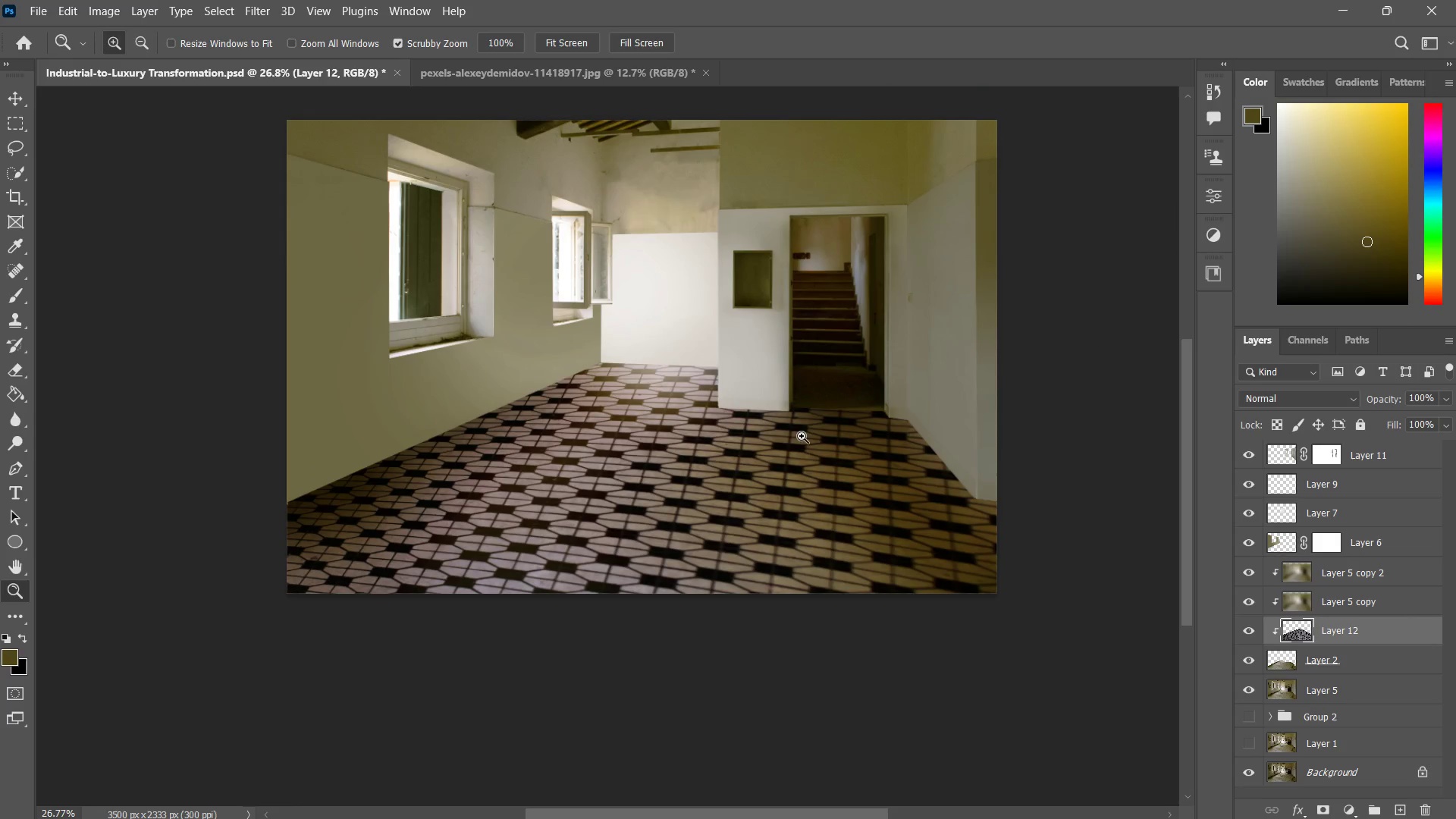 
left_click_drag(start_coordinate=[802, 436], to_coordinate=[791, 443])
 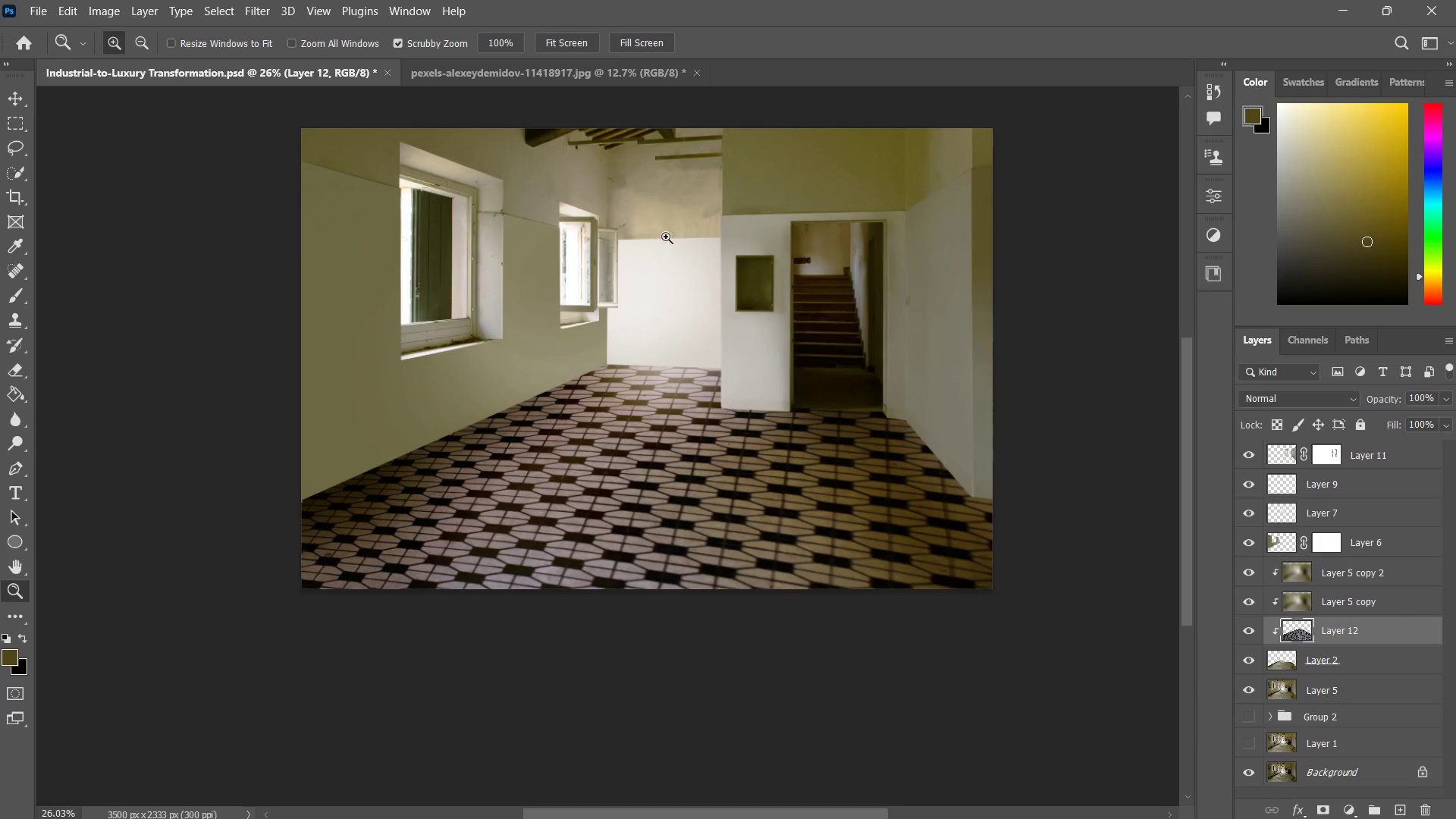 
left_click_drag(start_coordinate=[666, 240], to_coordinate=[706, 173])
 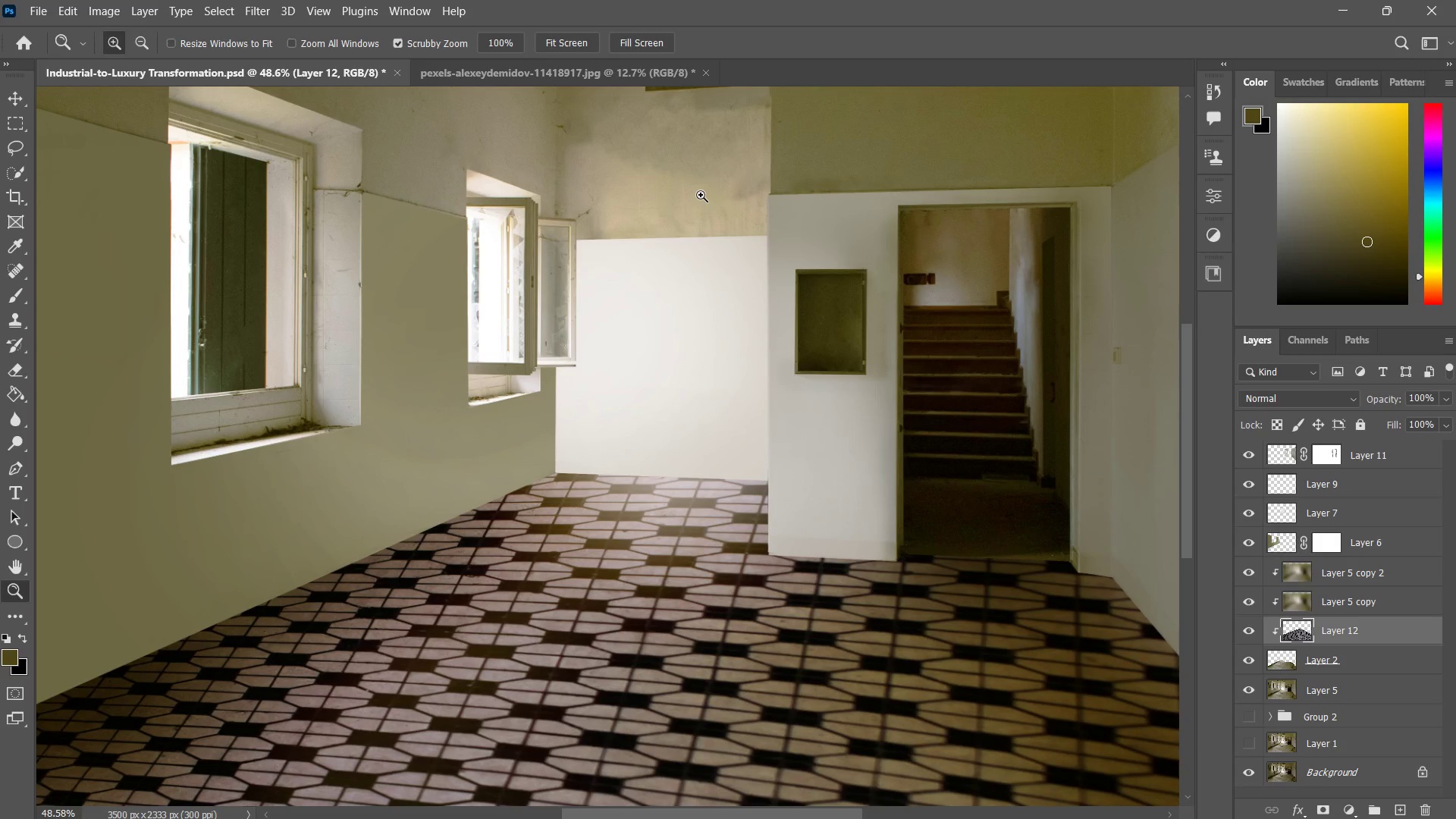 
left_click_drag(start_coordinate=[631, 394], to_coordinate=[592, 469])
 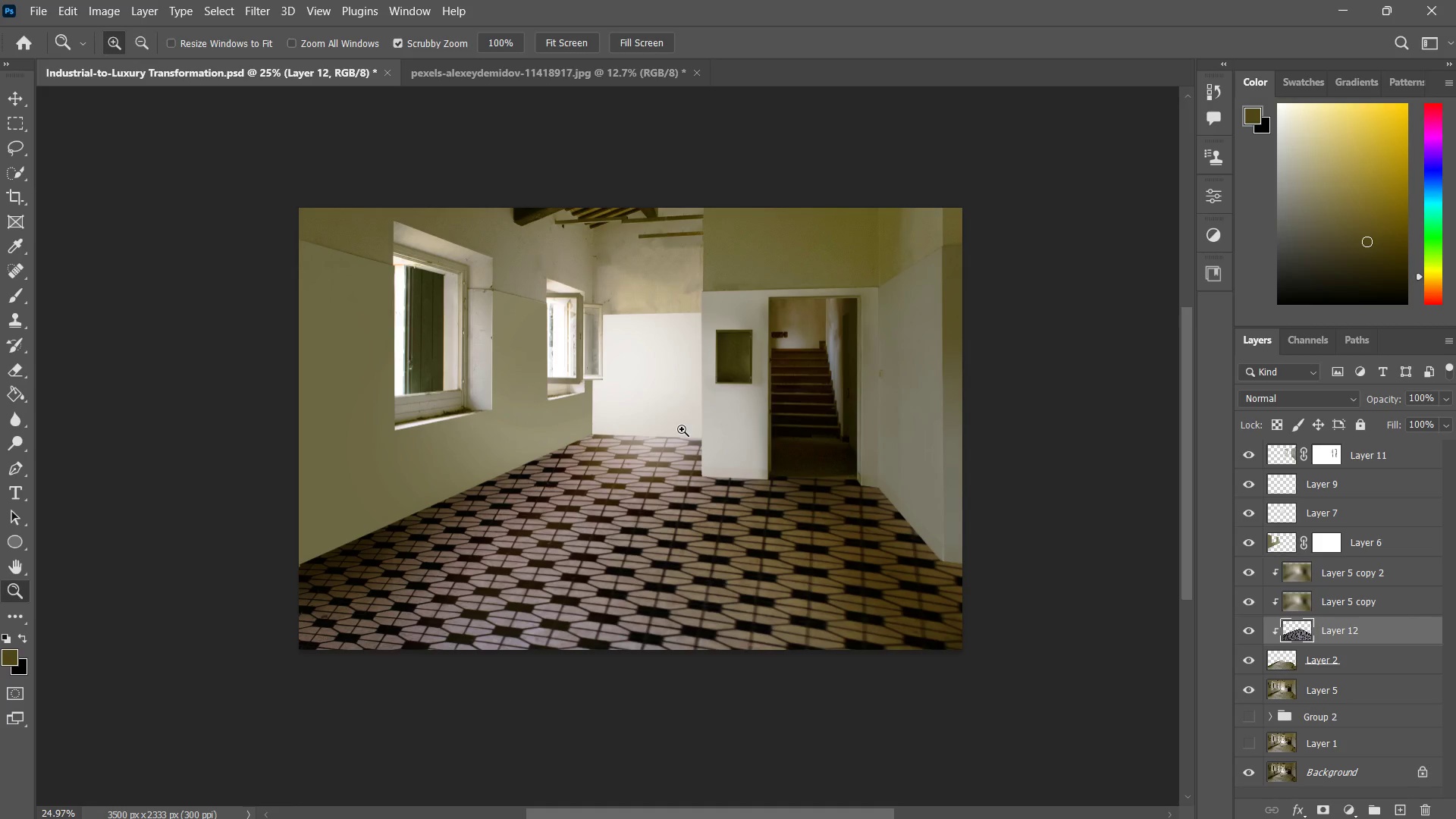 
wait(5.33)
 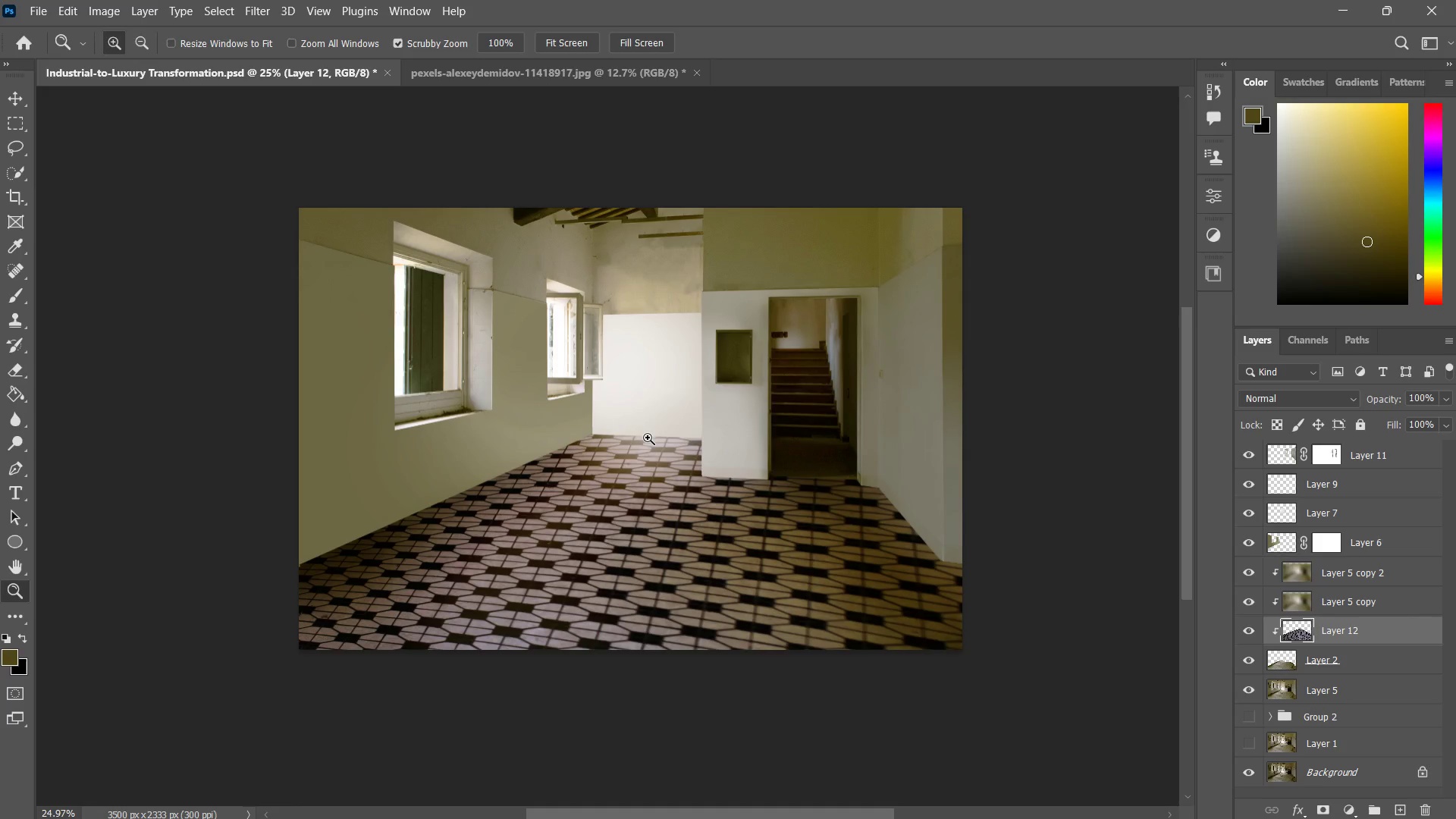 
key(Z)
 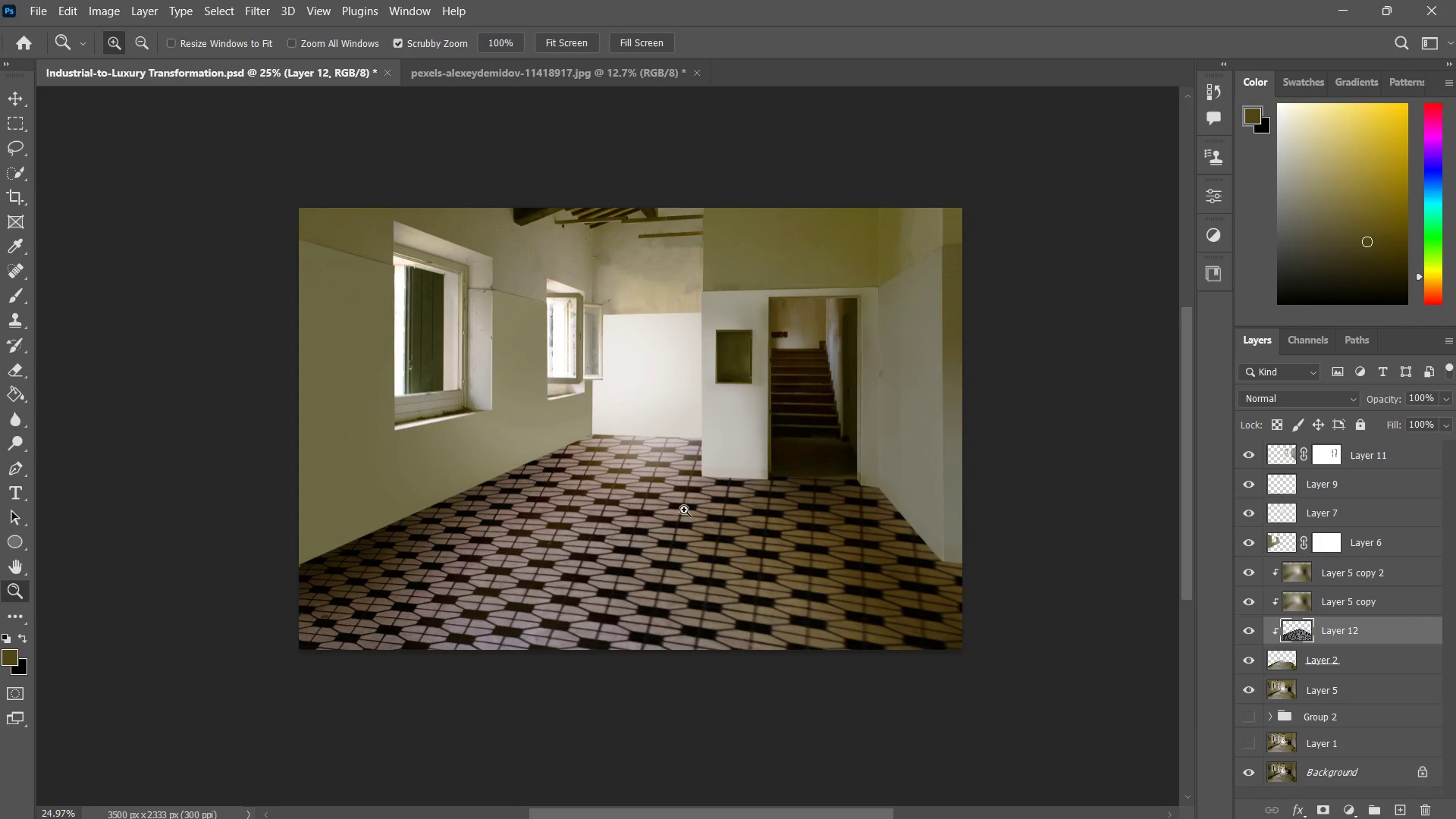 
left_click_drag(start_coordinate=[667, 519], to_coordinate=[695, 504])
 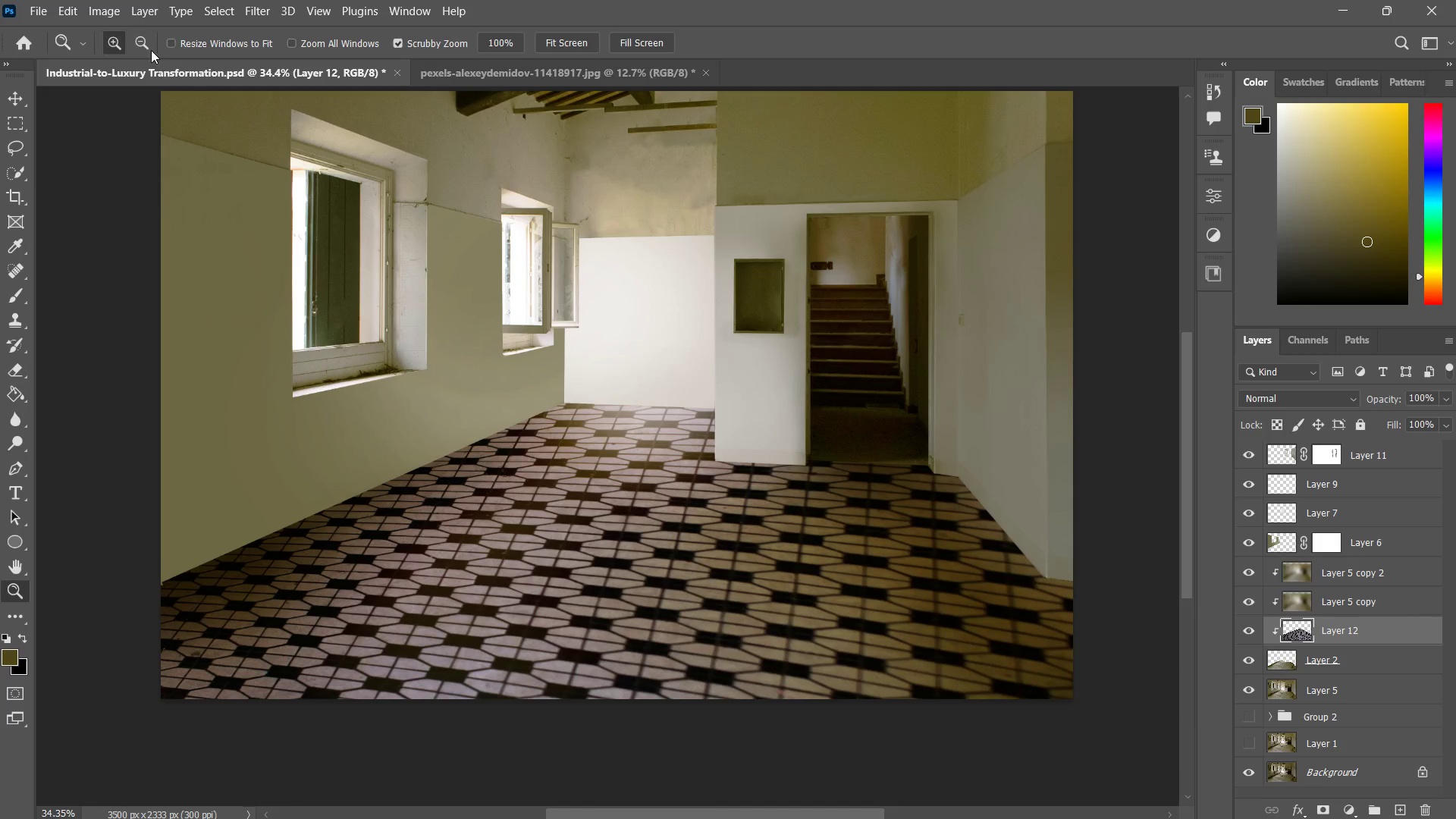 
left_click([102, 17])
 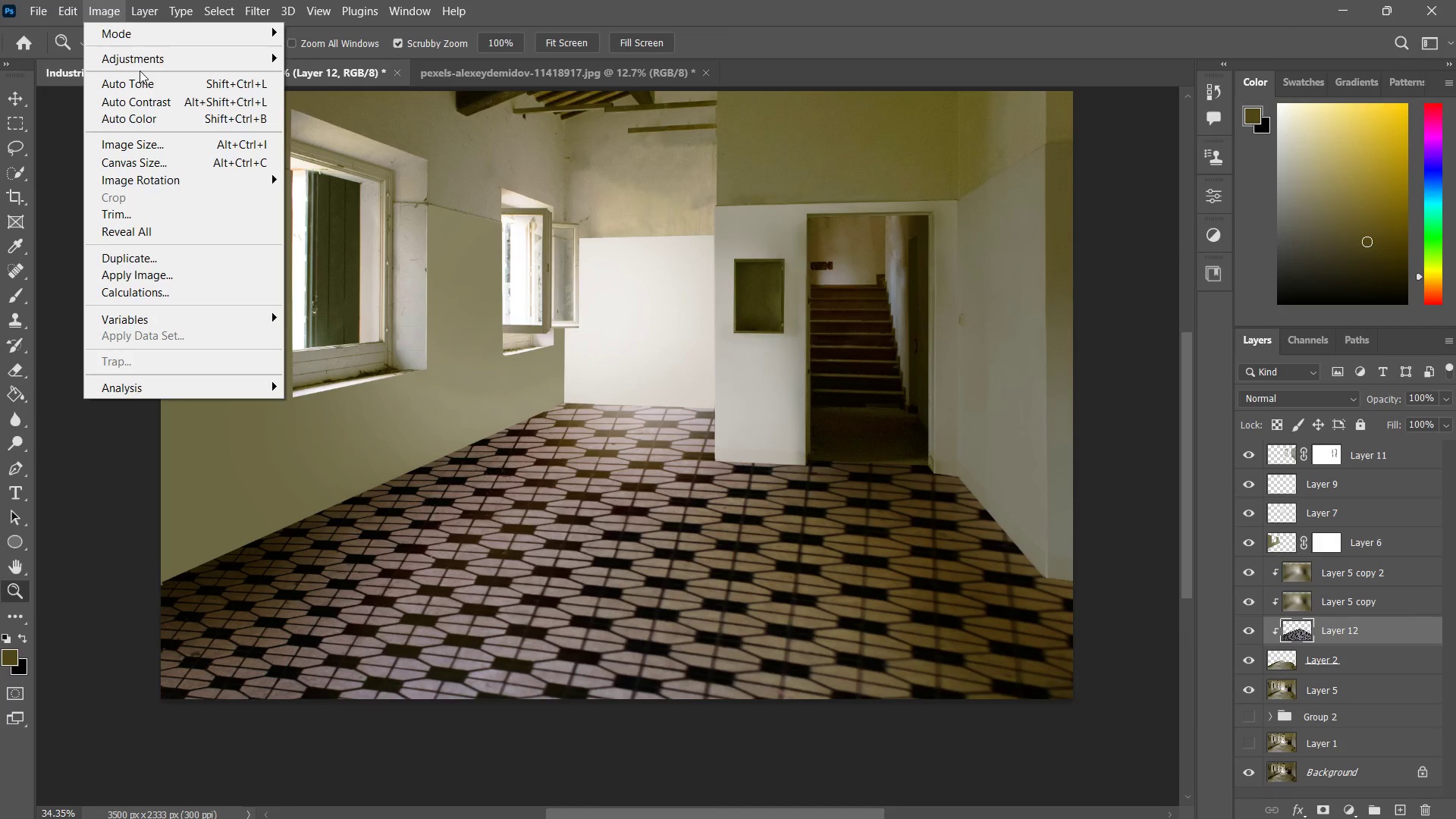 
left_click([140, 61])
 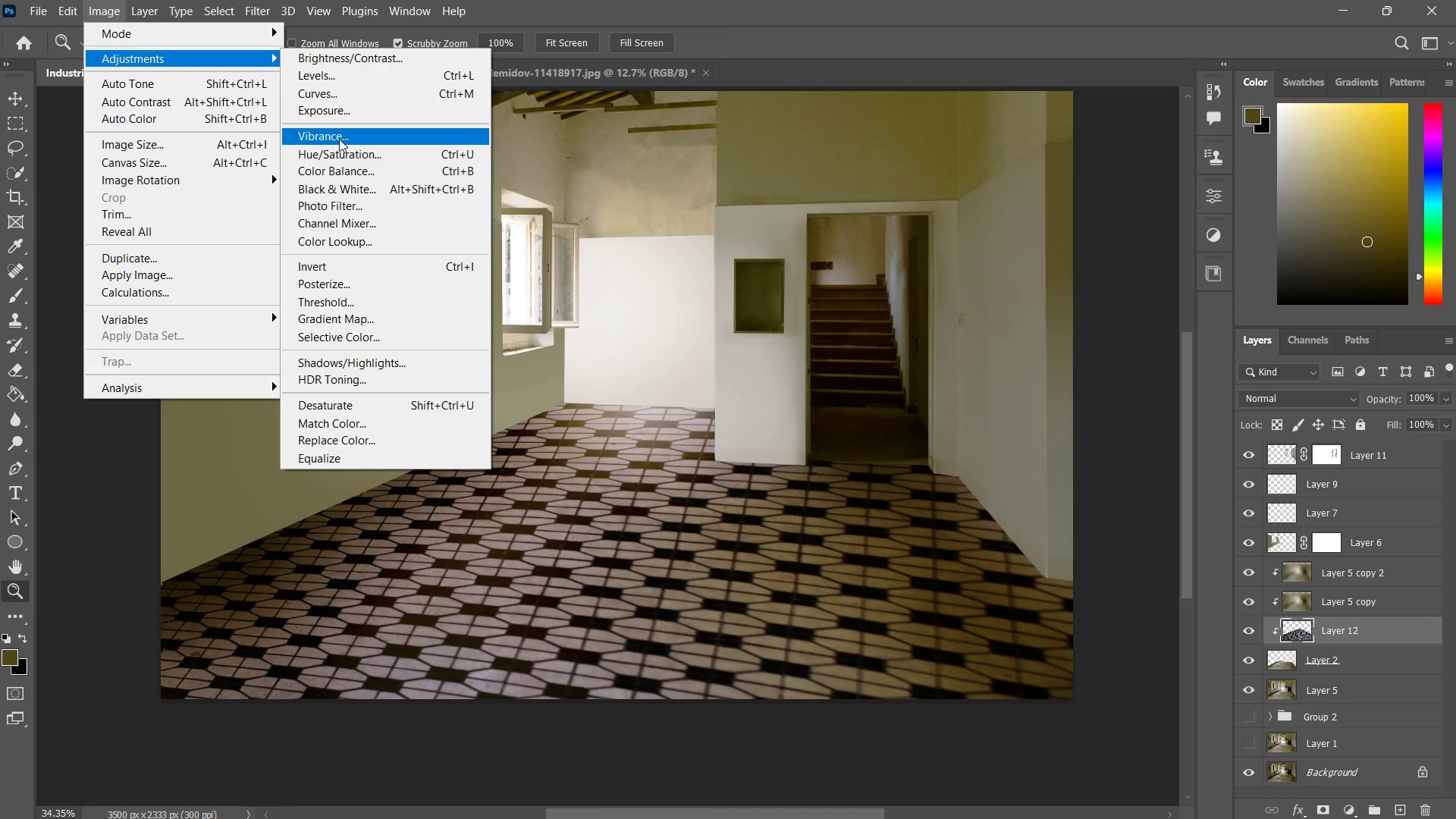 
left_click([337, 136])
 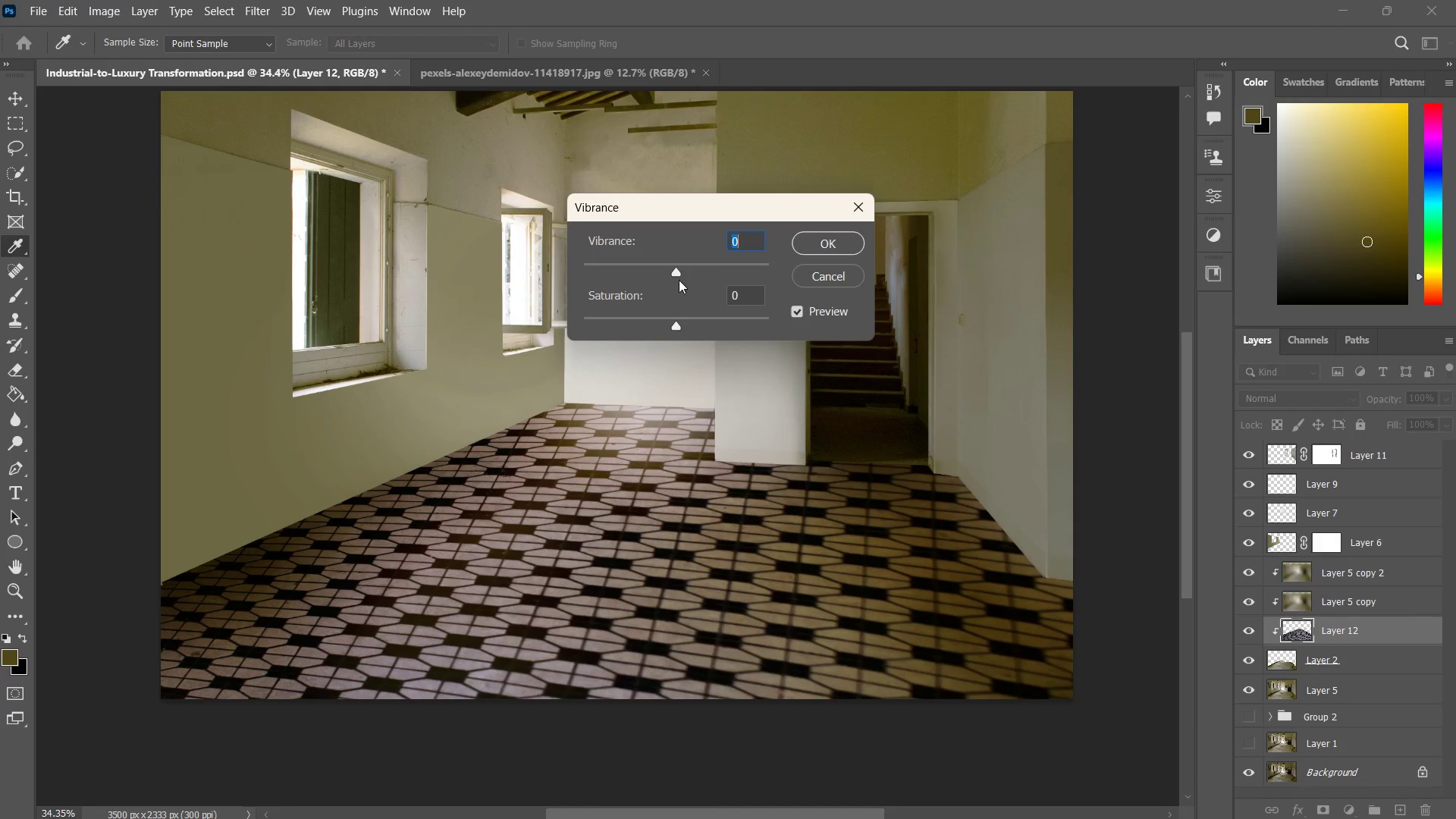 
left_click_drag(start_coordinate=[679, 270], to_coordinate=[507, 271])
 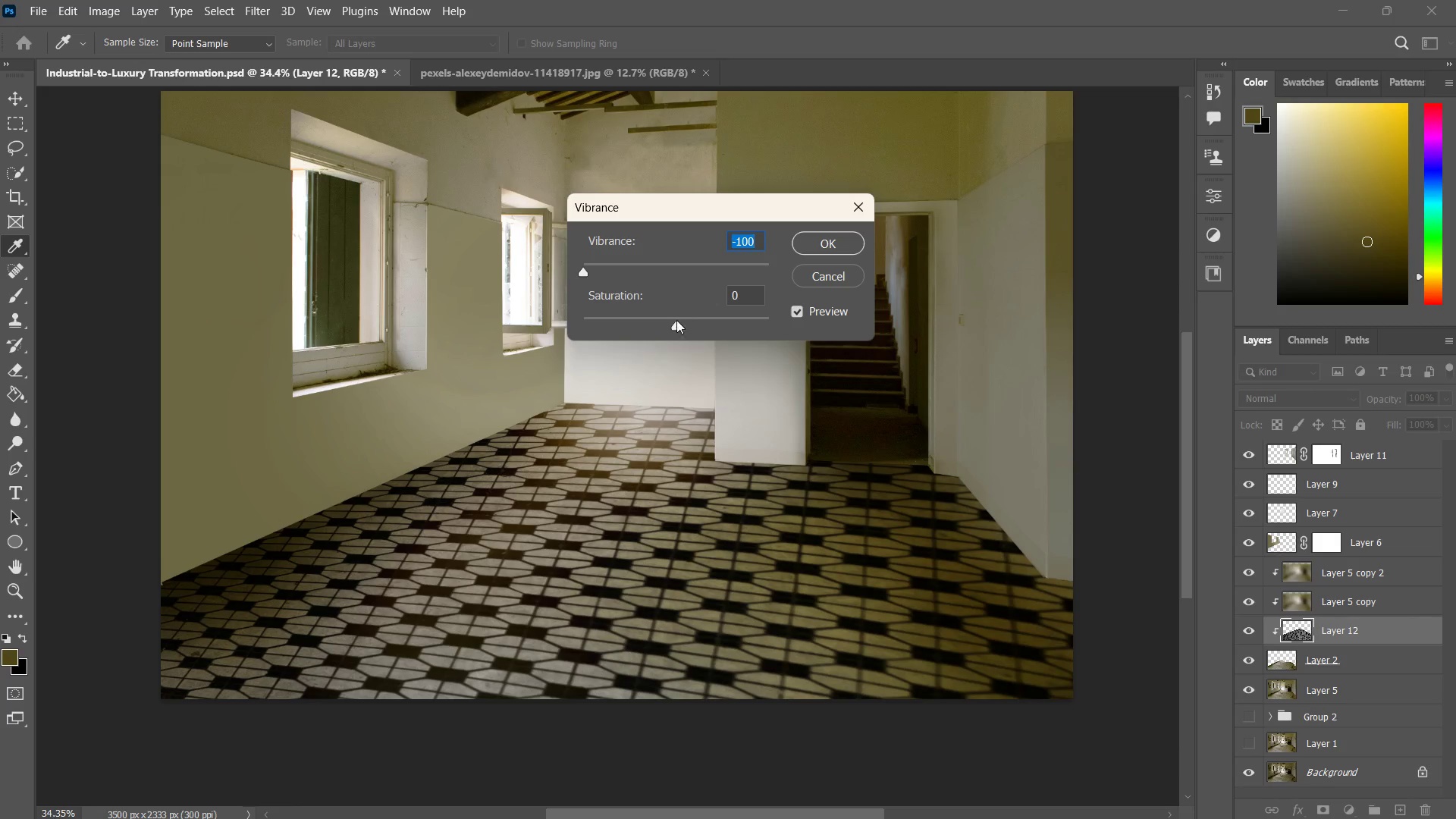 
left_click_drag(start_coordinate=[676, 329], to_coordinate=[560, 328])
 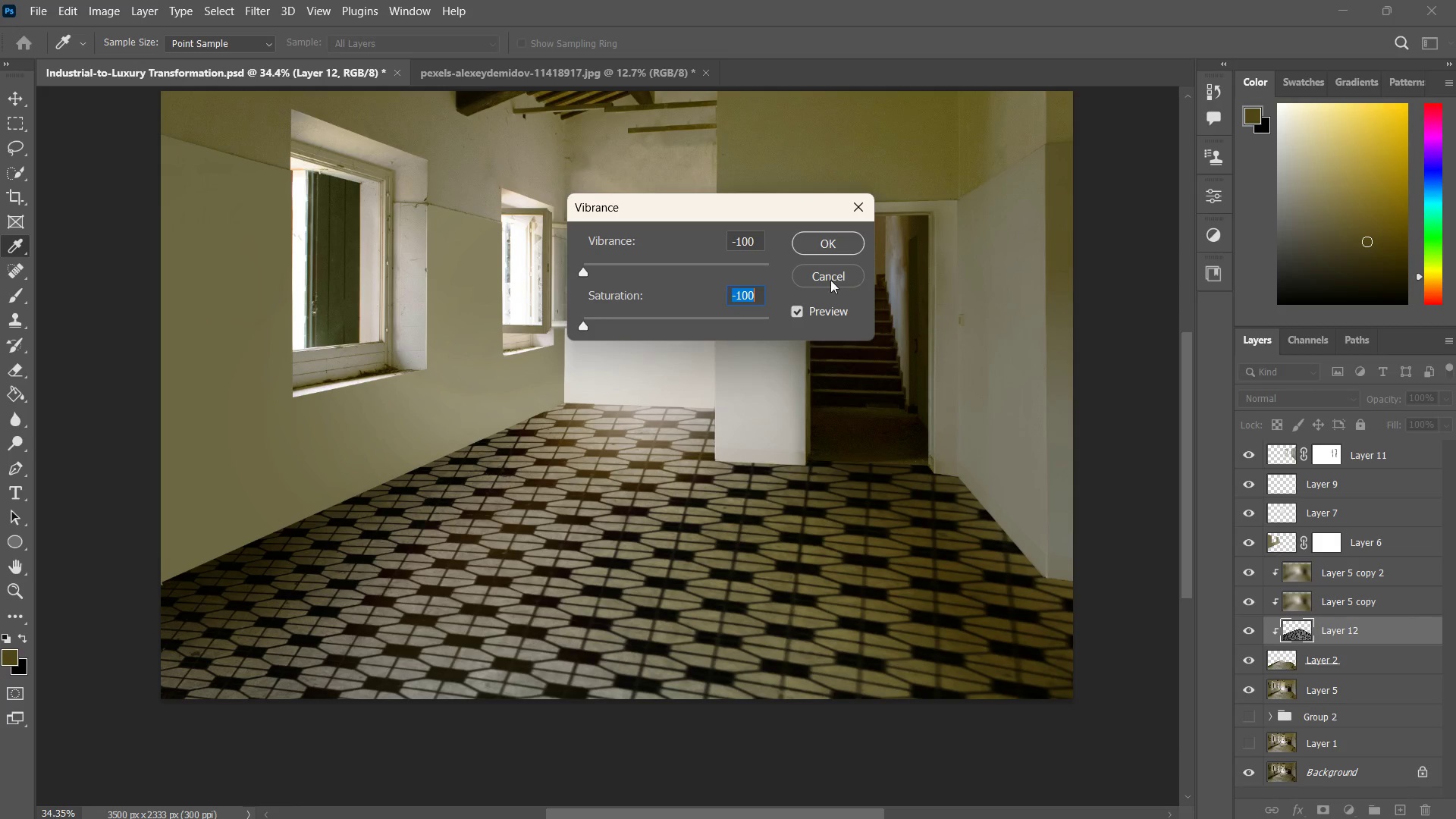 
left_click([827, 279])
 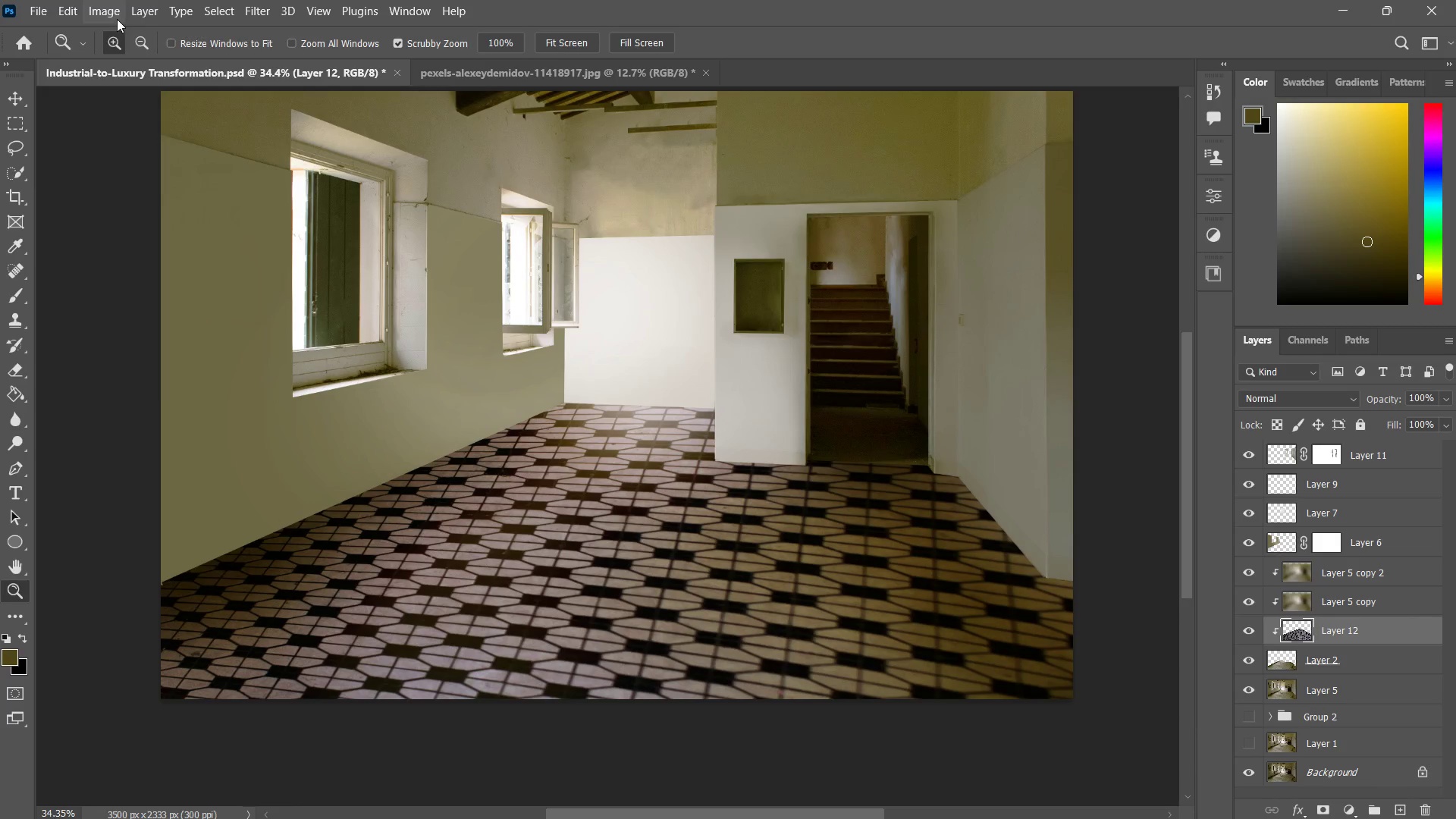 
double_click([130, 52])
 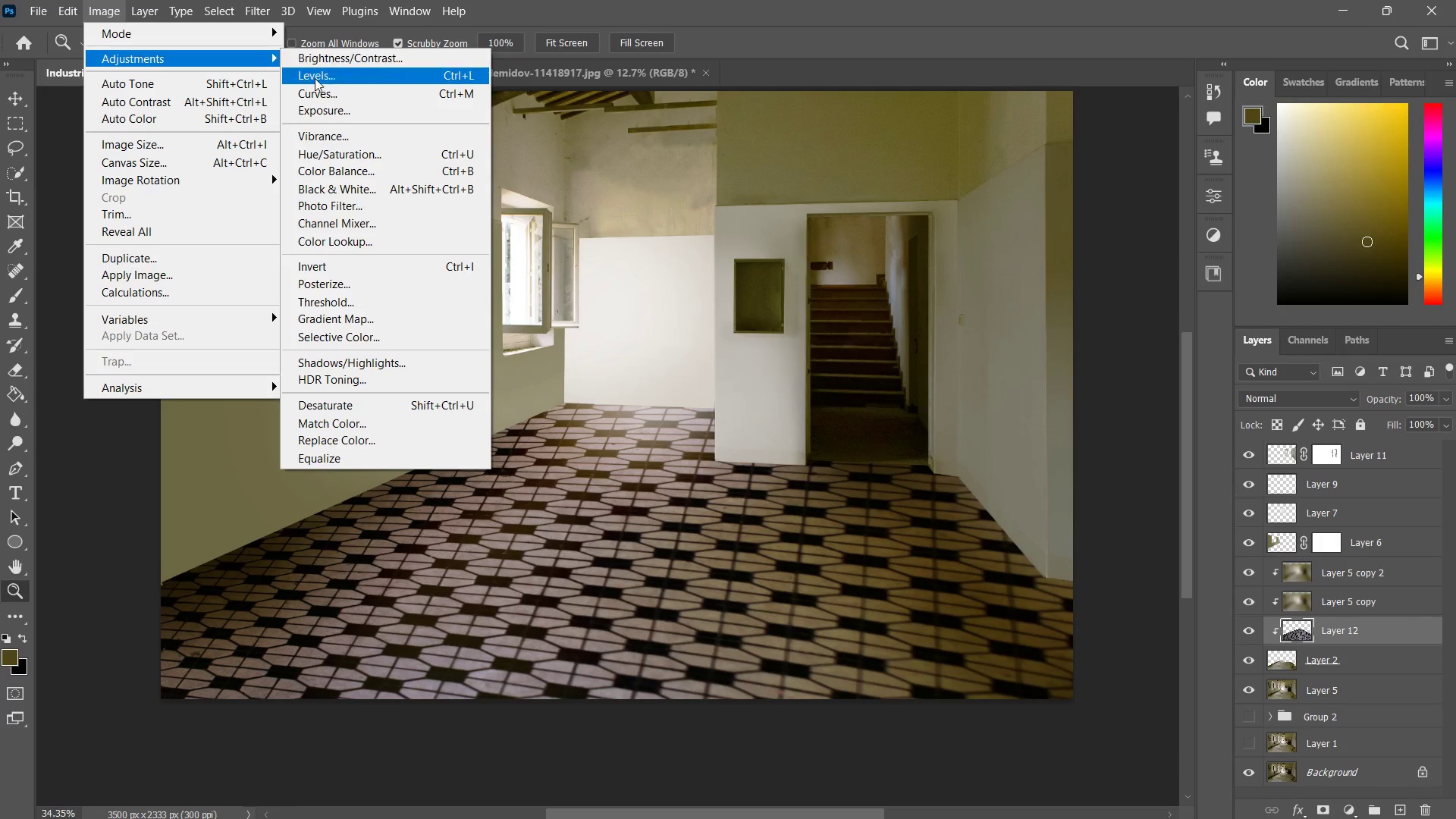 
left_click([334, 76])
 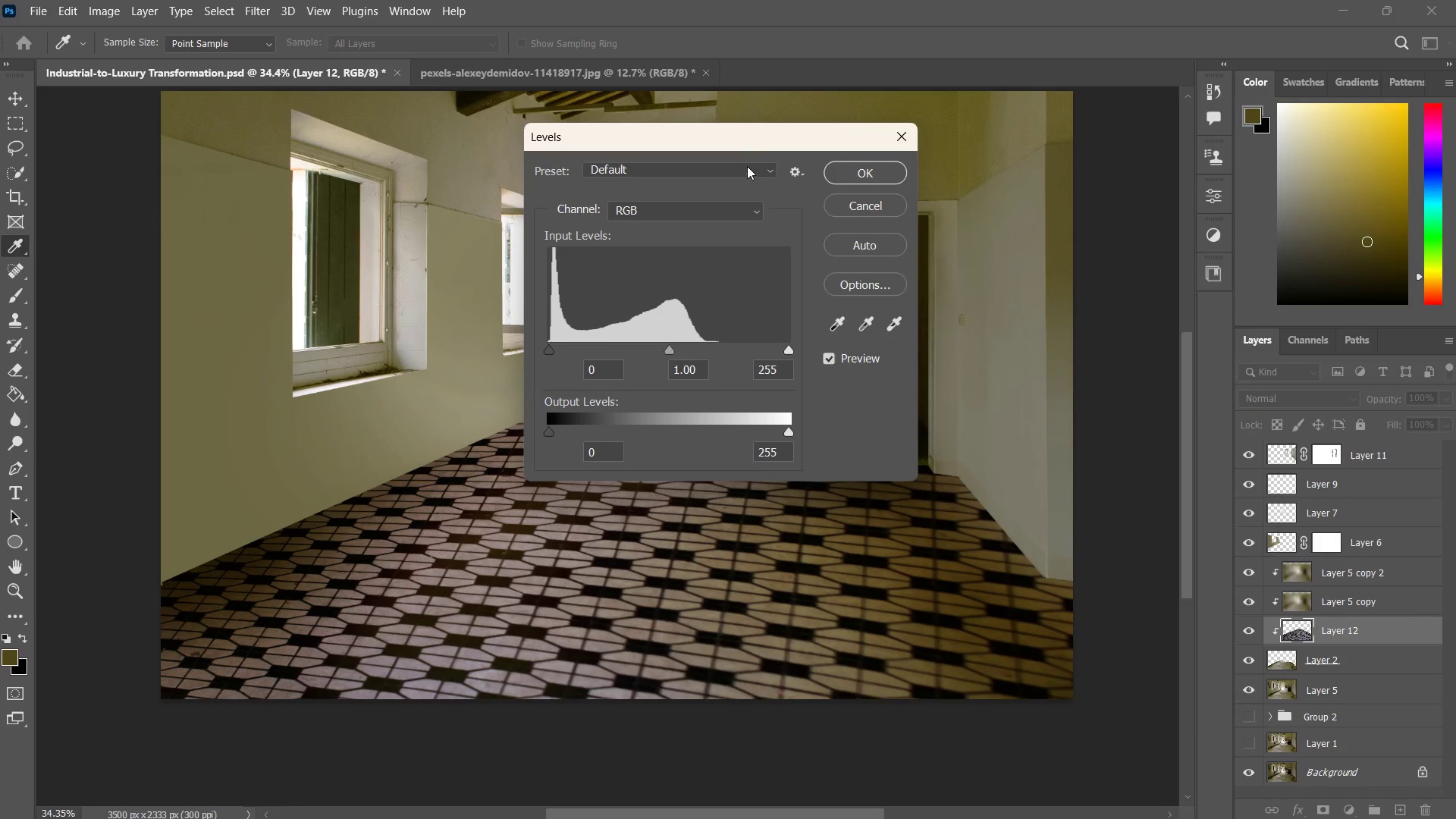 
left_click_drag(start_coordinate=[754, 140], to_coordinate=[1056, 120])
 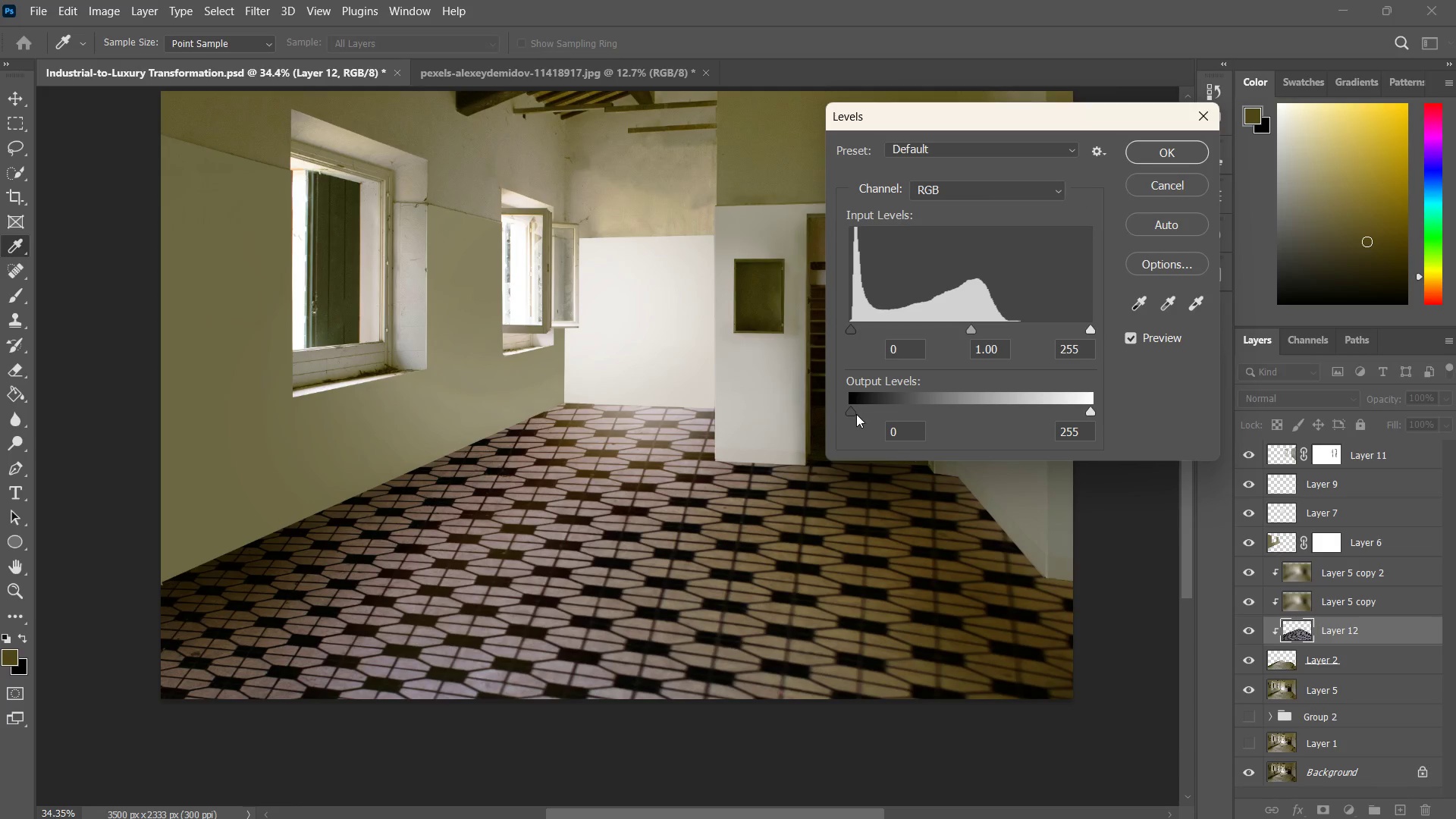 
left_click_drag(start_coordinate=[854, 414], to_coordinate=[849, 407])
 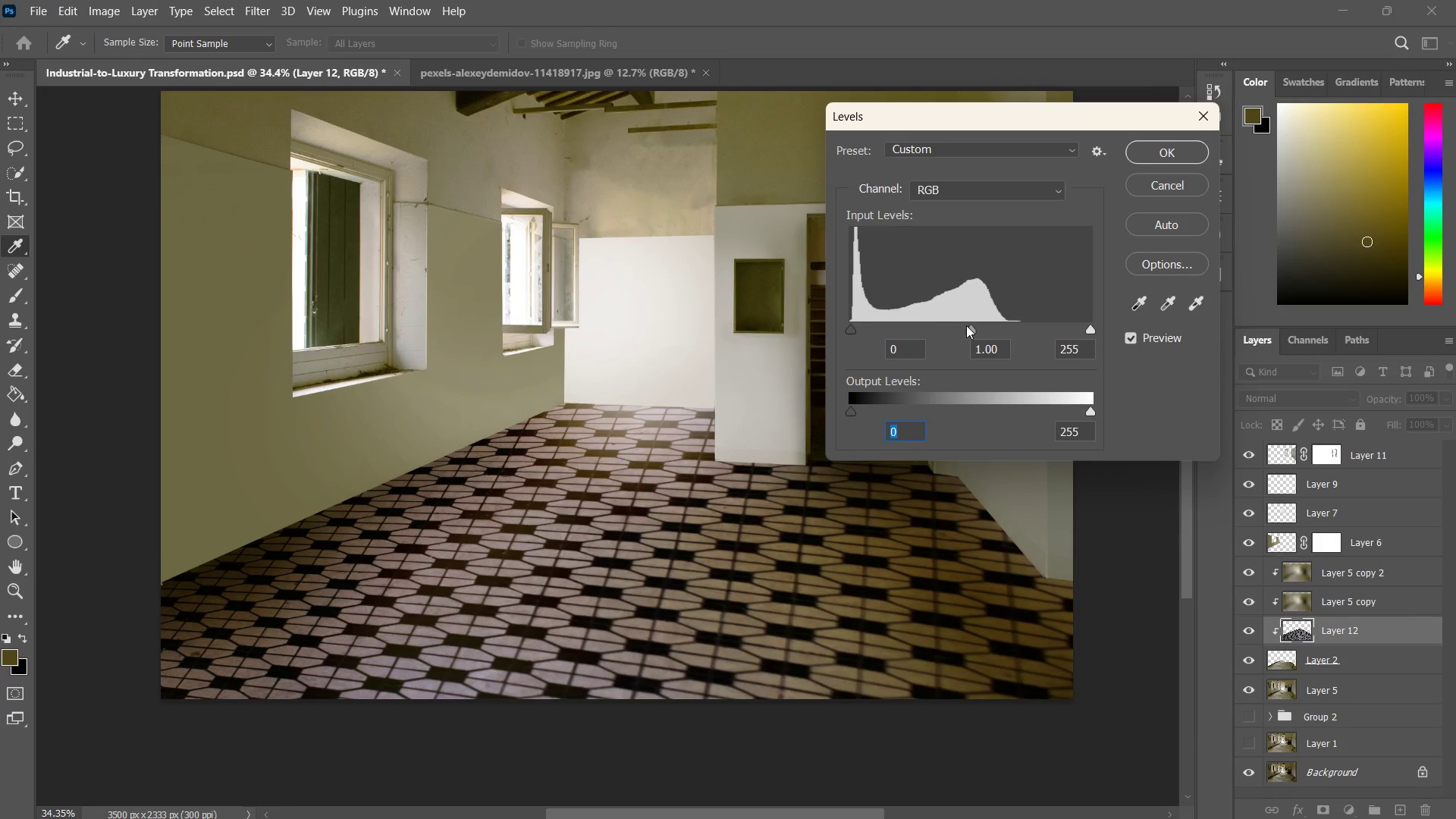 
left_click_drag(start_coordinate=[970, 324], to_coordinate=[951, 330])
 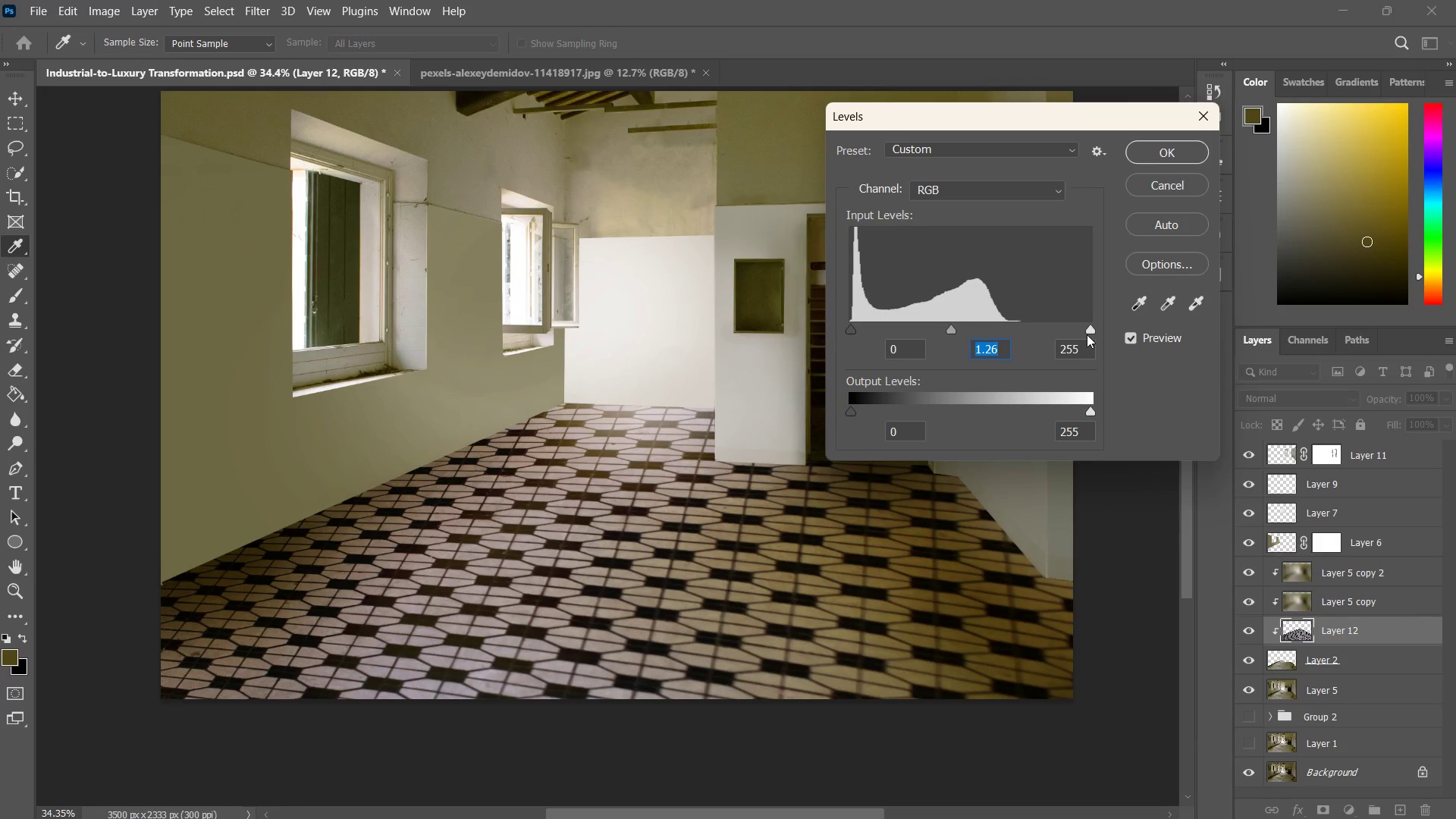 
left_click_drag(start_coordinate=[1087, 334], to_coordinate=[1121, 338])
 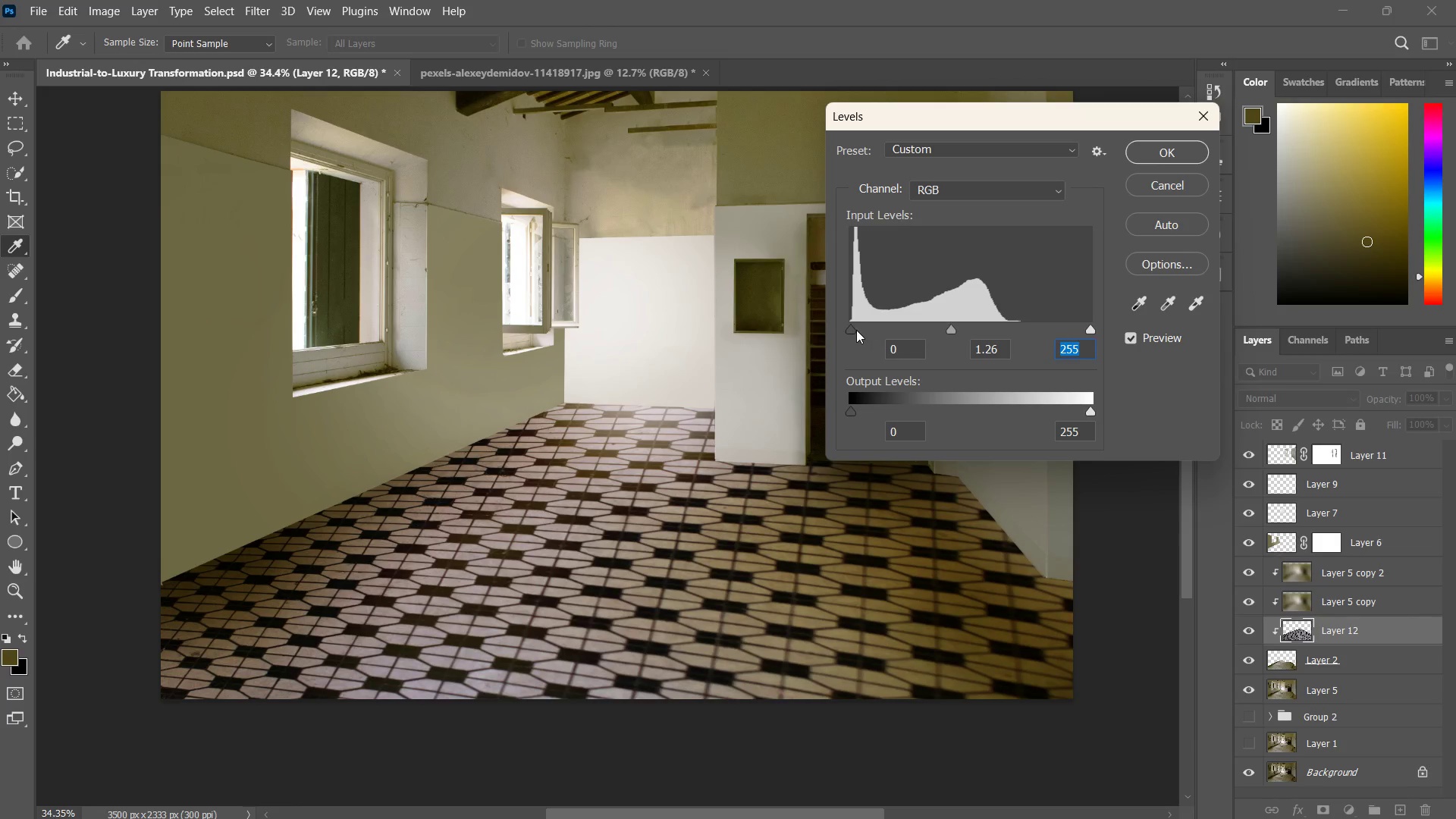 
left_click_drag(start_coordinate=[852, 330], to_coordinate=[862, 327])
 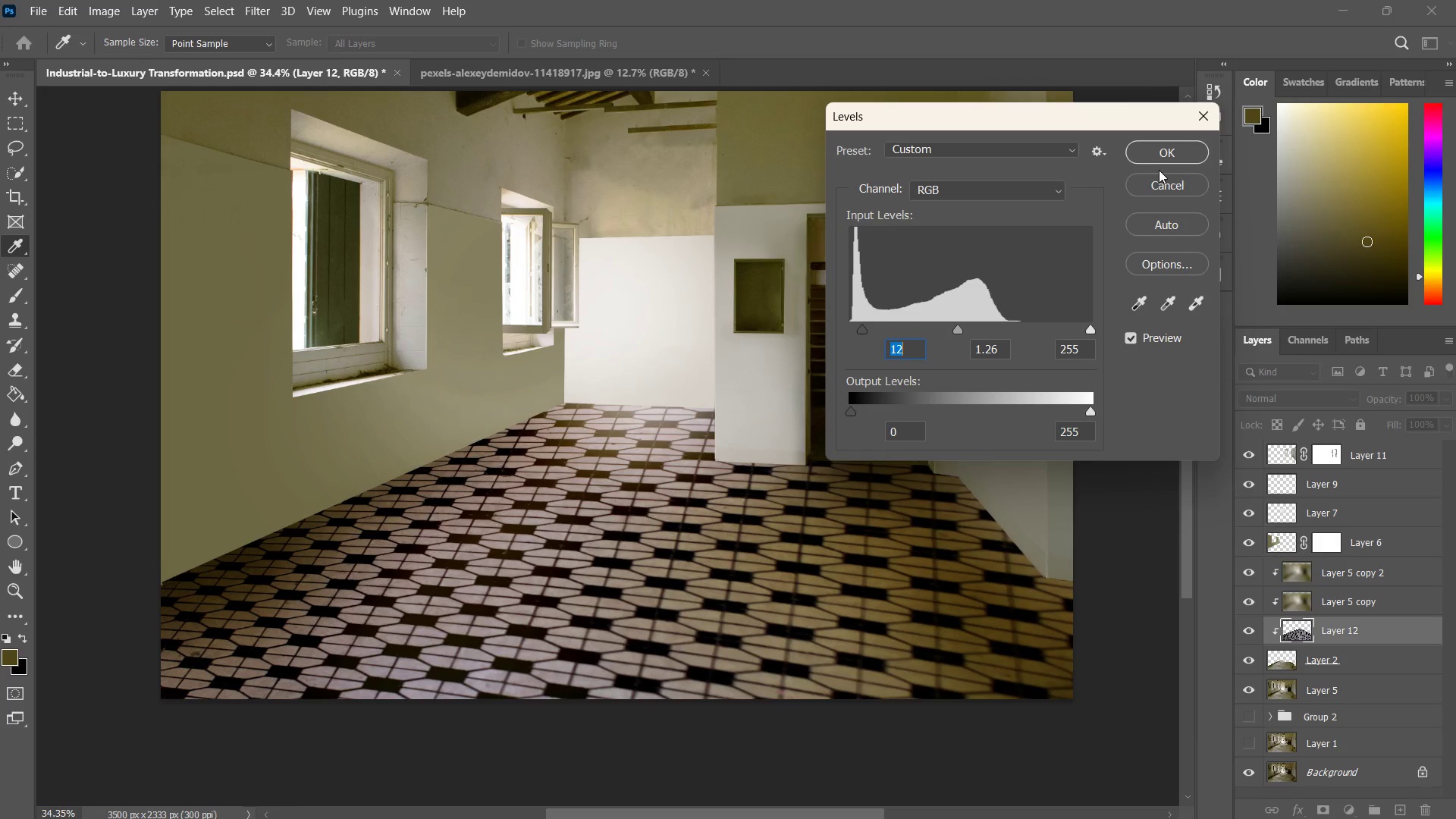 
double_click([1159, 162])
 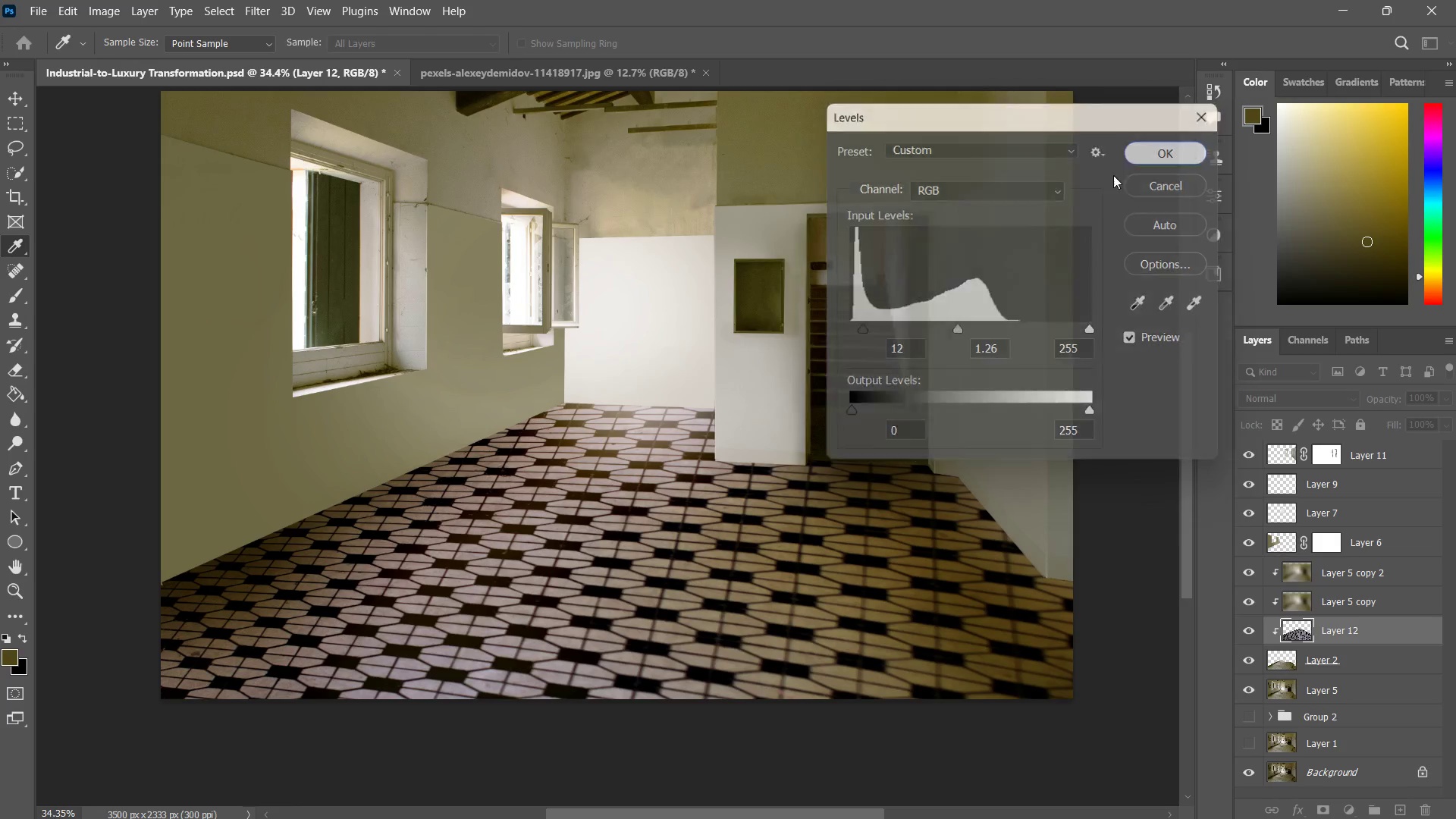 
type(zz)
 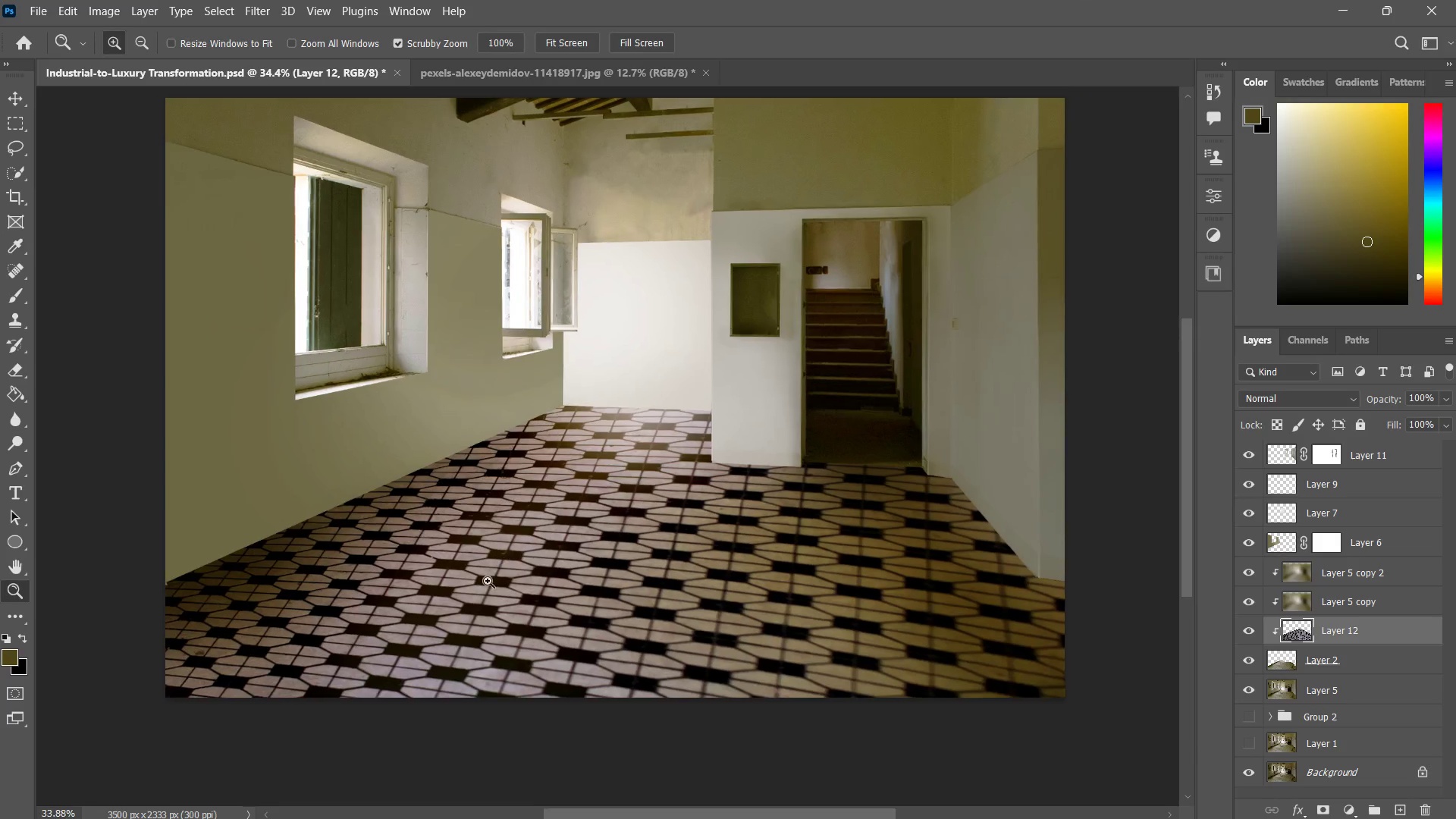 
left_click_drag(start_coordinate=[504, 558], to_coordinate=[488, 582])
 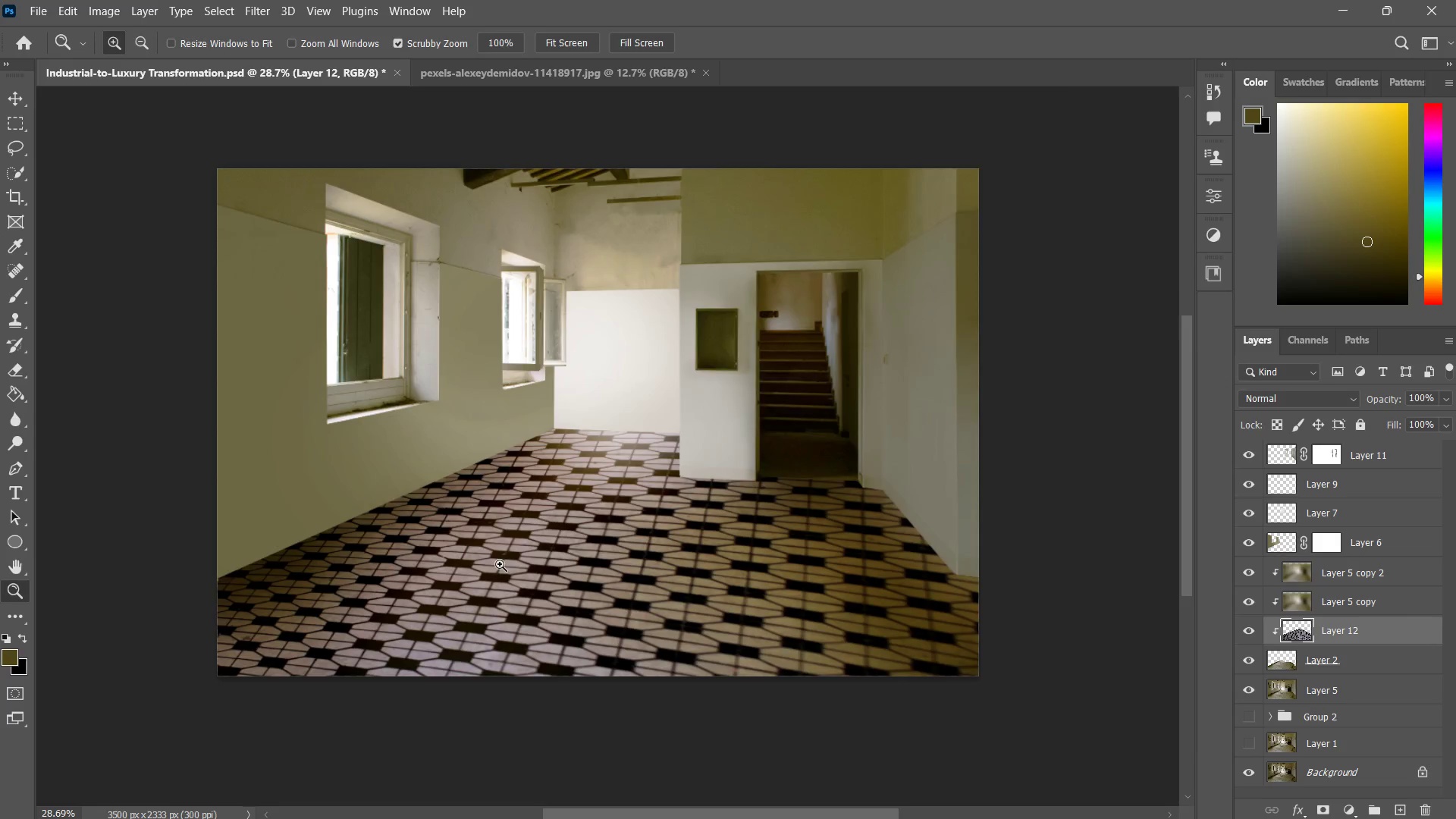 
left_click_drag(start_coordinate=[500, 564], to_coordinate=[487, 588])
 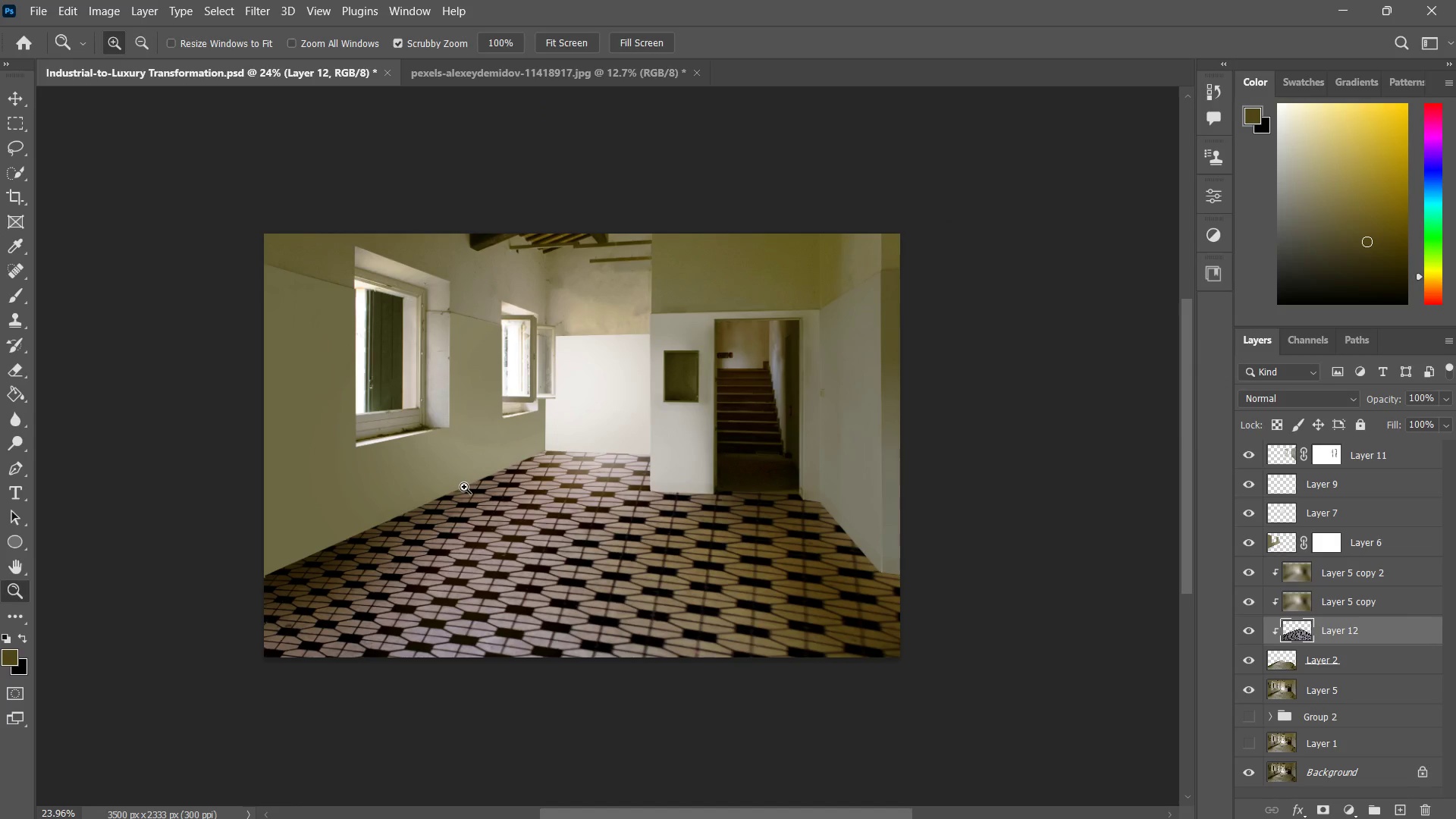 
wait(6.8)
 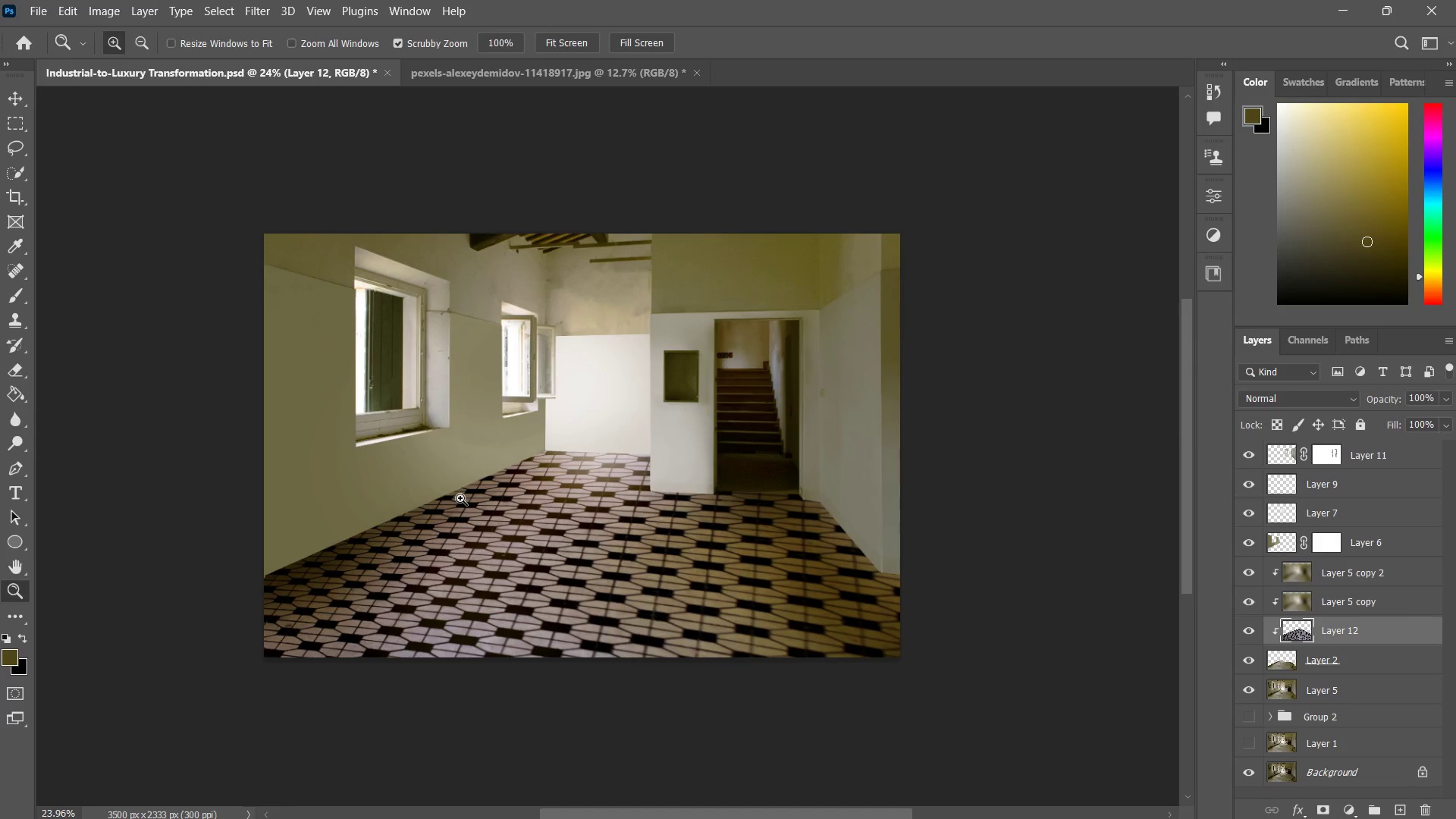 
key(Z)
 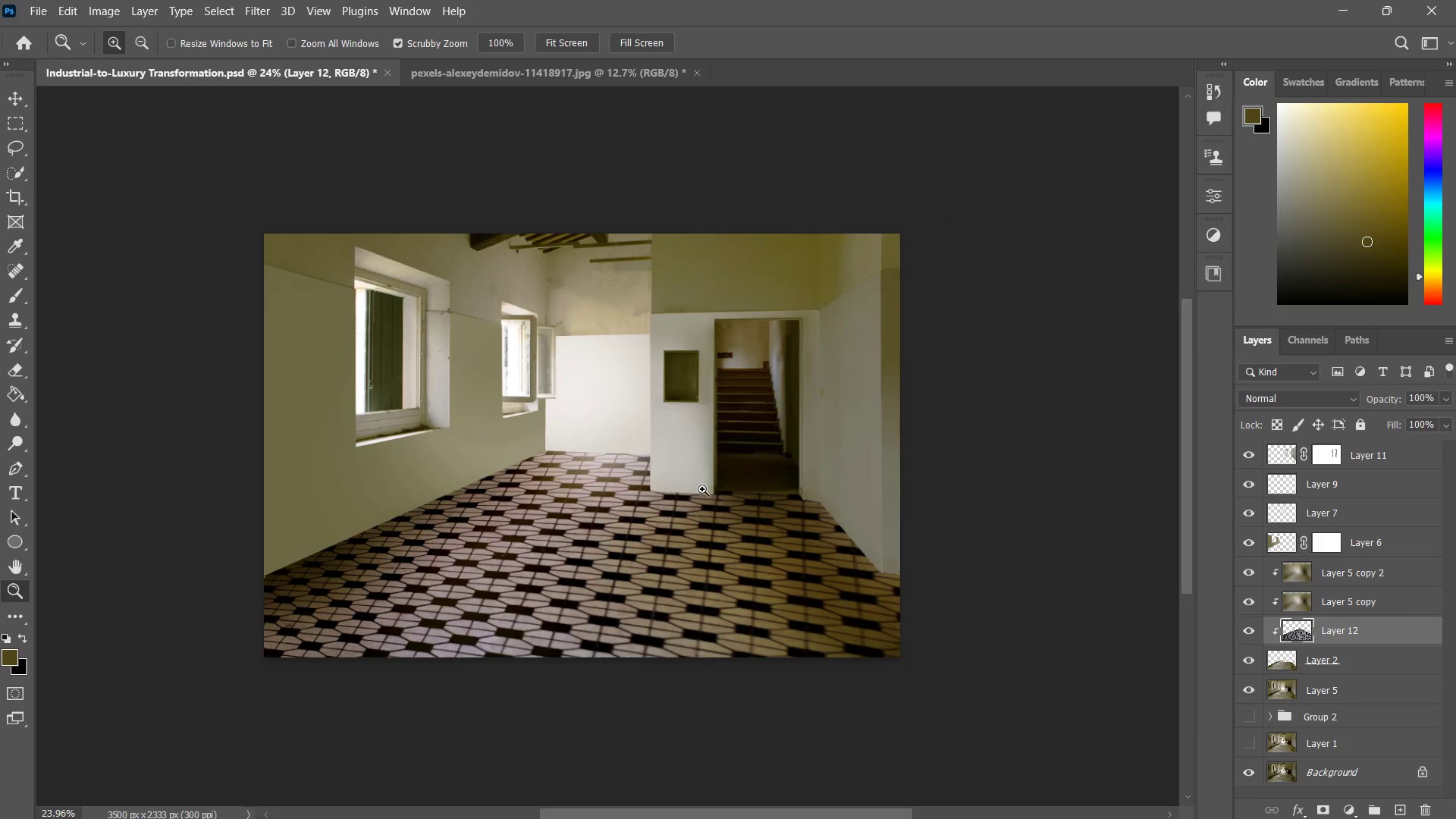 
left_click_drag(start_coordinate=[708, 485], to_coordinate=[681, 519])
 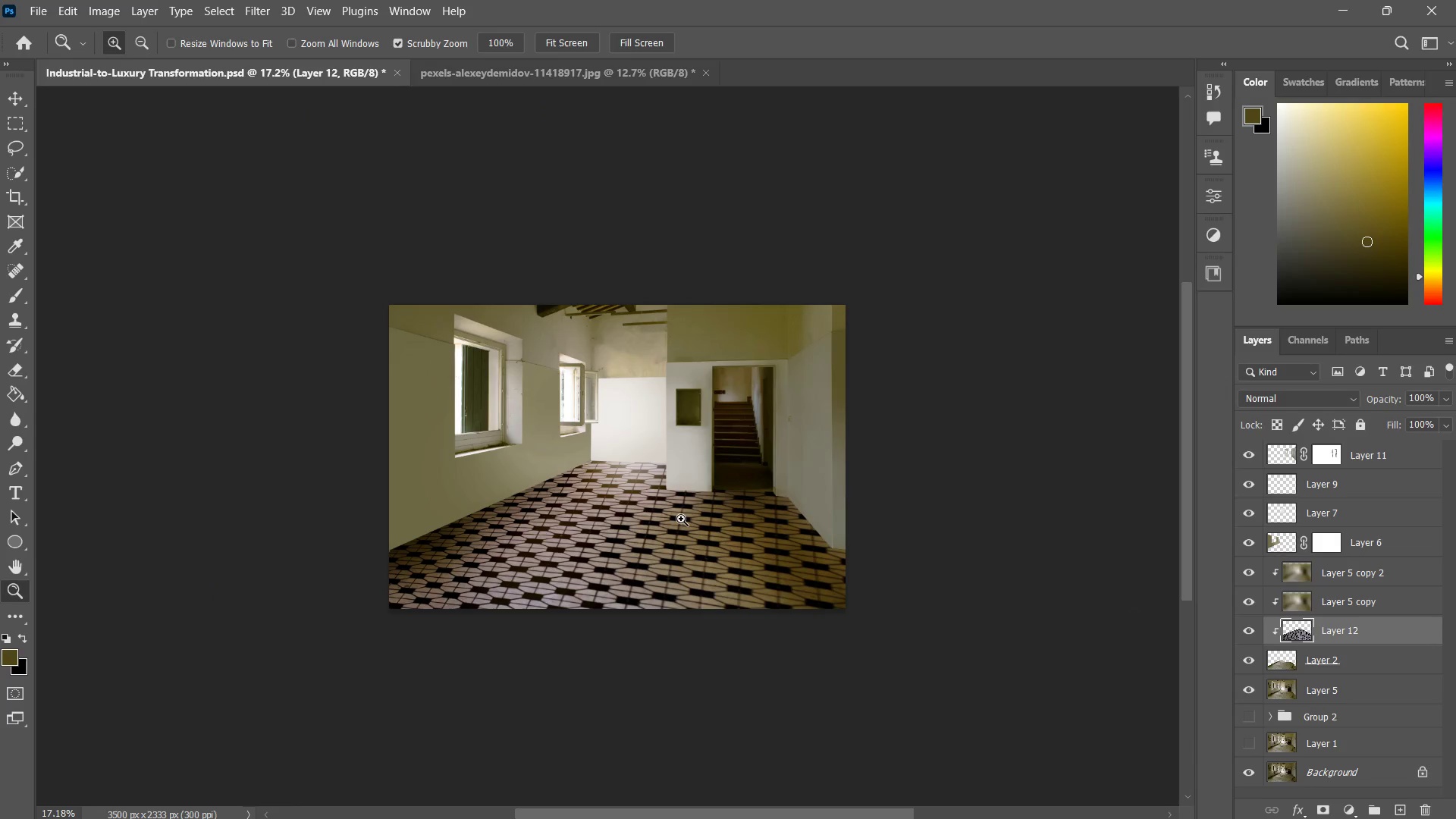 
key(Alt+Tab)
 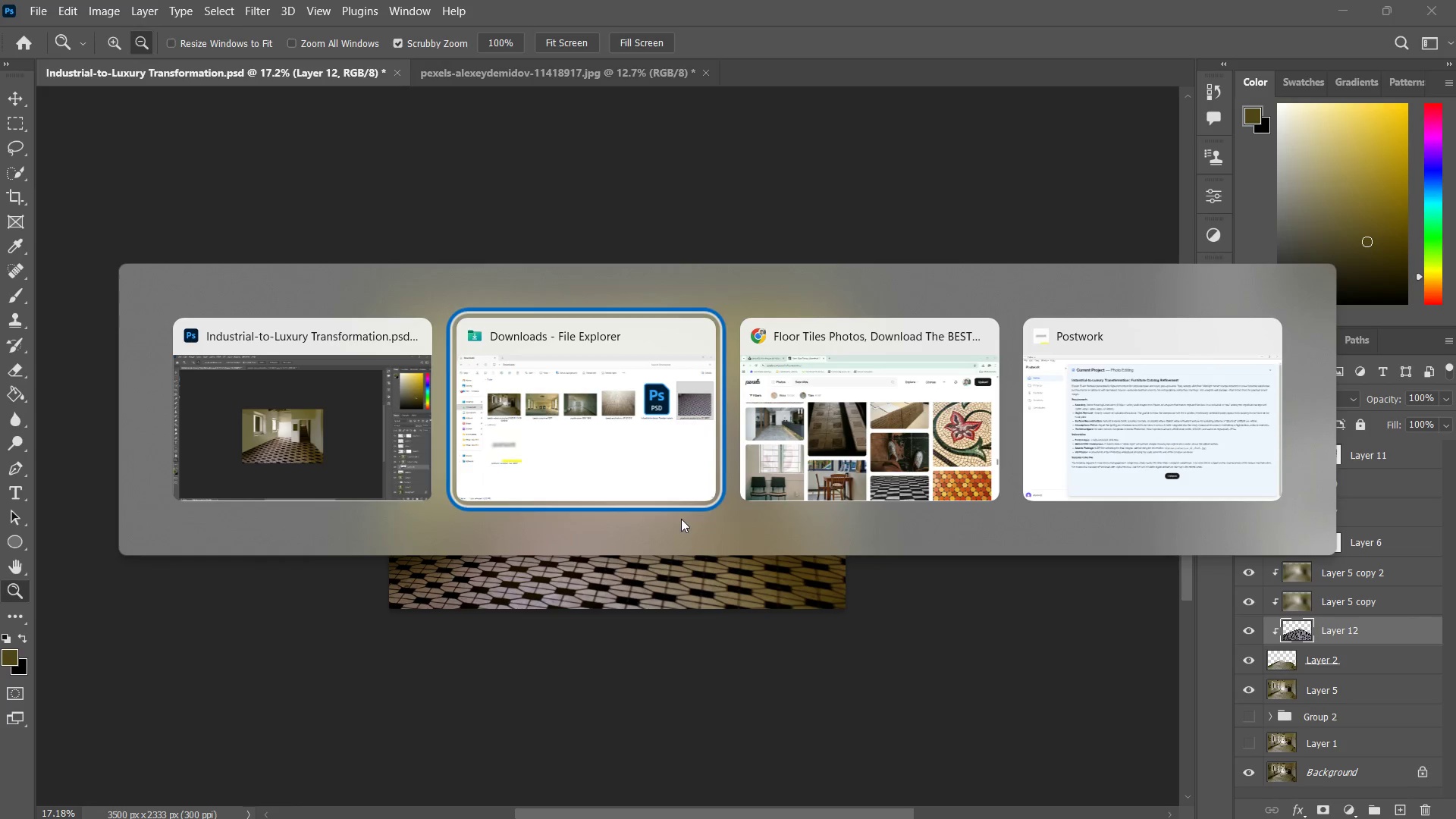 
key(Alt+Tab)
 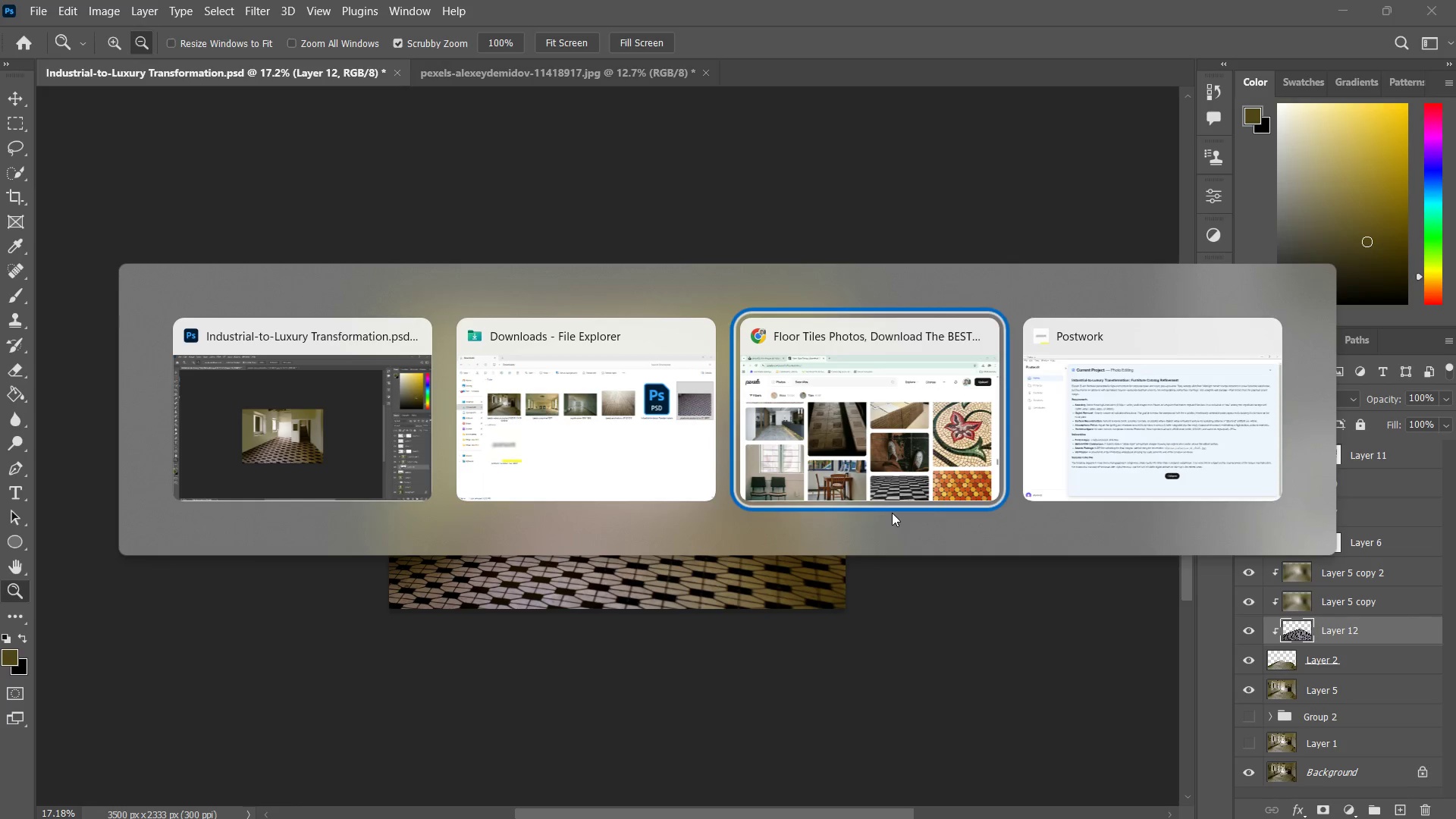 
key(Alt+Tab)